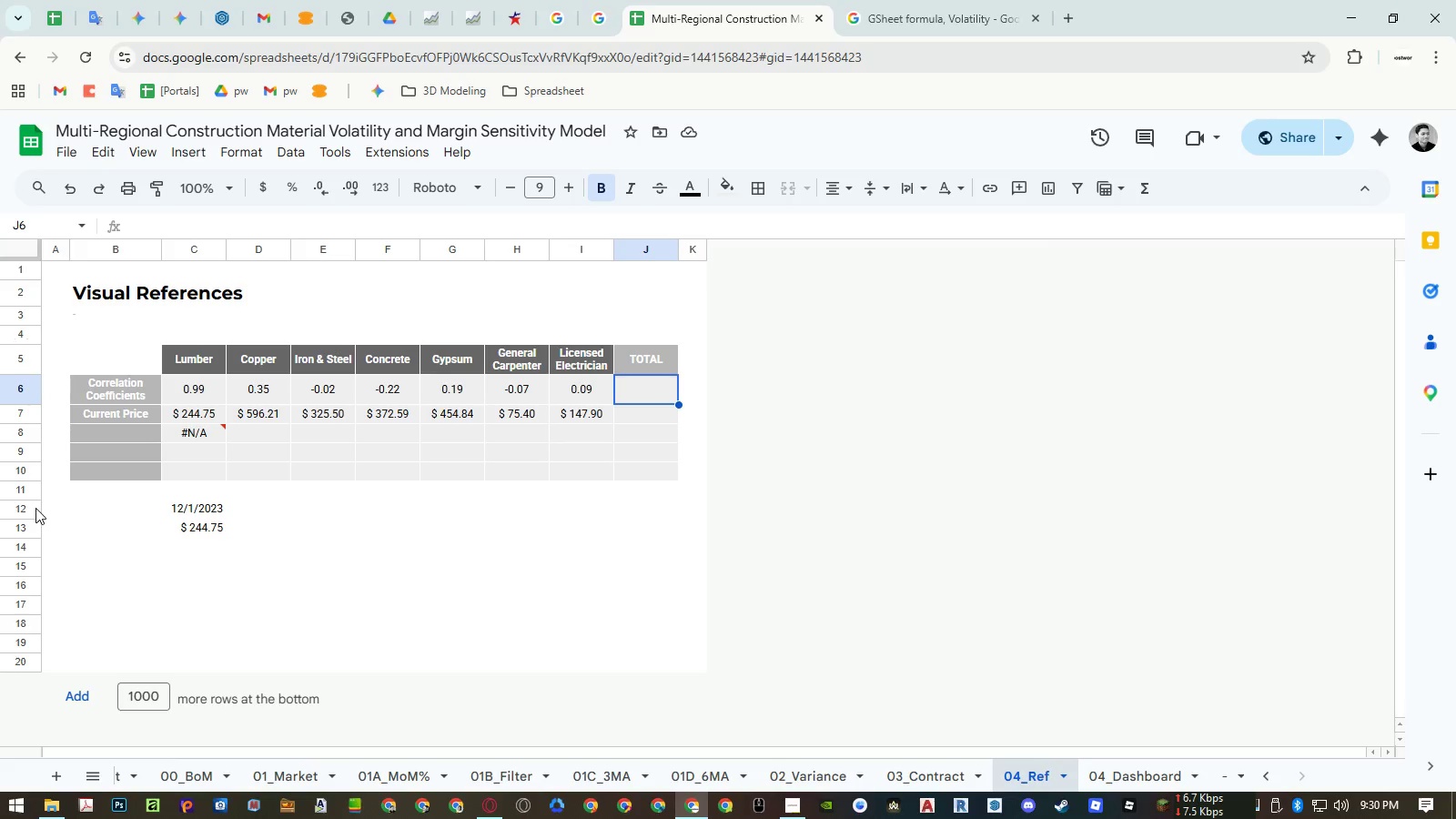 
left_click([26, 599])
 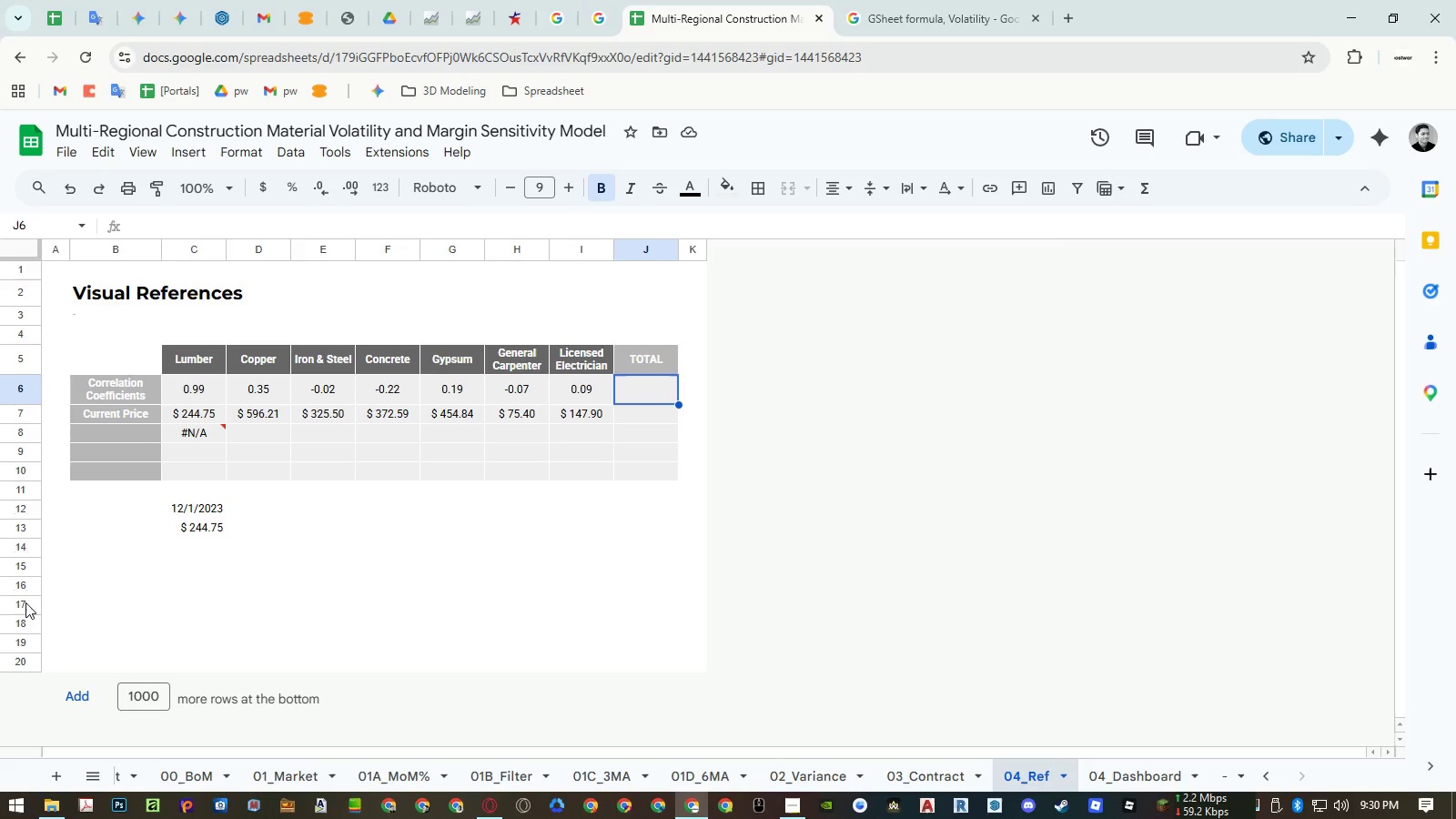 
double_click([25, 606])
 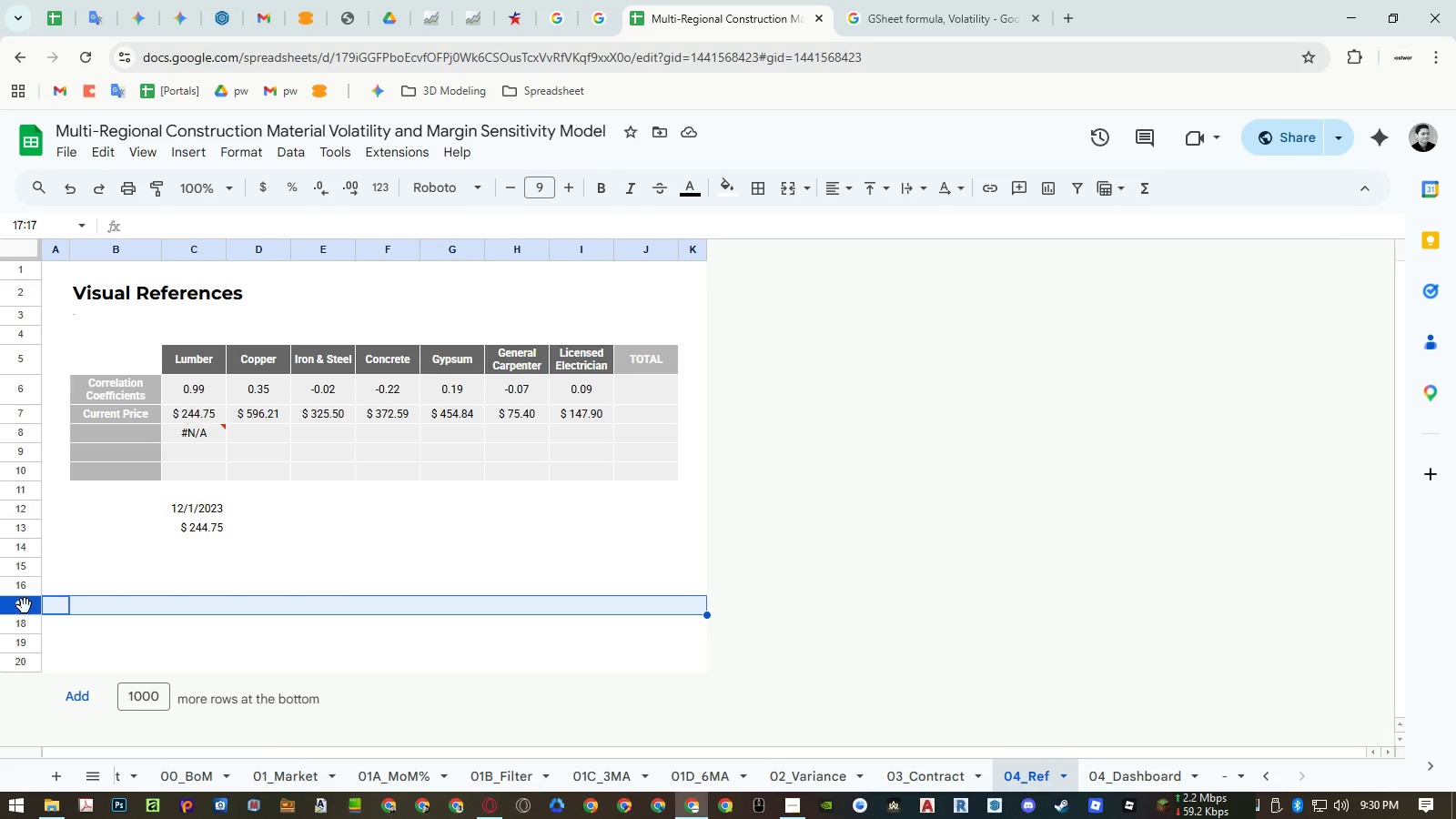 
left_click_drag(start_coordinate=[25, 606], to_coordinate=[54, 393])
 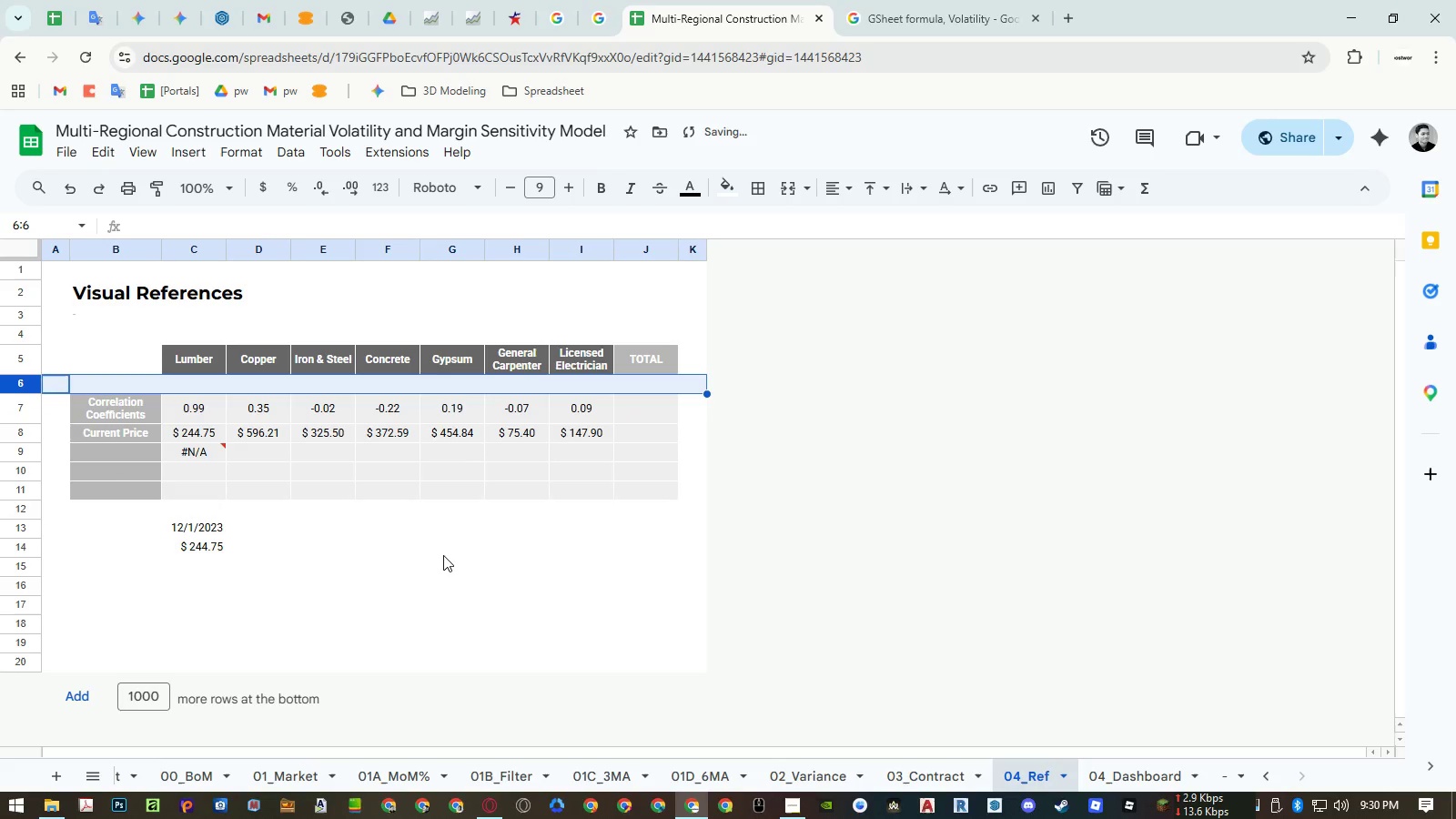 
left_click([454, 553])
 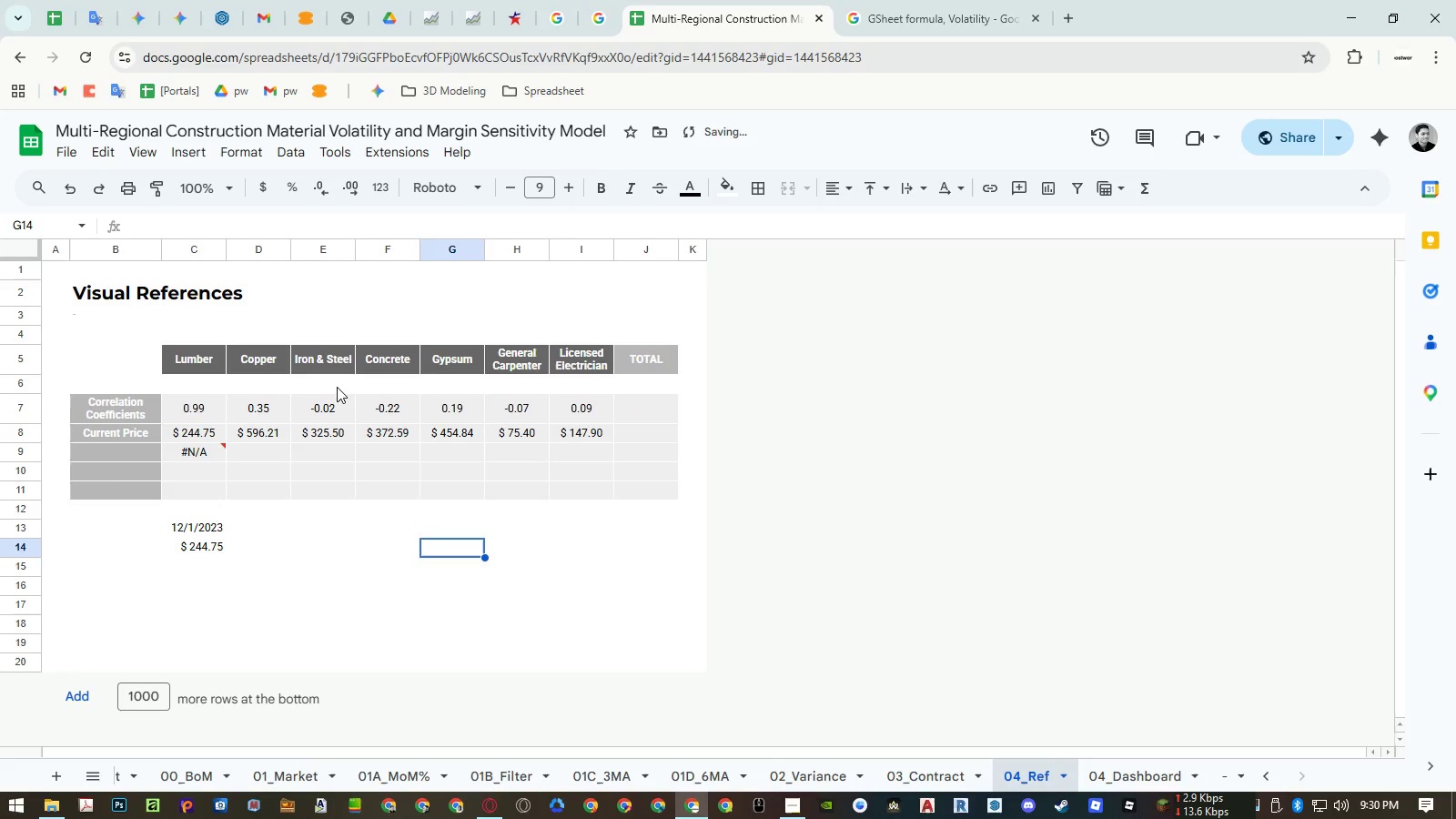 
left_click([325, 384])
 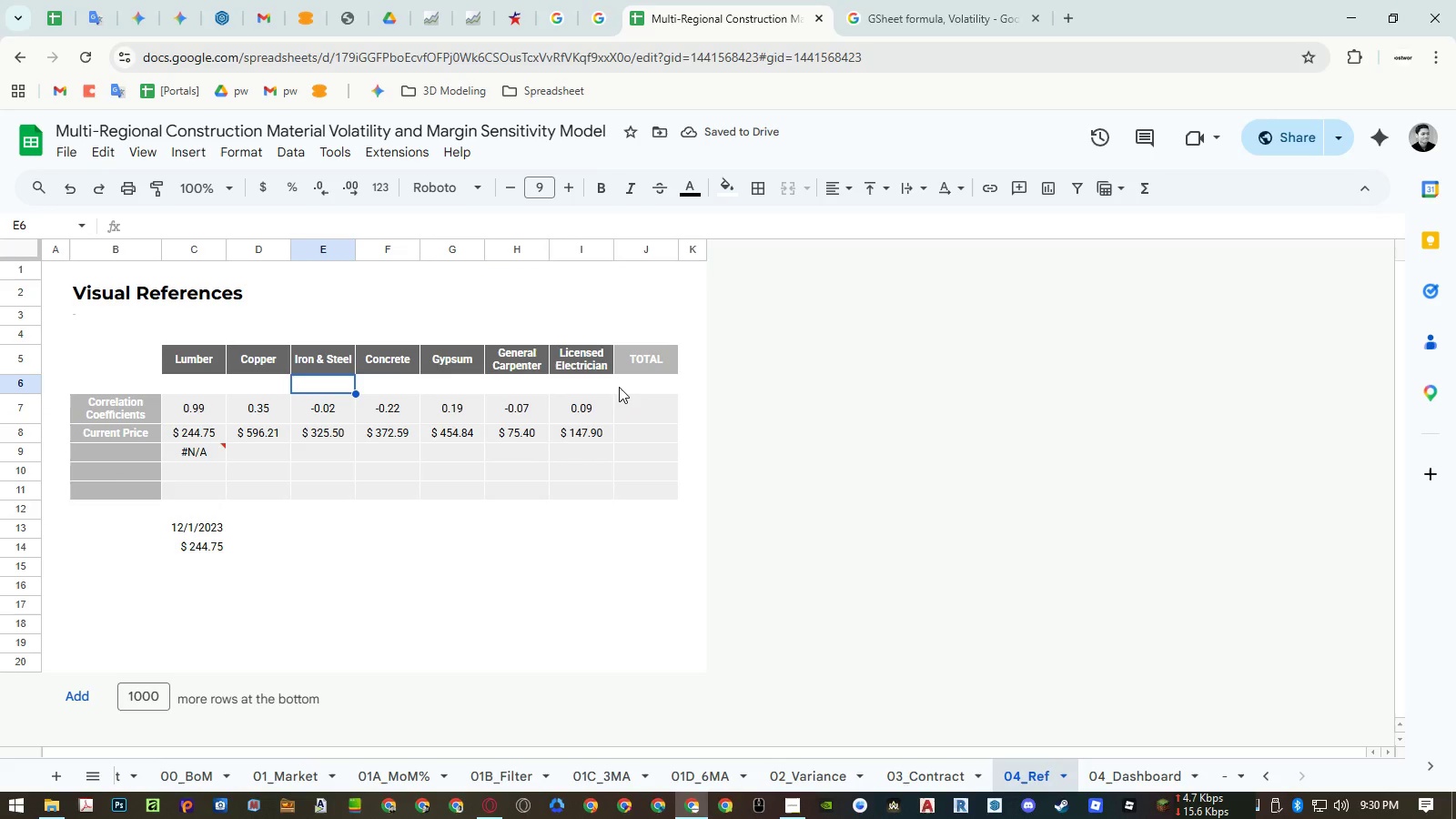 
key(Control+Z)
 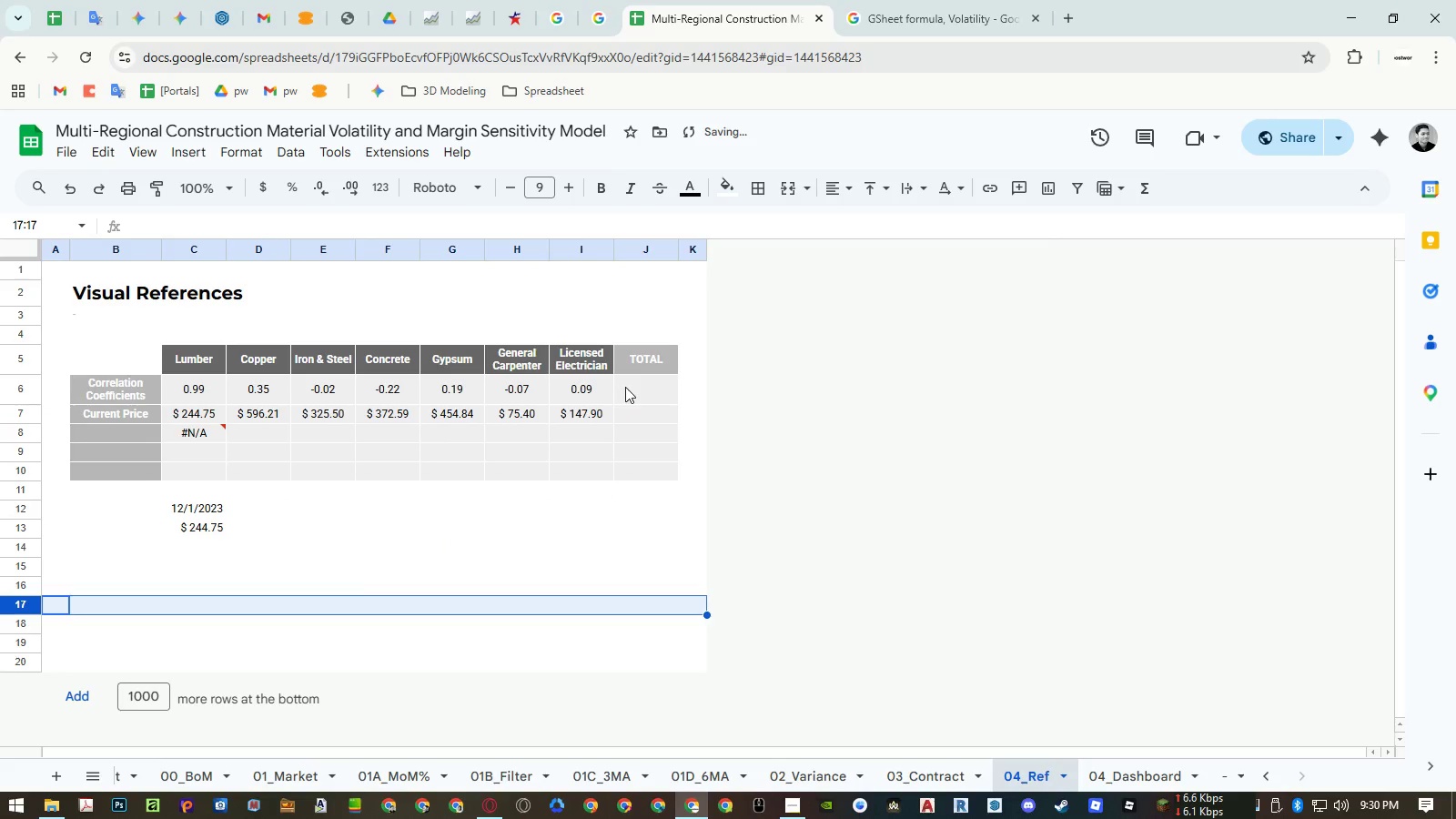 
left_click([636, 385])
 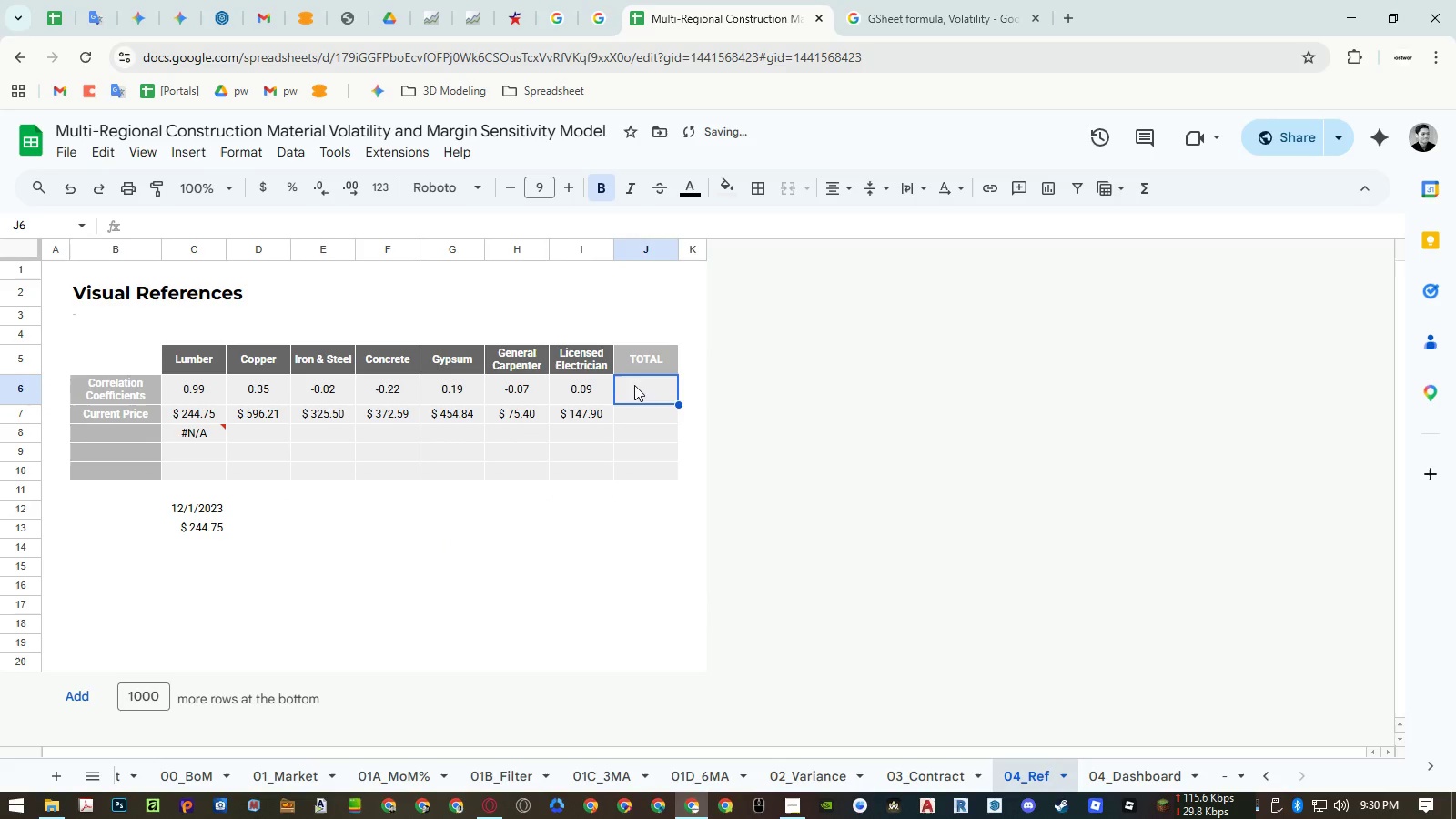 
type(=arr)
key(Escape)
key(Escape)
key(Escape)
 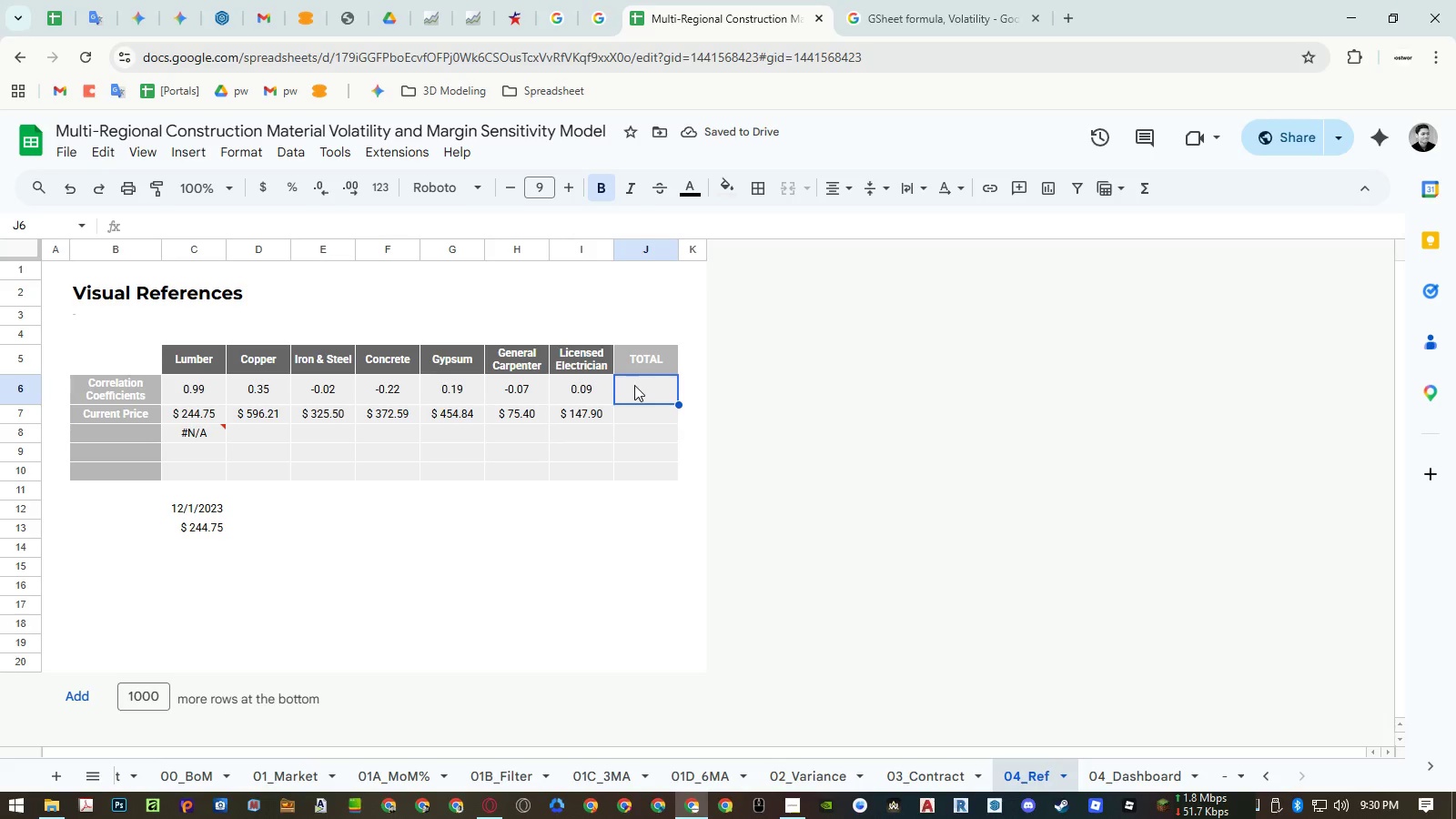 
key(ArrowDown)
 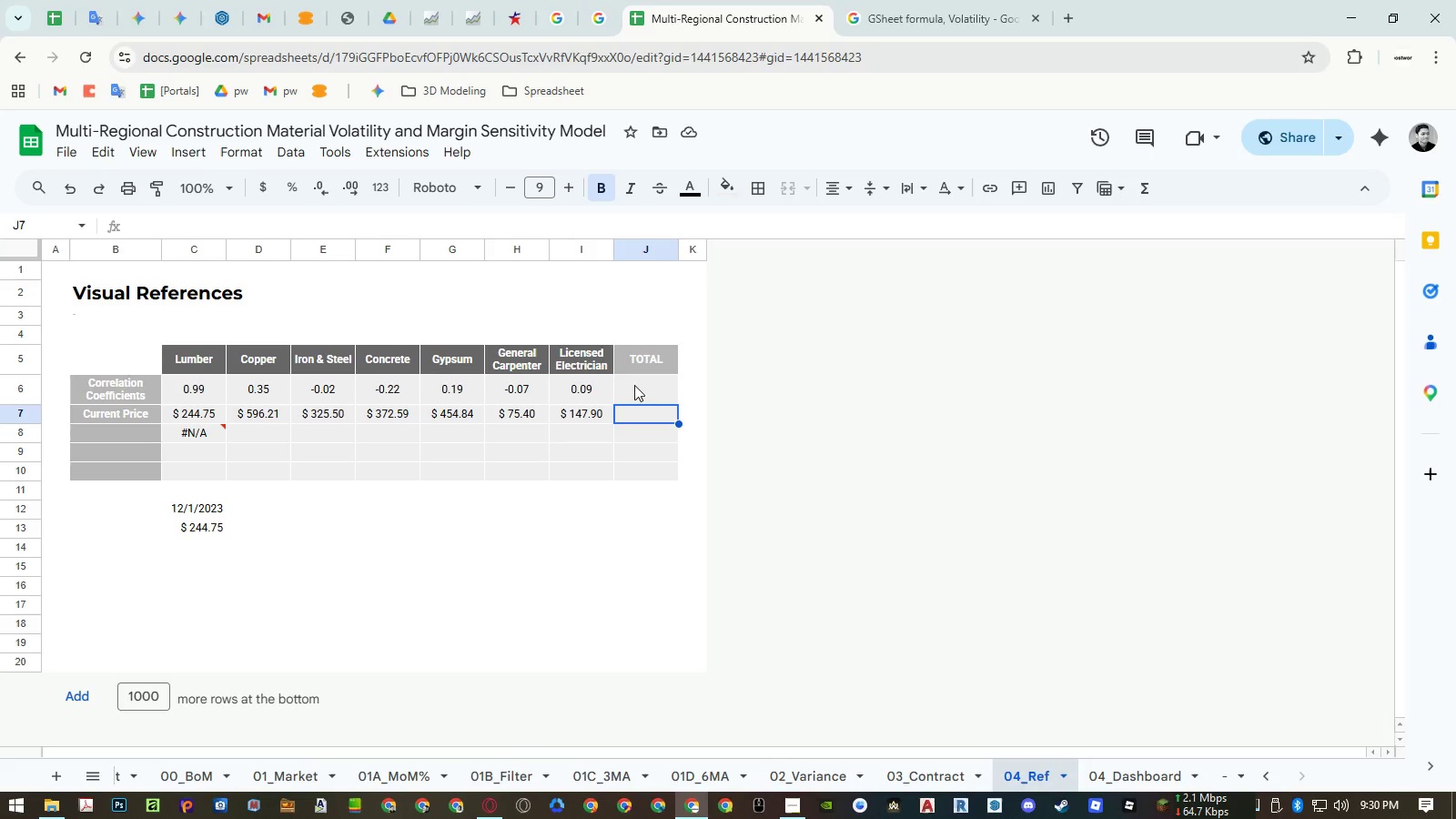 
type(=sum)
 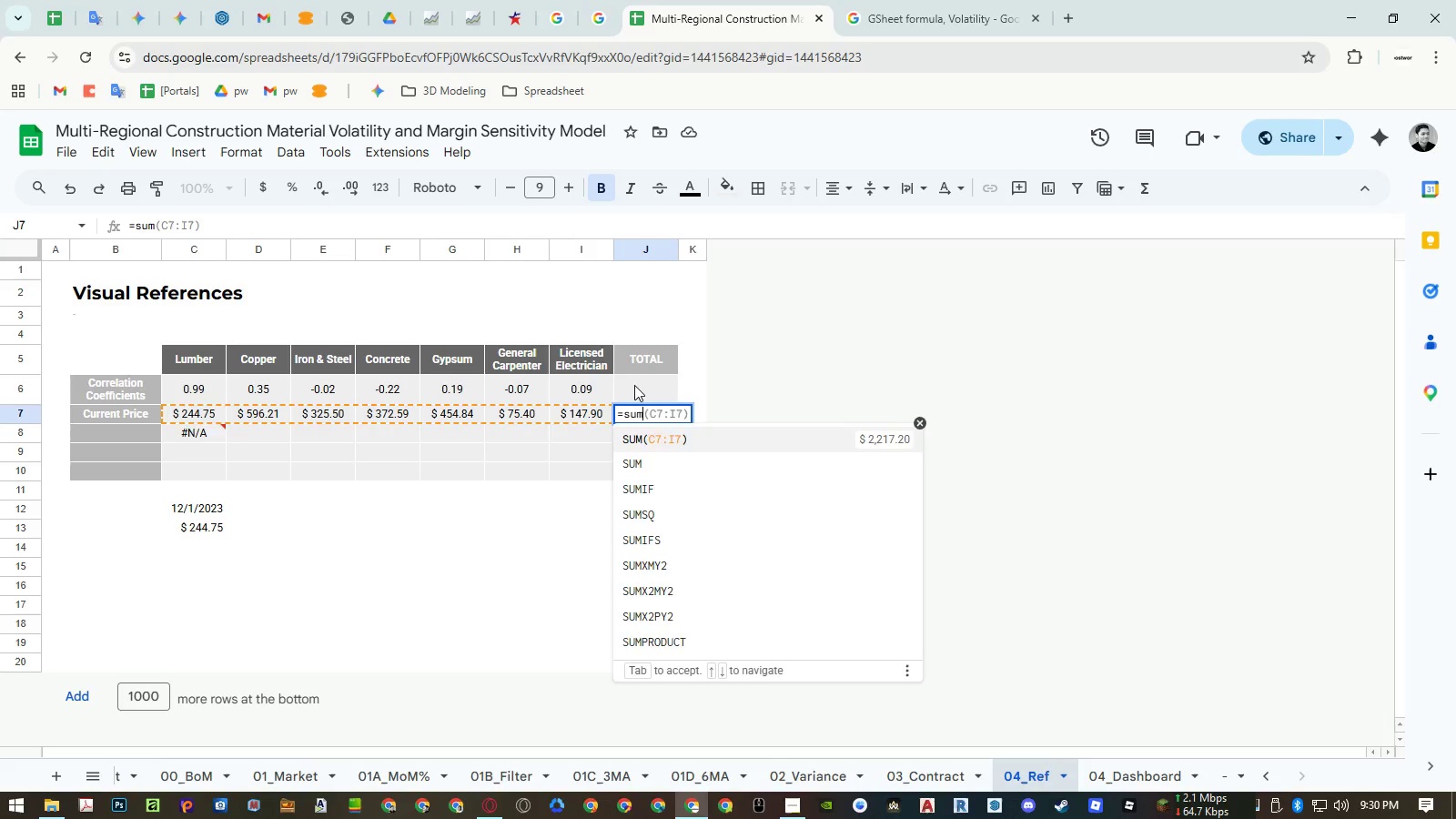 
key(Enter)
 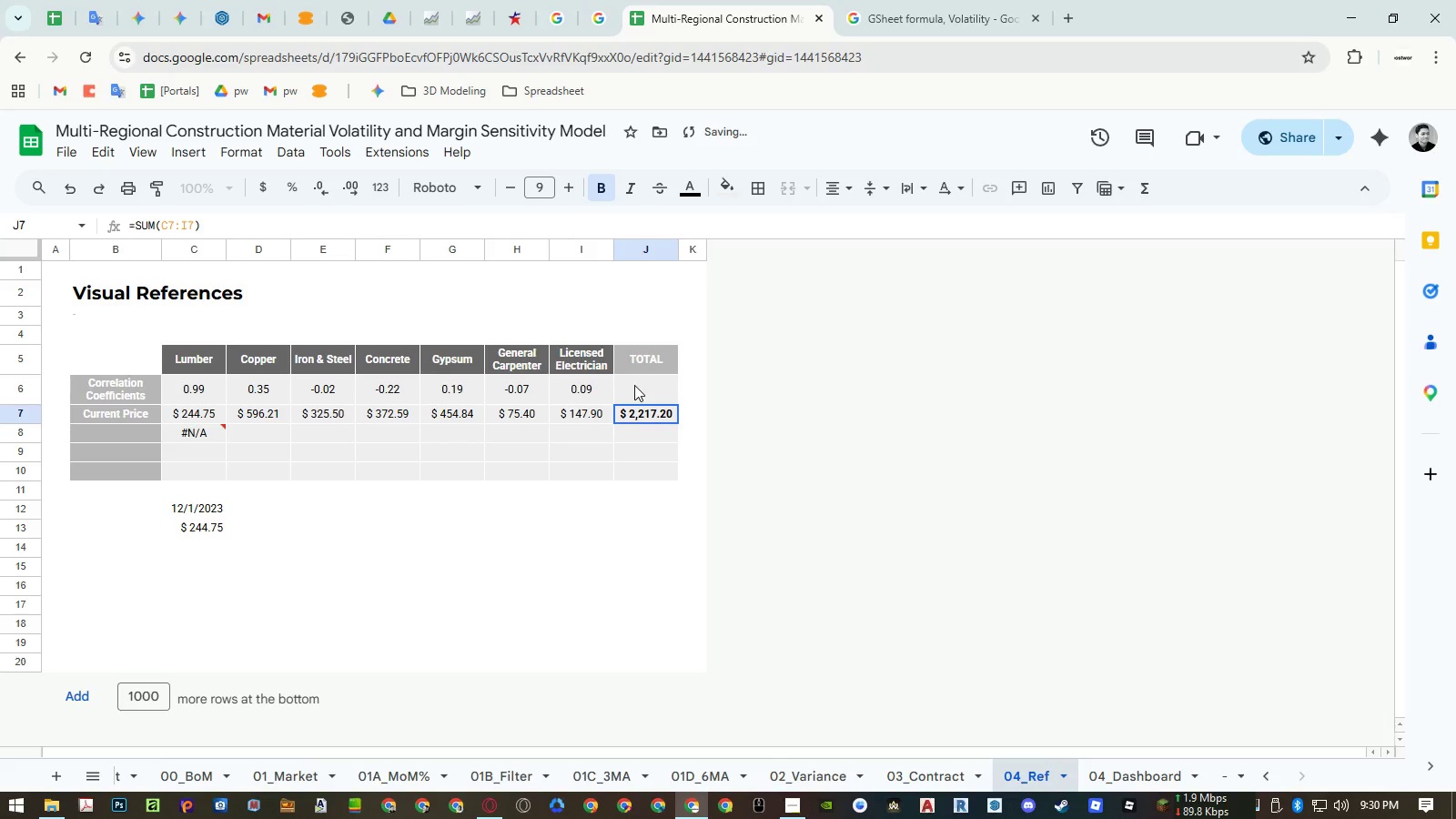 
key(Enter)
 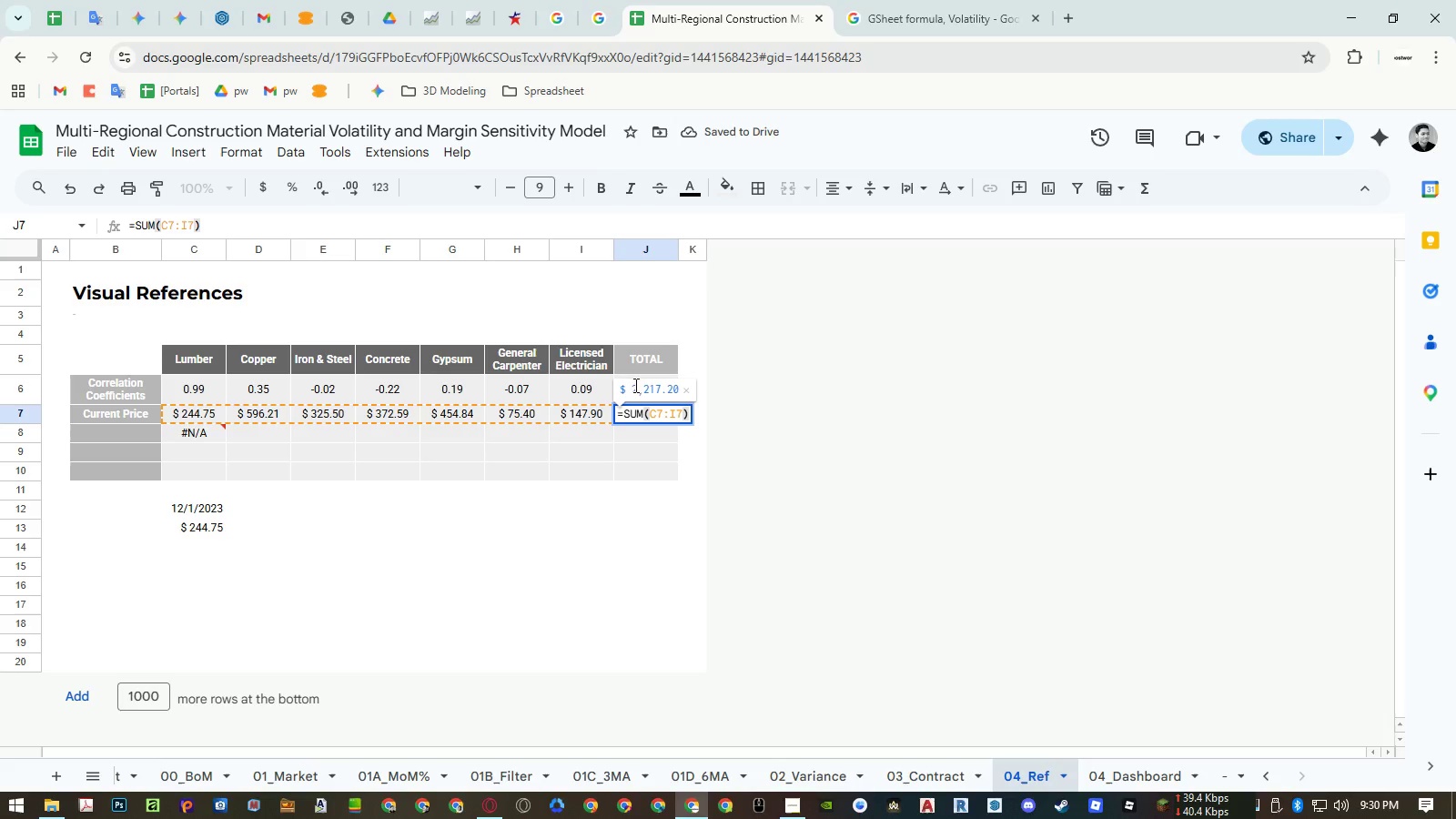 
key(Escape)
type([Delete]=sum)
 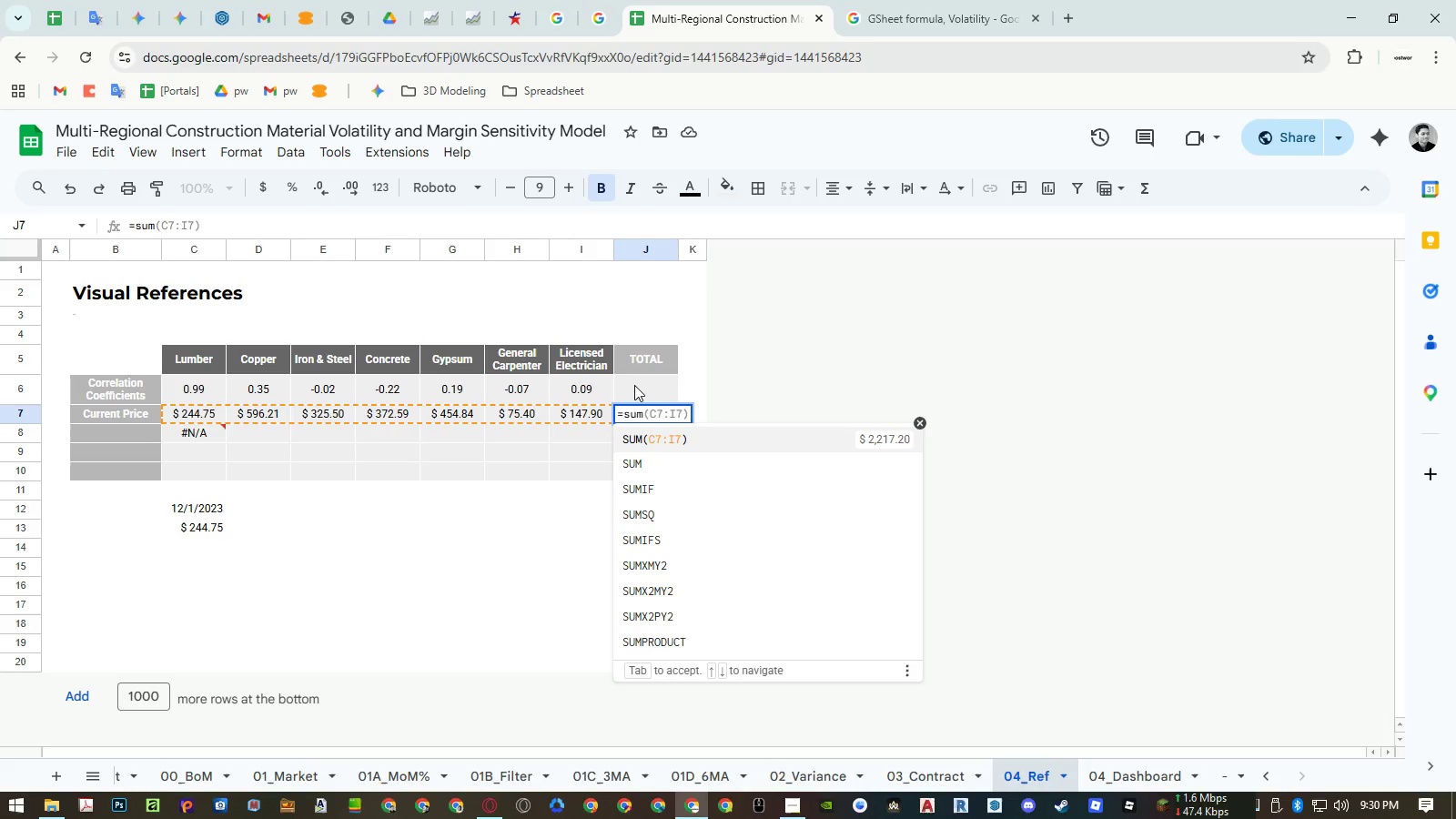 
wait(5.7)
 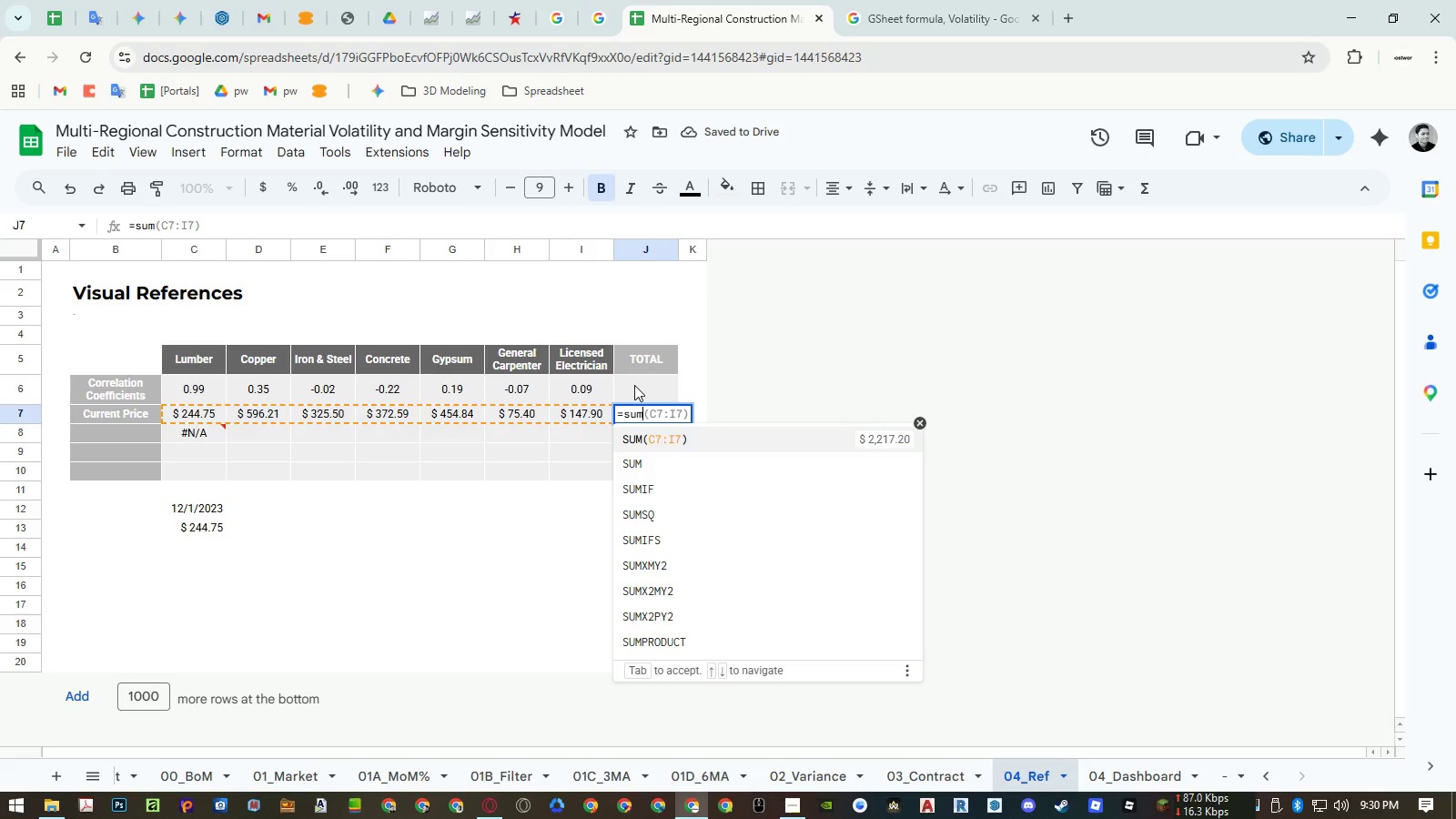 
key(Enter)
 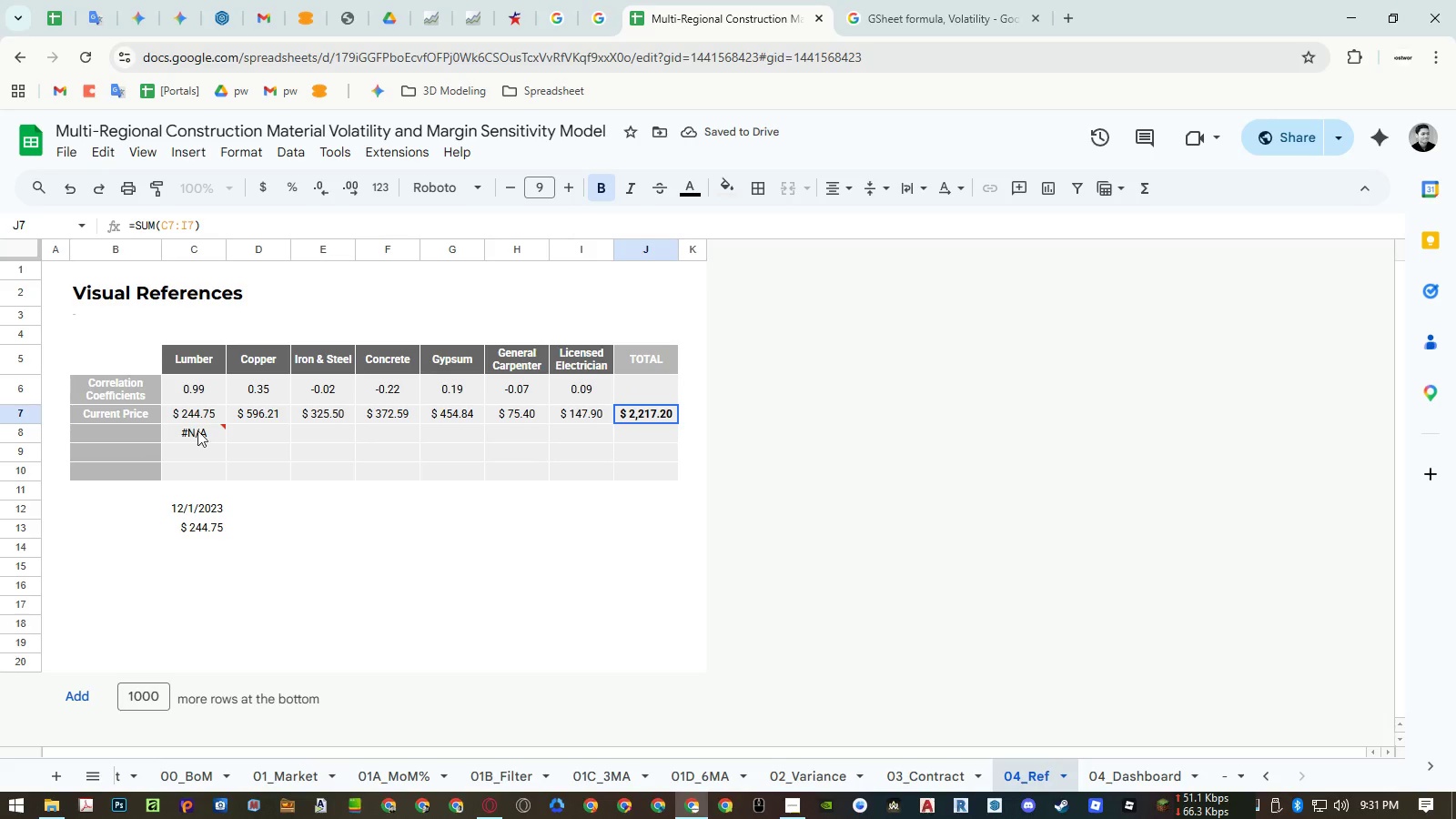 
wait(5.76)
 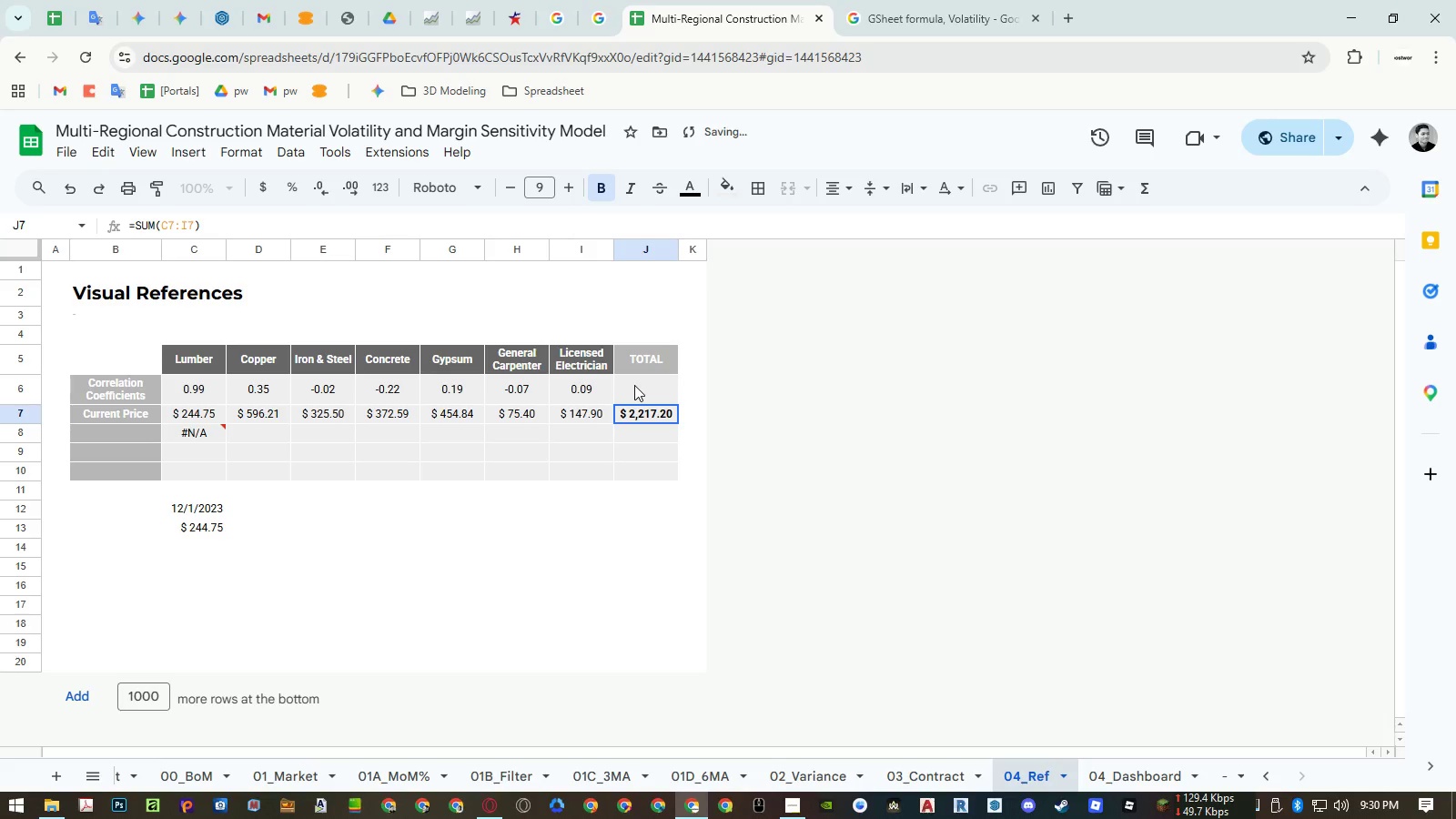 
left_click([927, 771])
 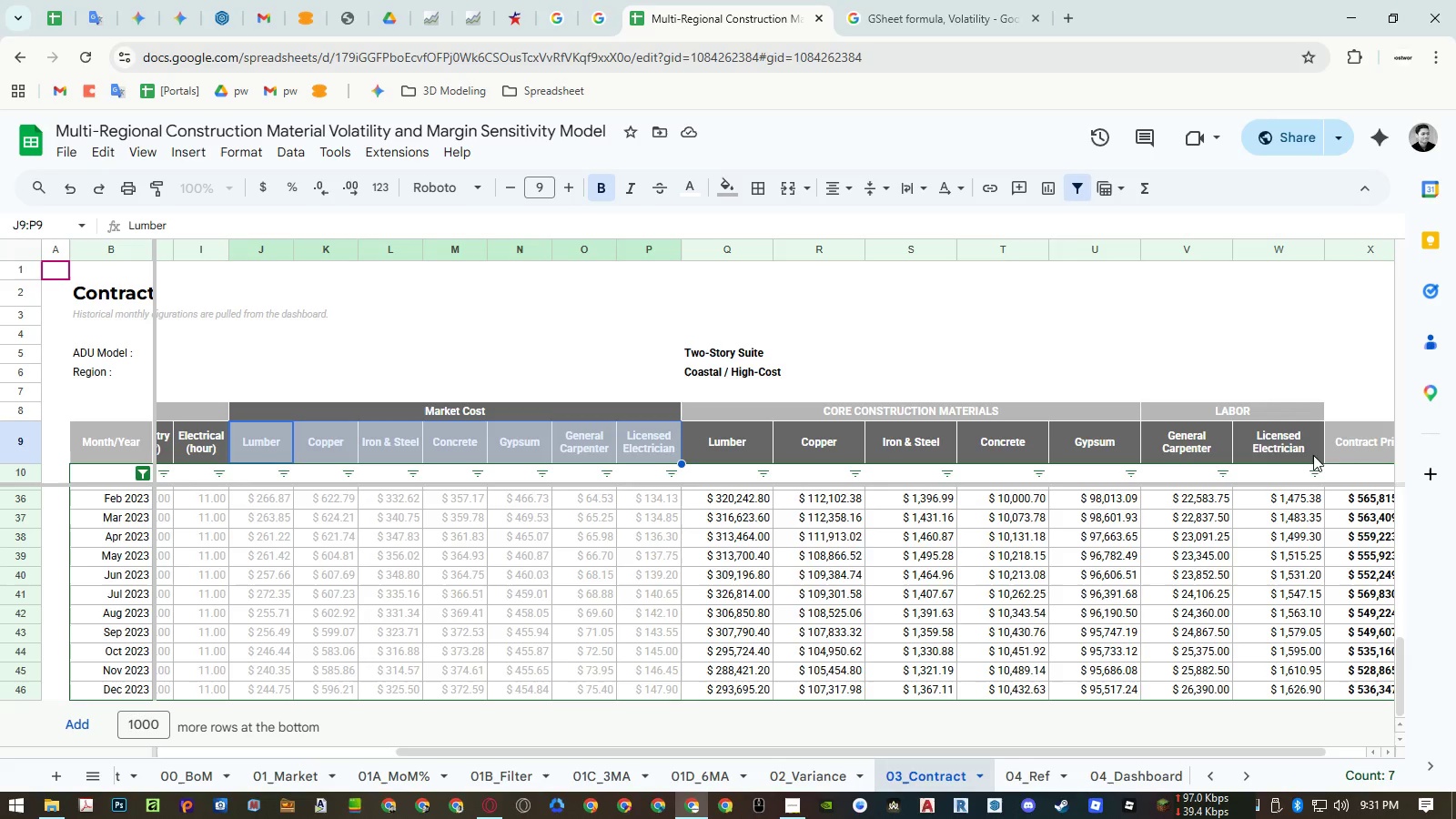 
left_click([1354, 449])
 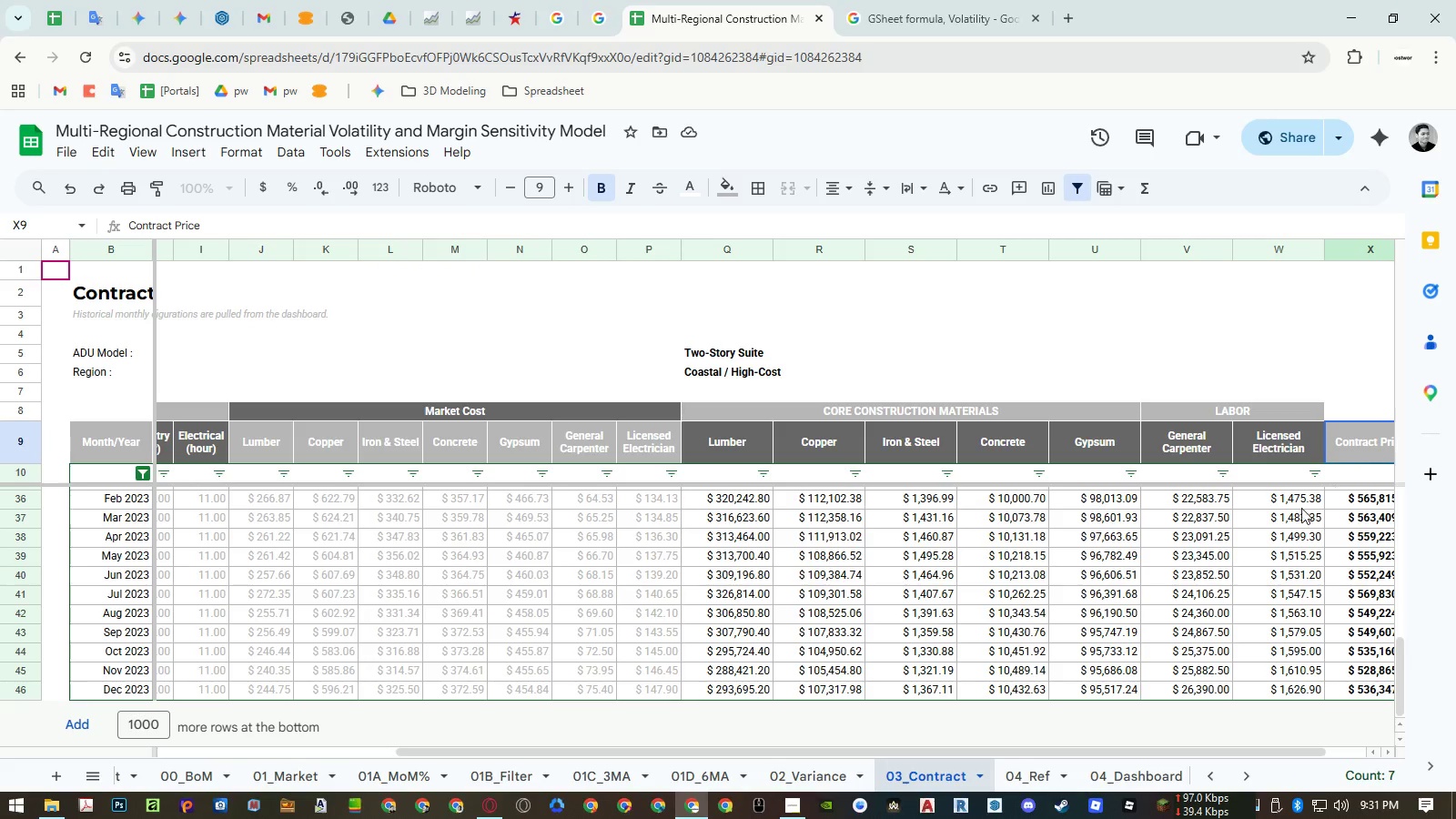 
key(Control+ControlLeft)
 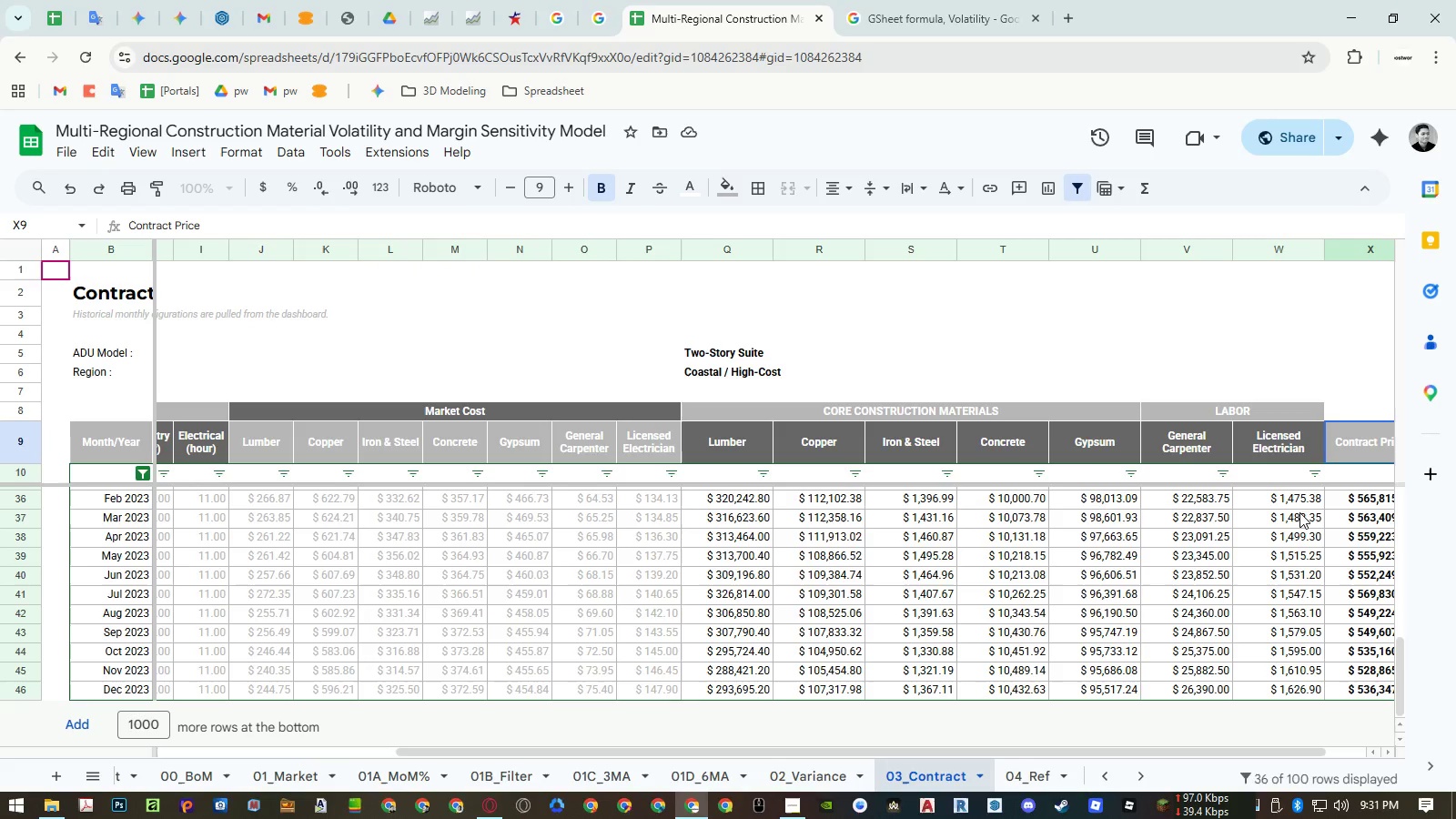 
key(Control+C)
 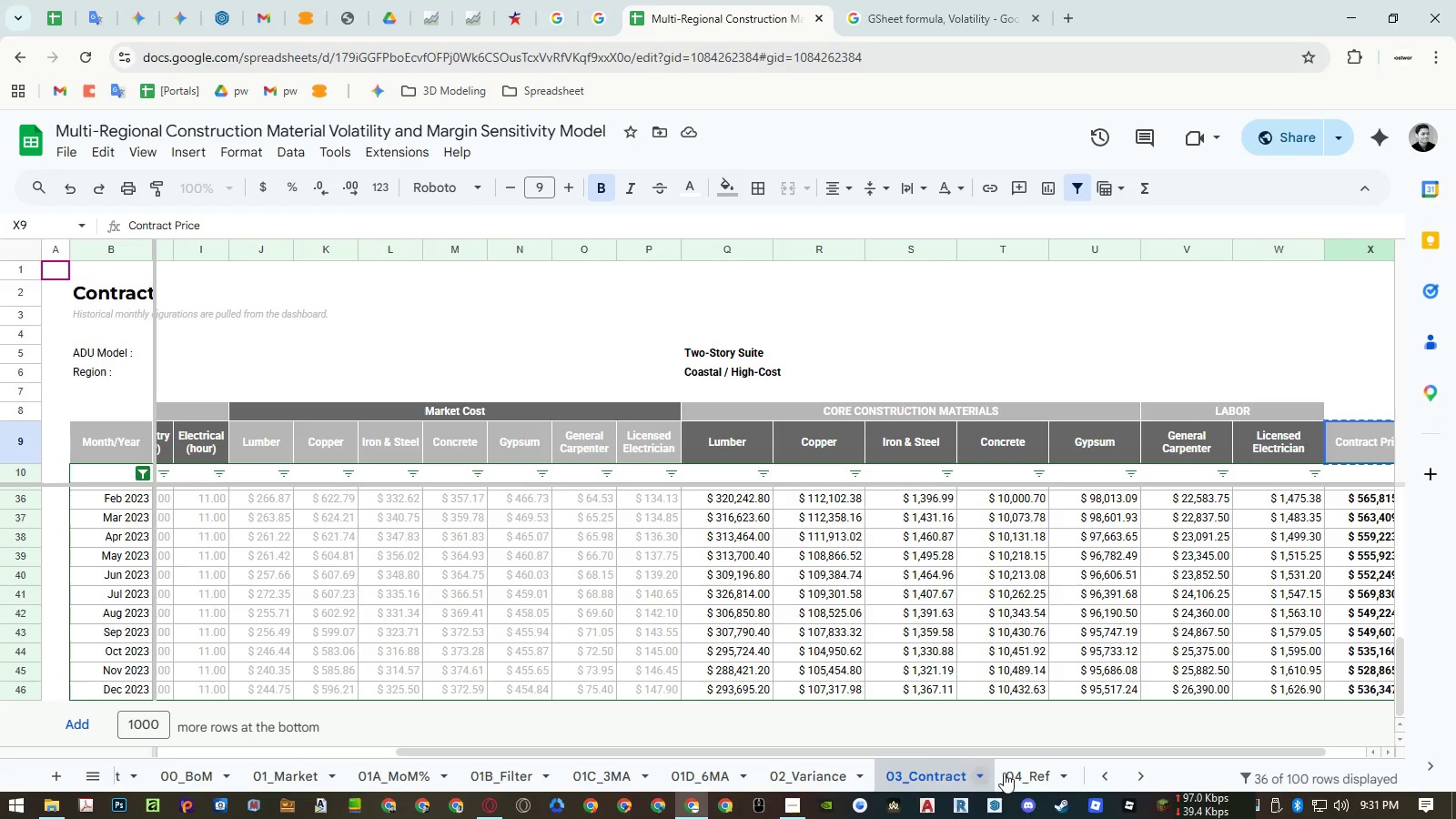 
left_click([1006, 773])
 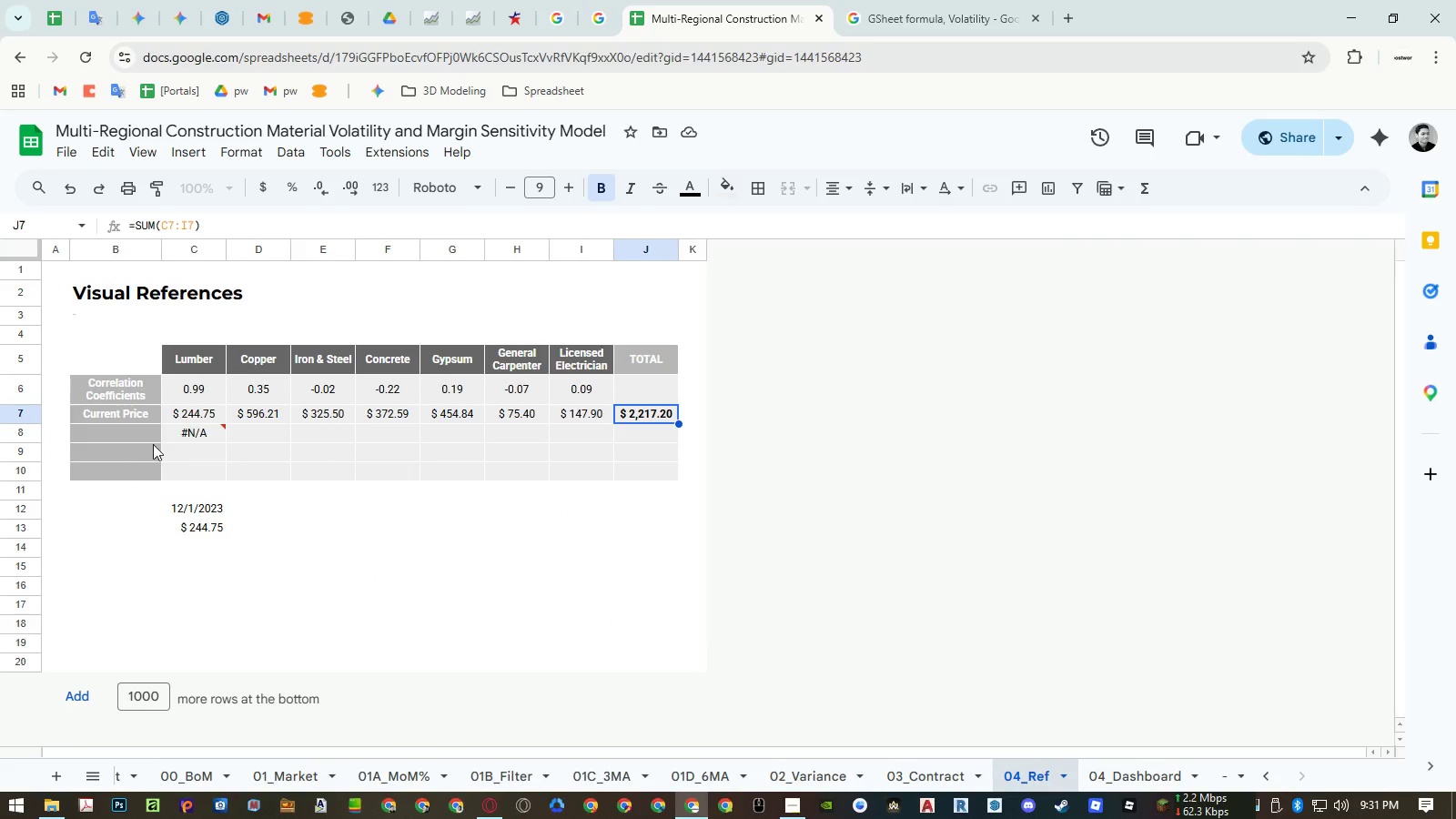 
left_click([114, 428])
 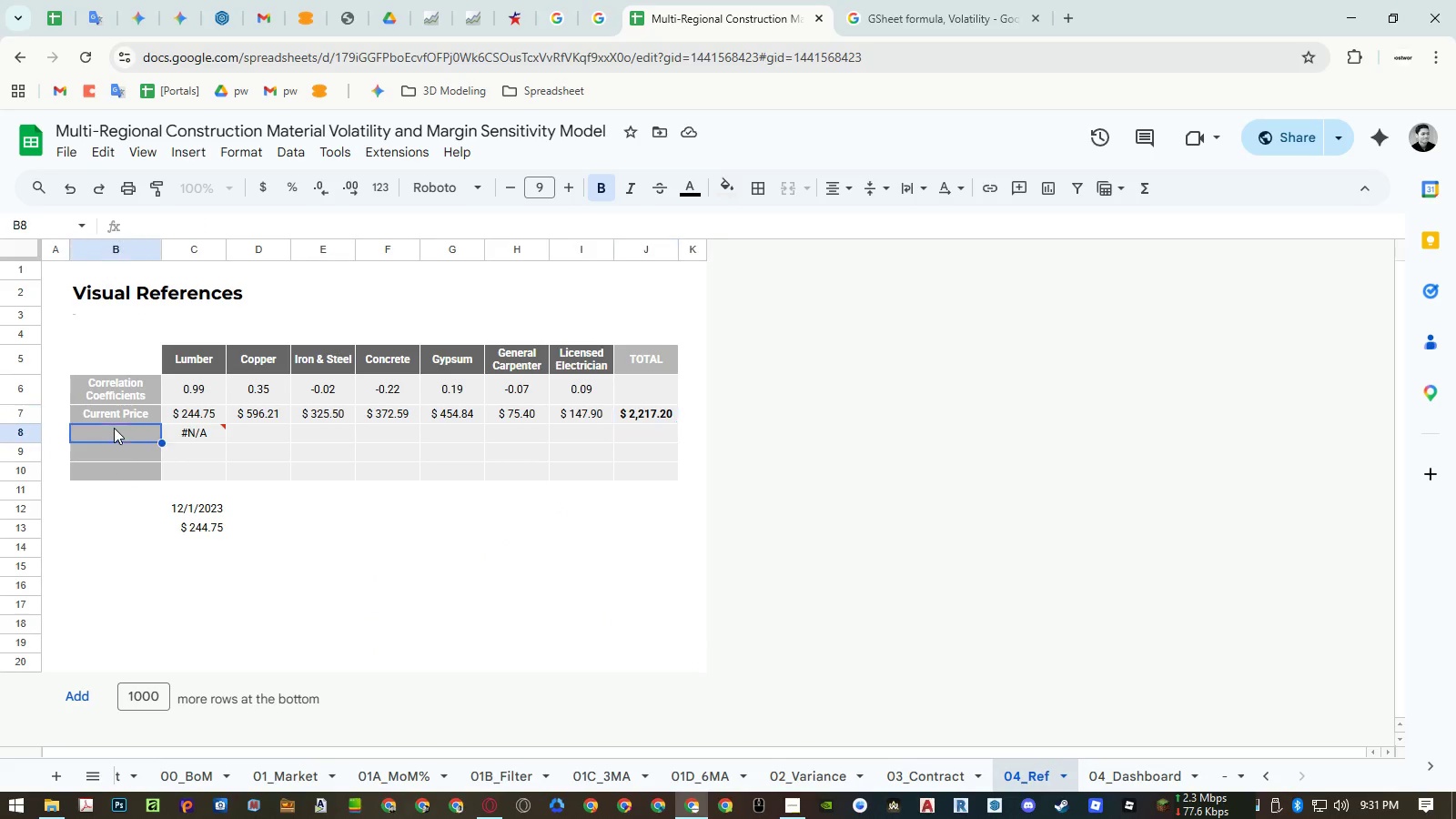 
key(Control+ControlLeft)
 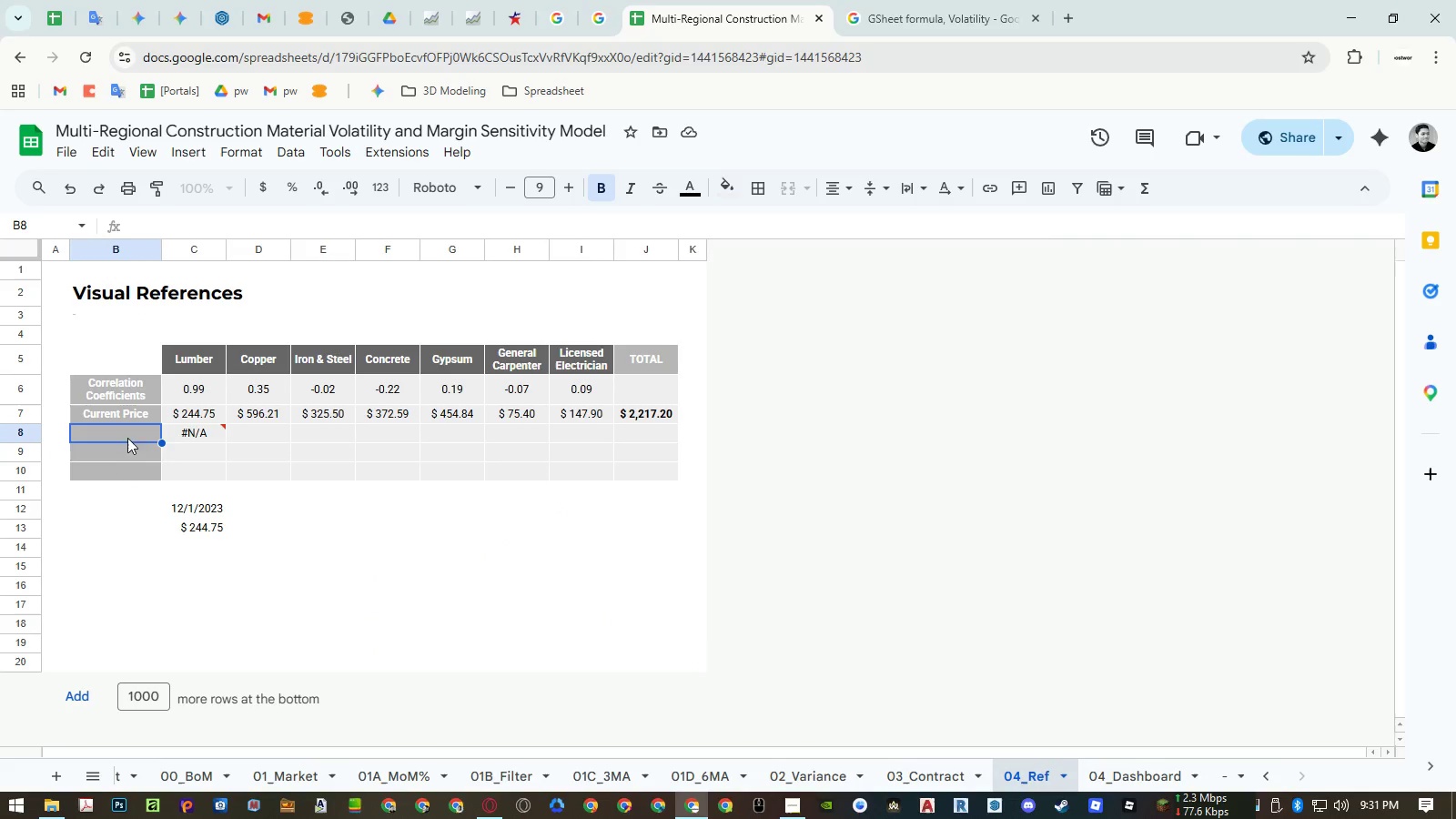 
key(Control+Shift+ShiftLeft)
 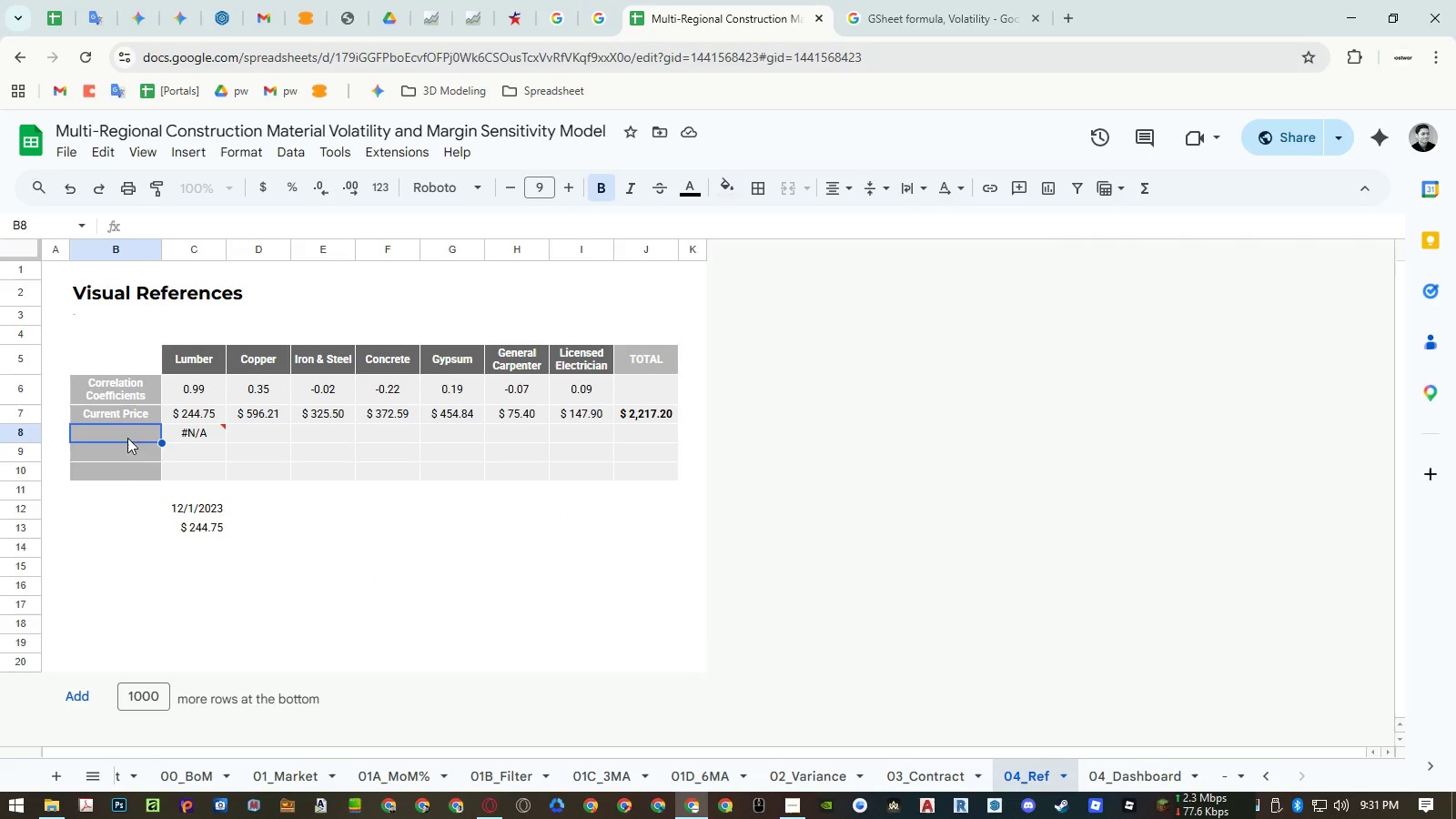 
key(Control+Shift+V)
 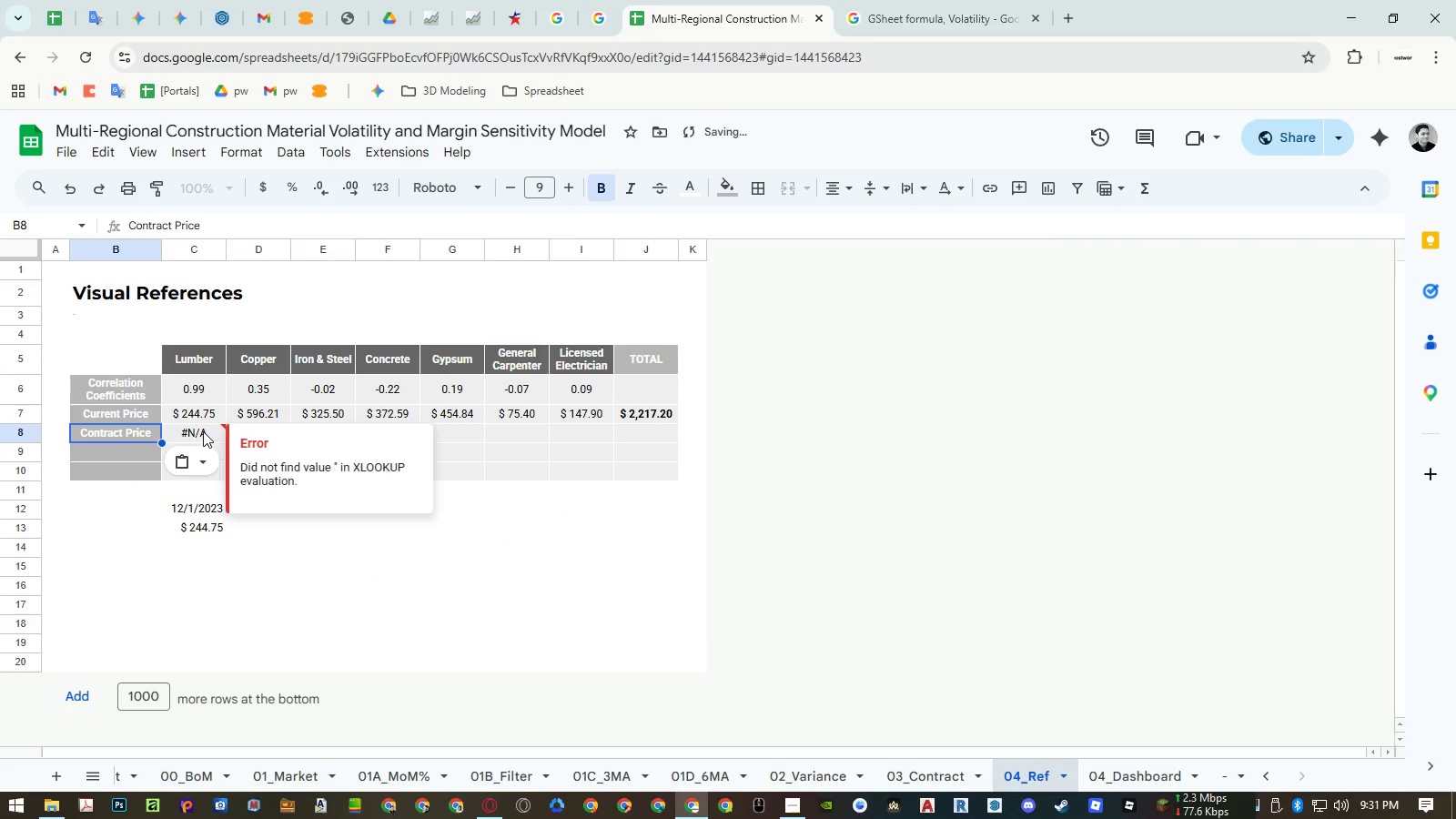 
left_click([203, 431])
 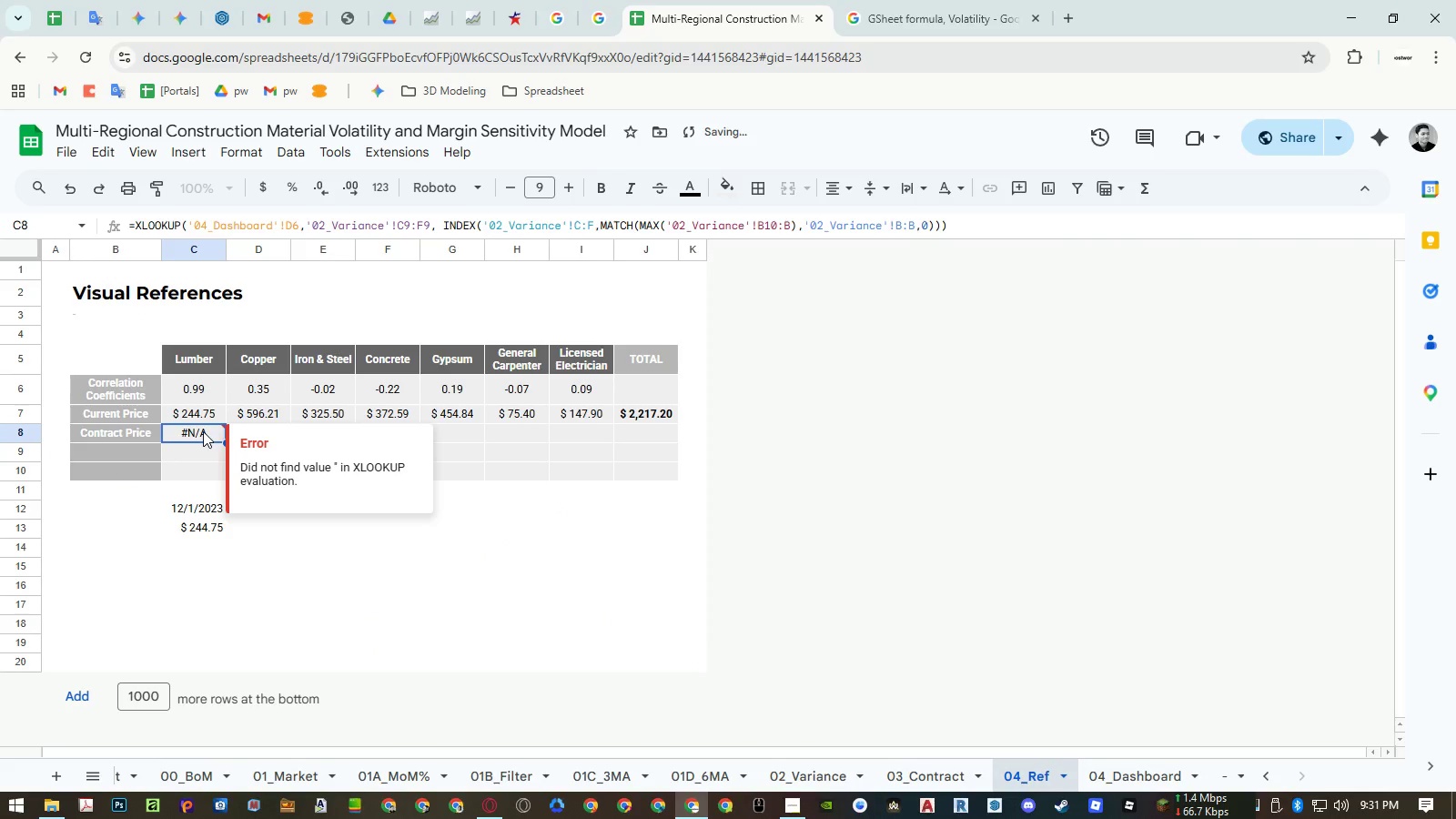 
key(Delete)
 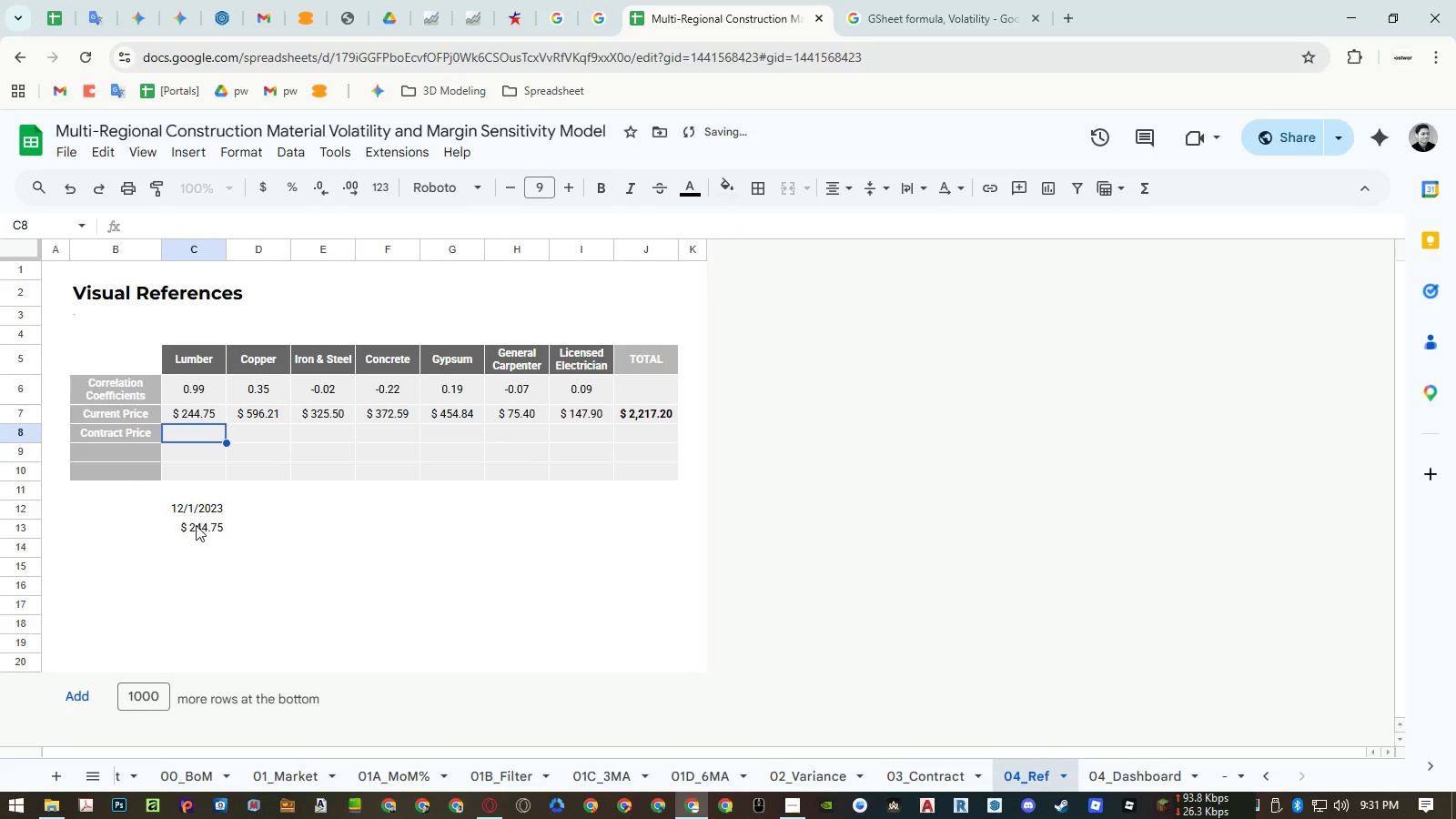 
left_click([192, 555])
 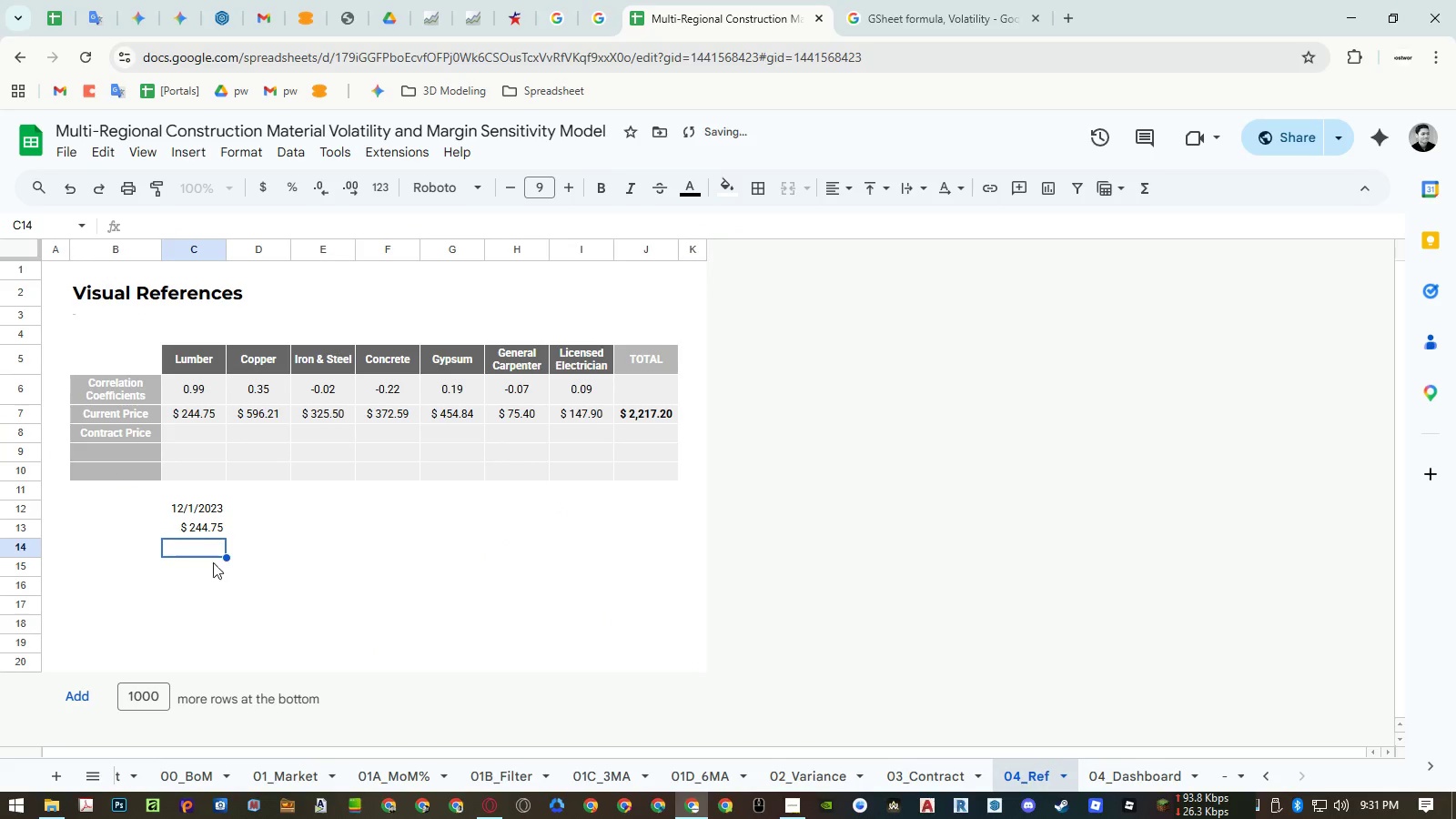 
key(Control+ControlLeft)
 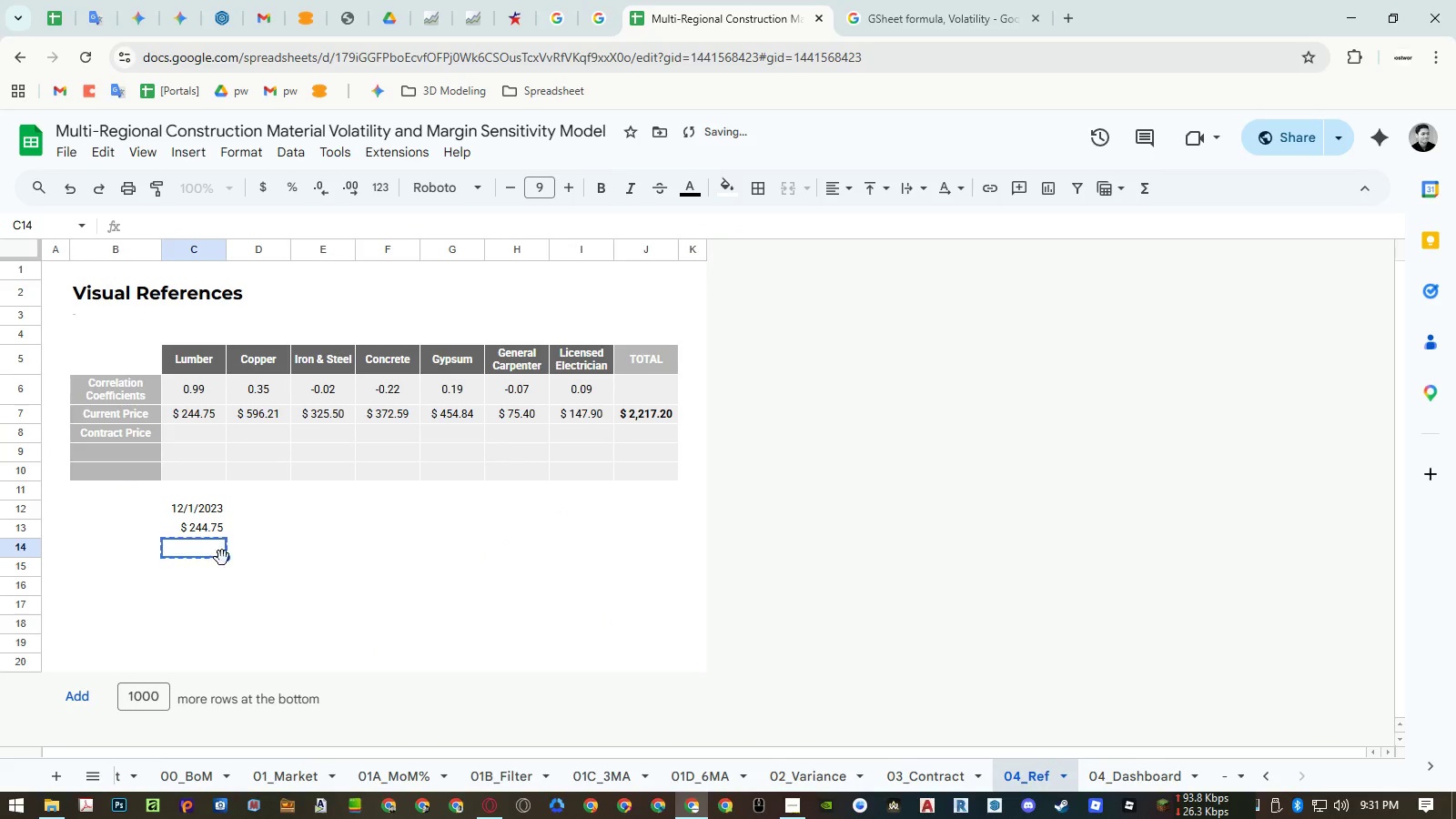 
key(Control+C)
 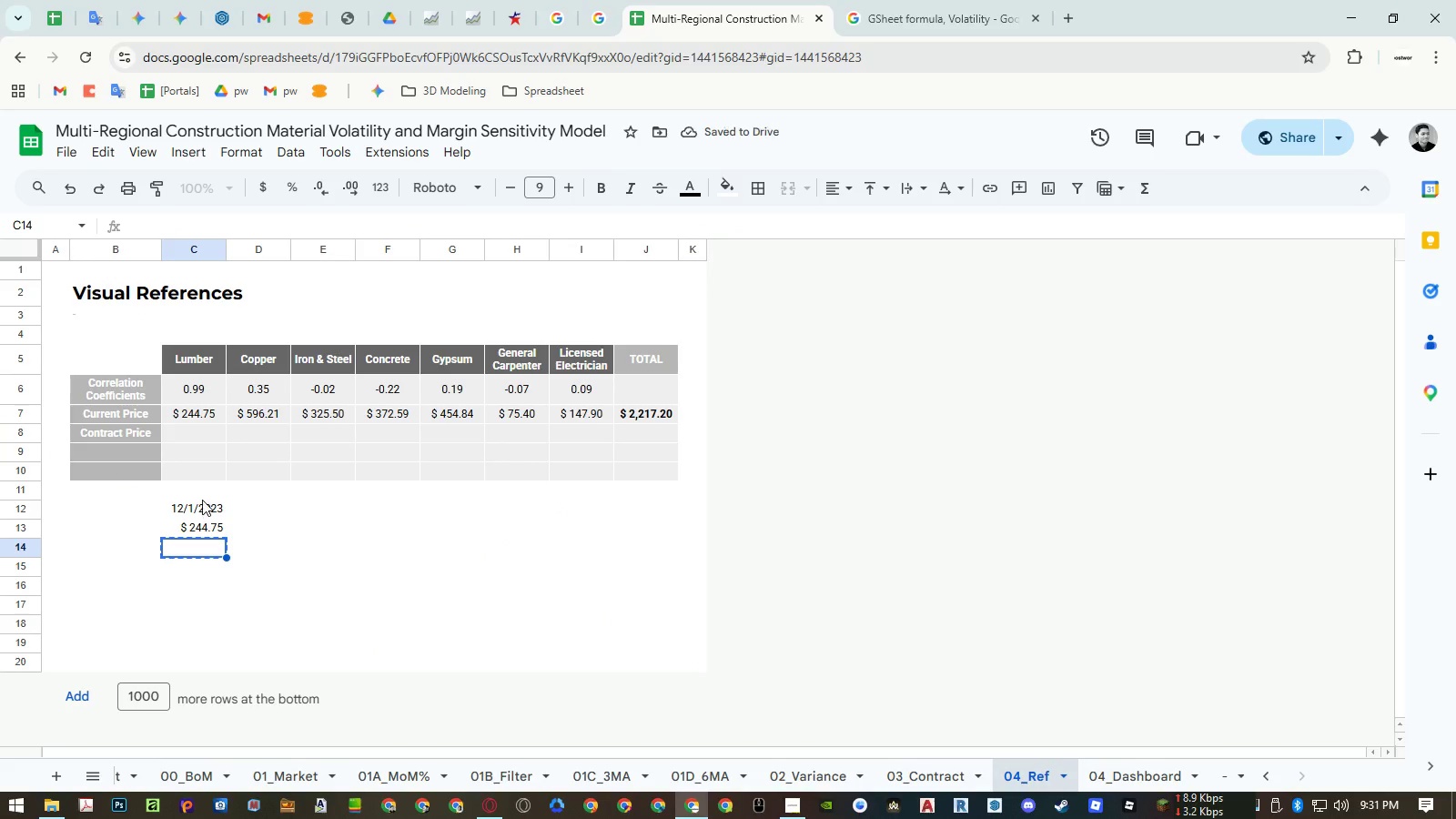 
left_click_drag(start_coordinate=[202, 500], to_coordinate=[198, 544])
 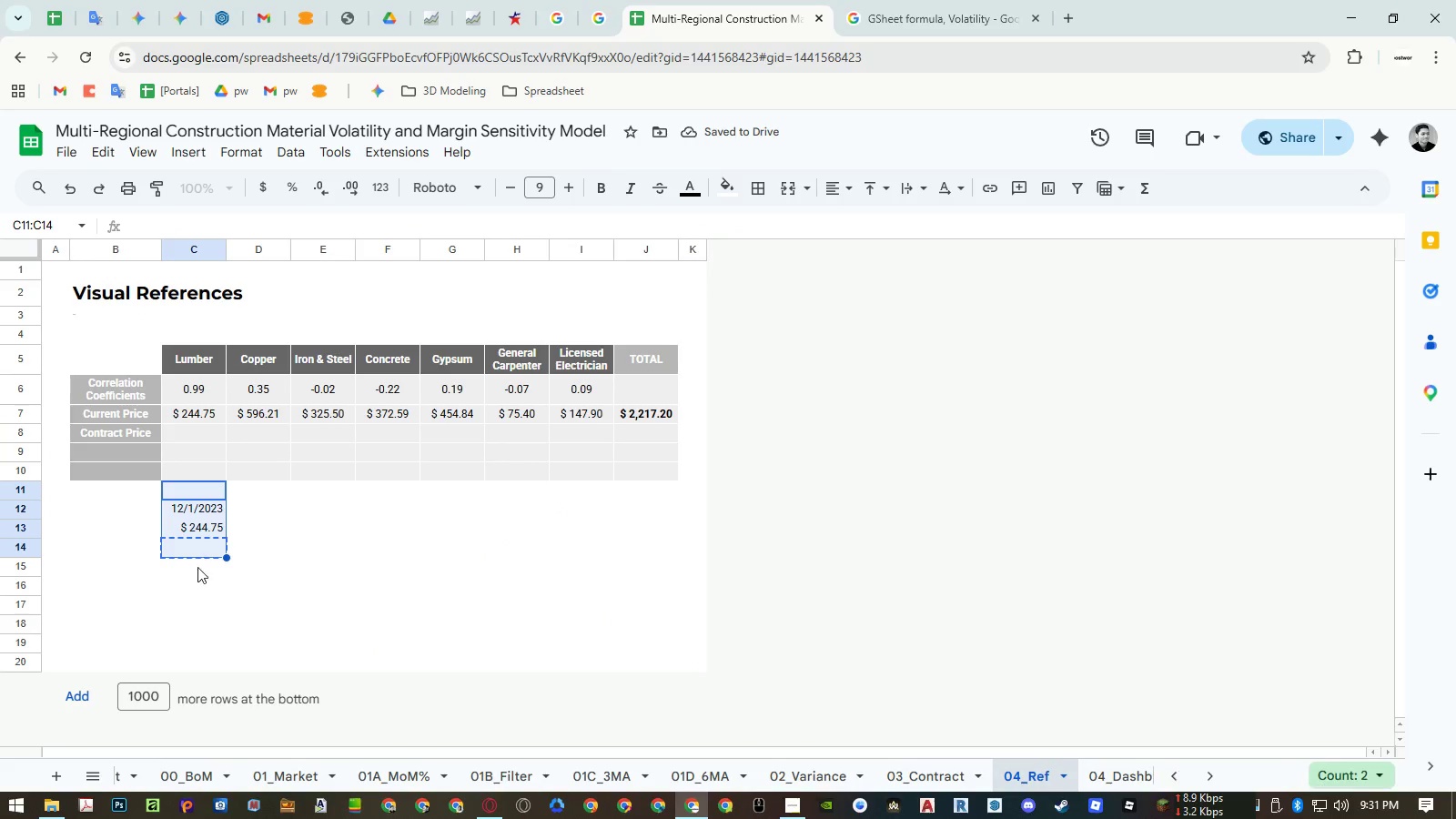 
key(Control+ControlLeft)
 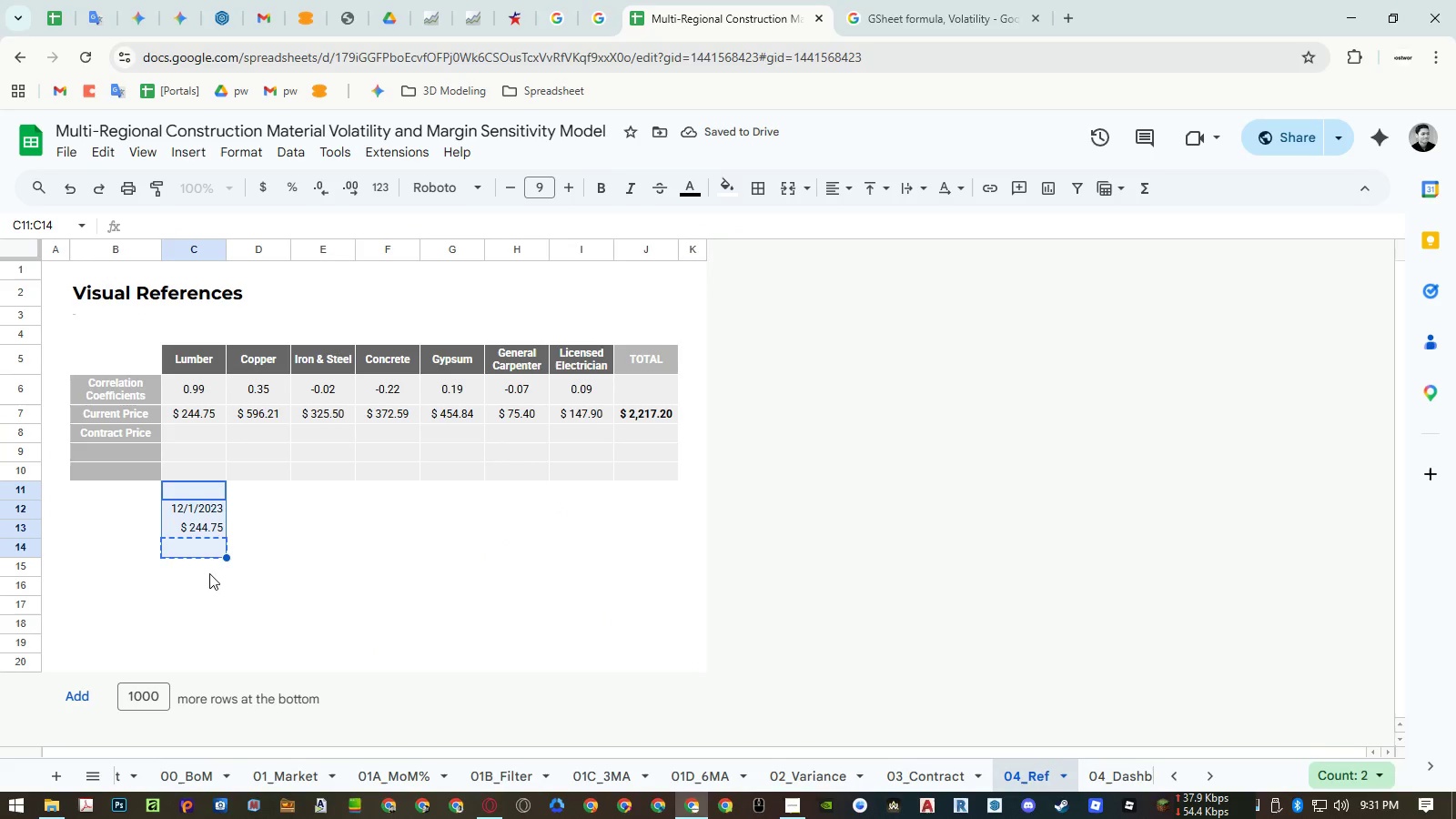 
key(Control+V)
 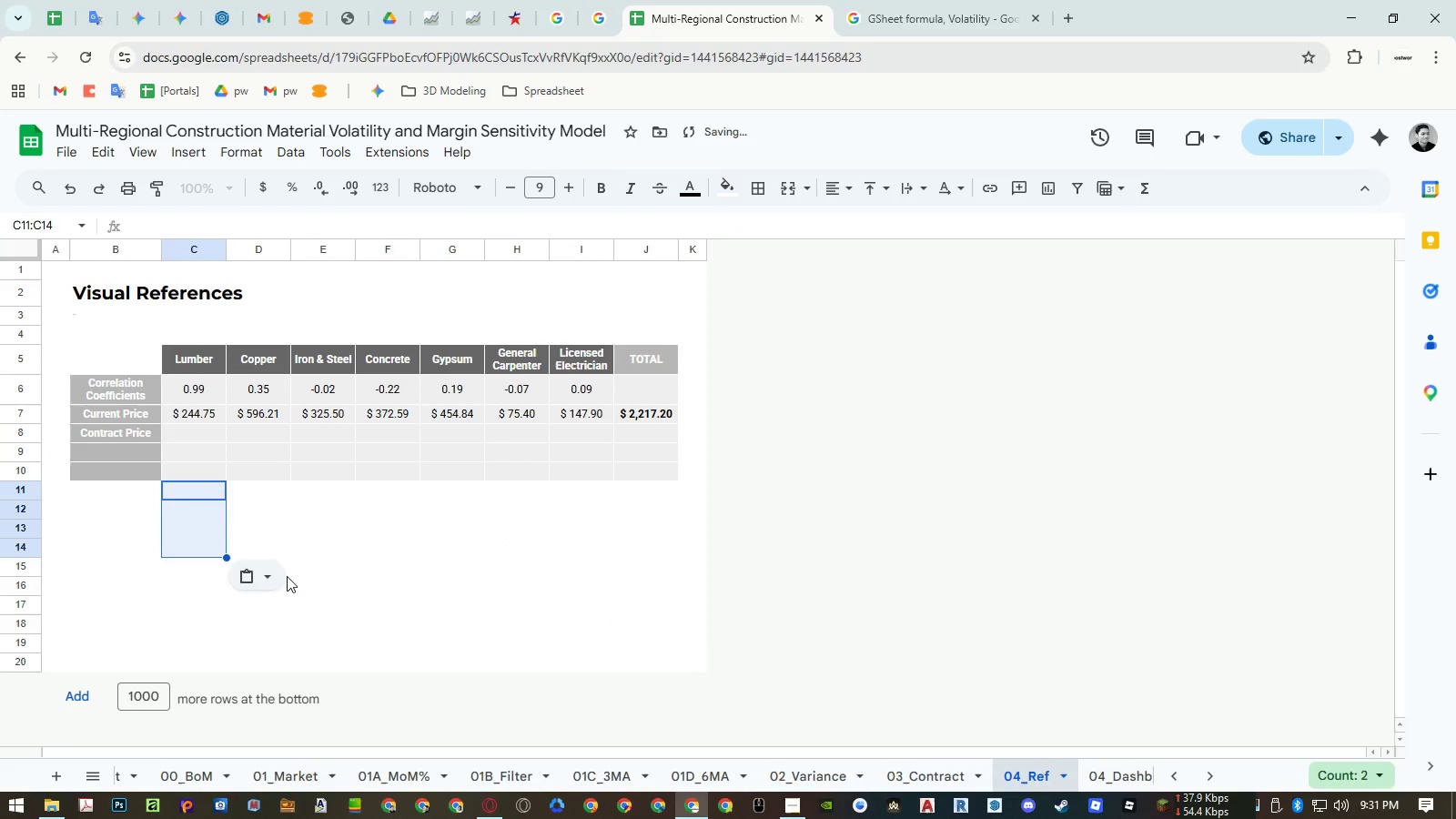 
left_click([292, 573])
 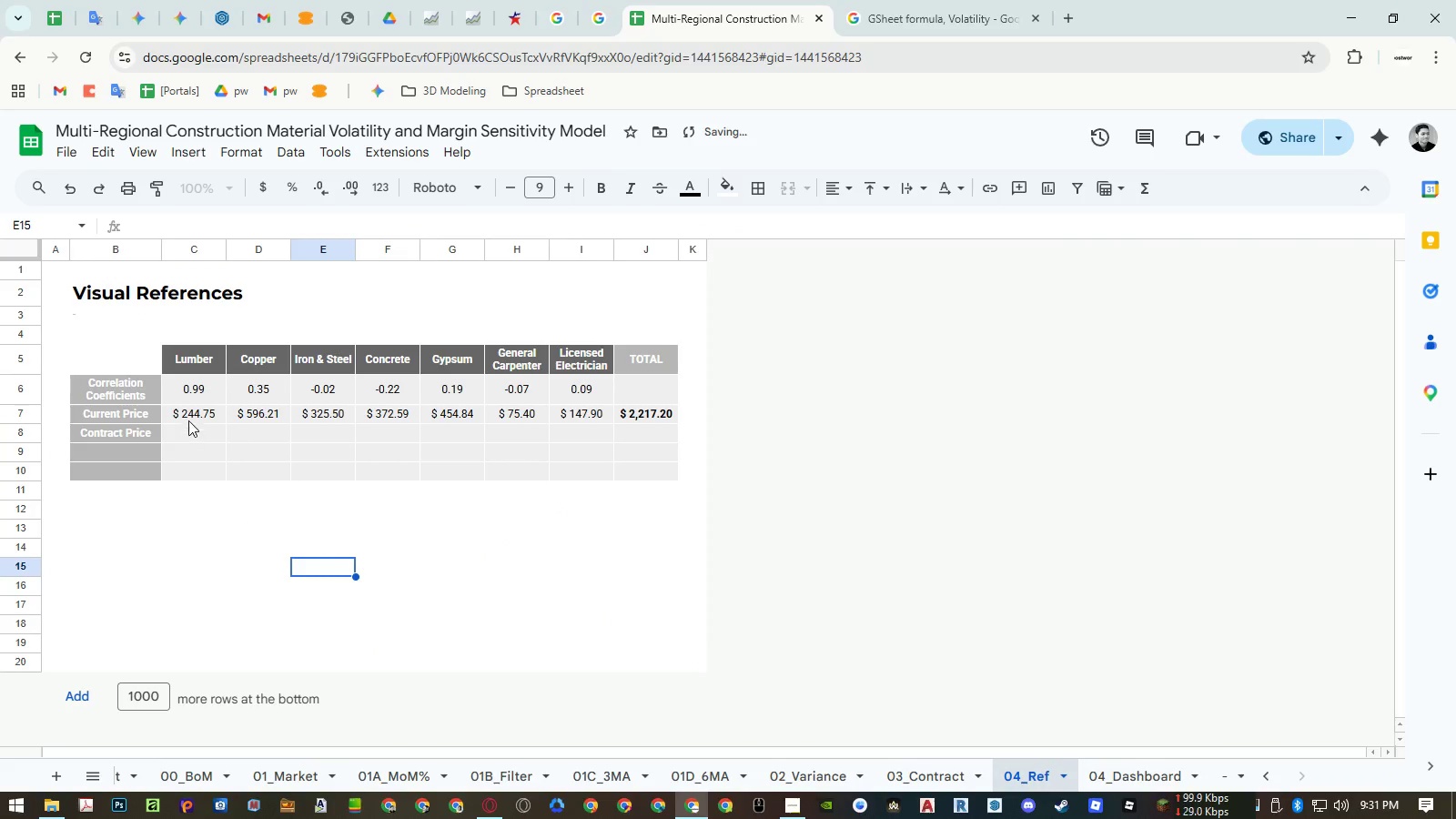 
double_click([189, 419])
 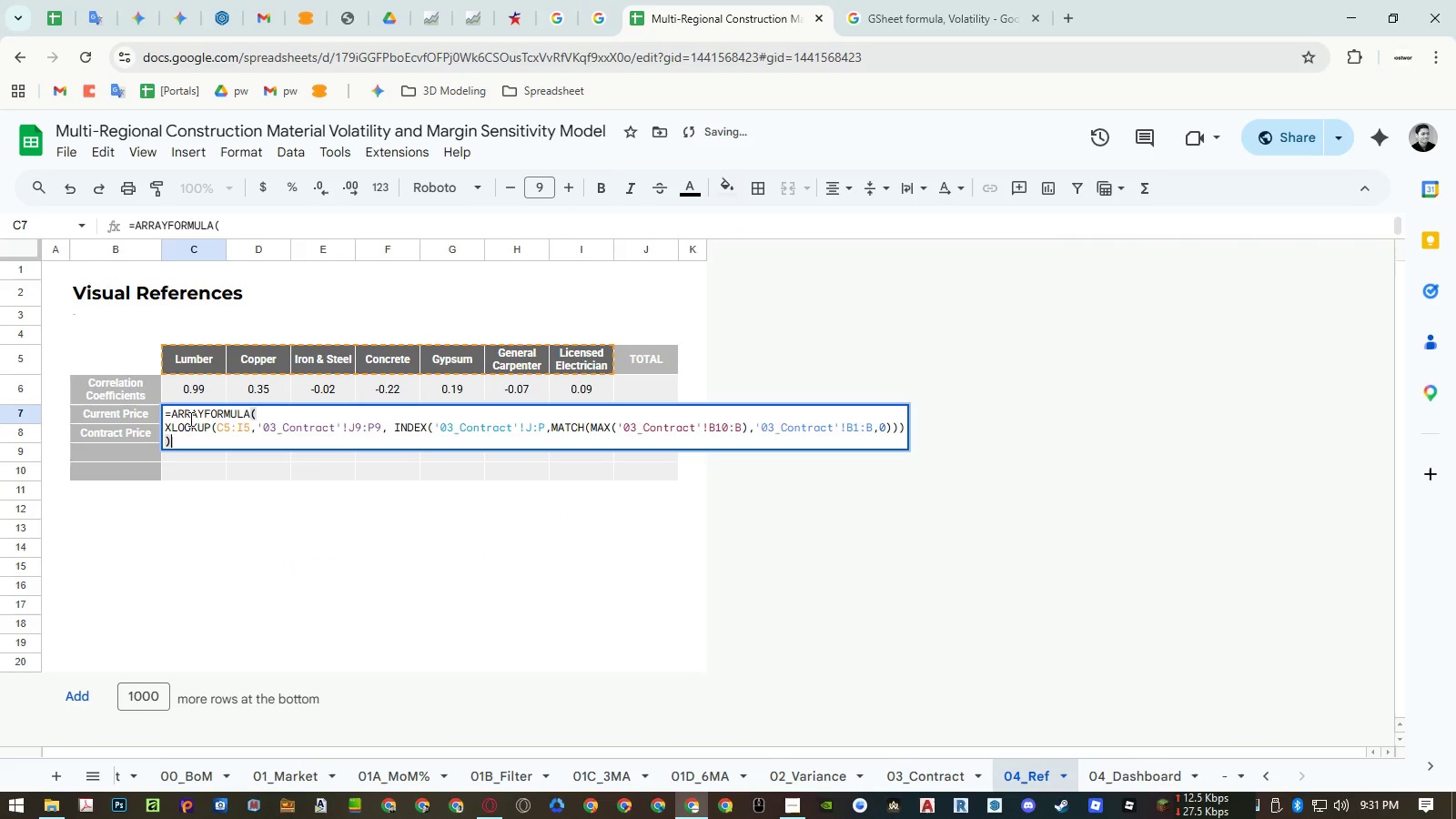 
key(Control+ControlLeft)
 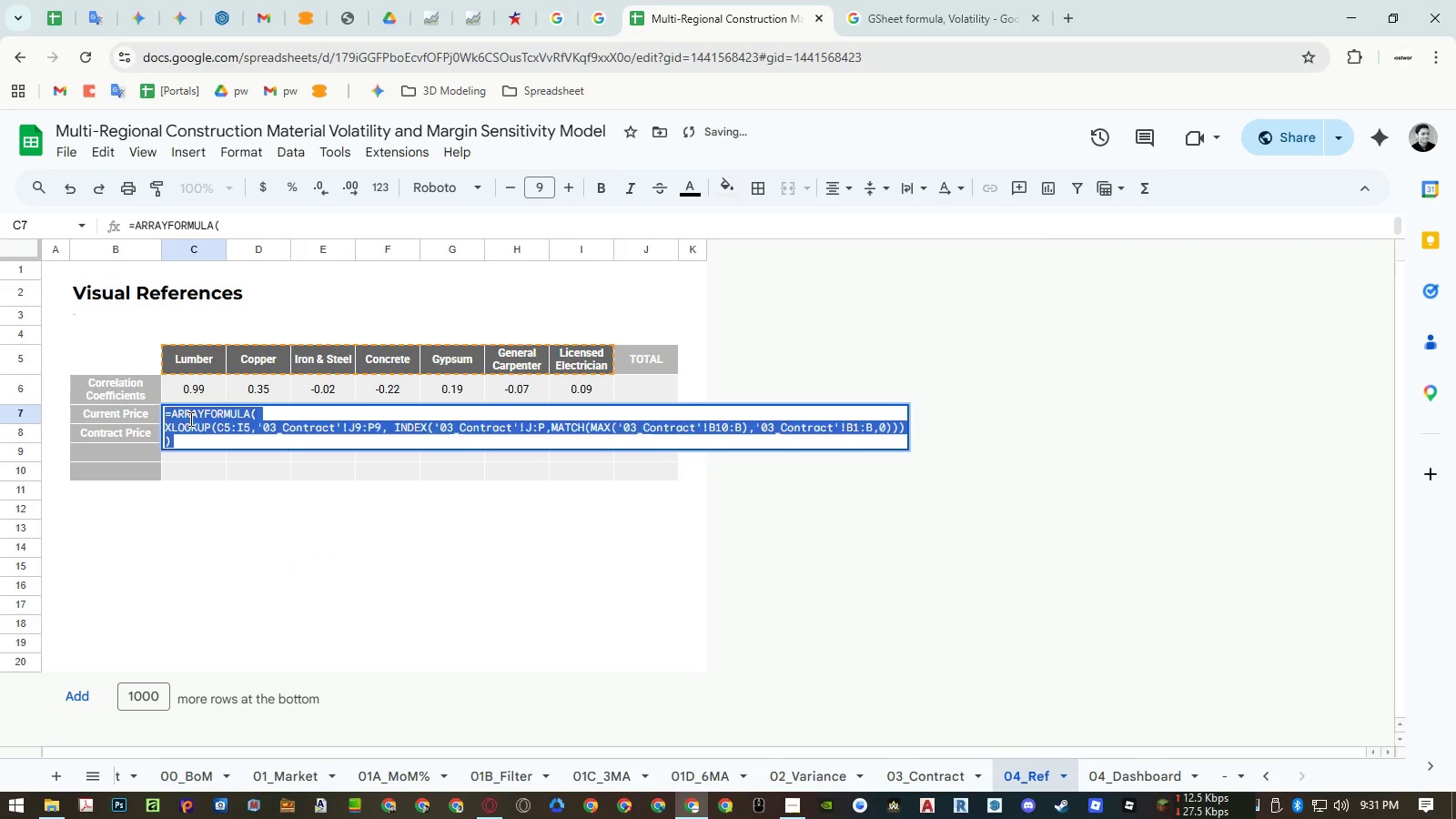 
key(Control+A)
 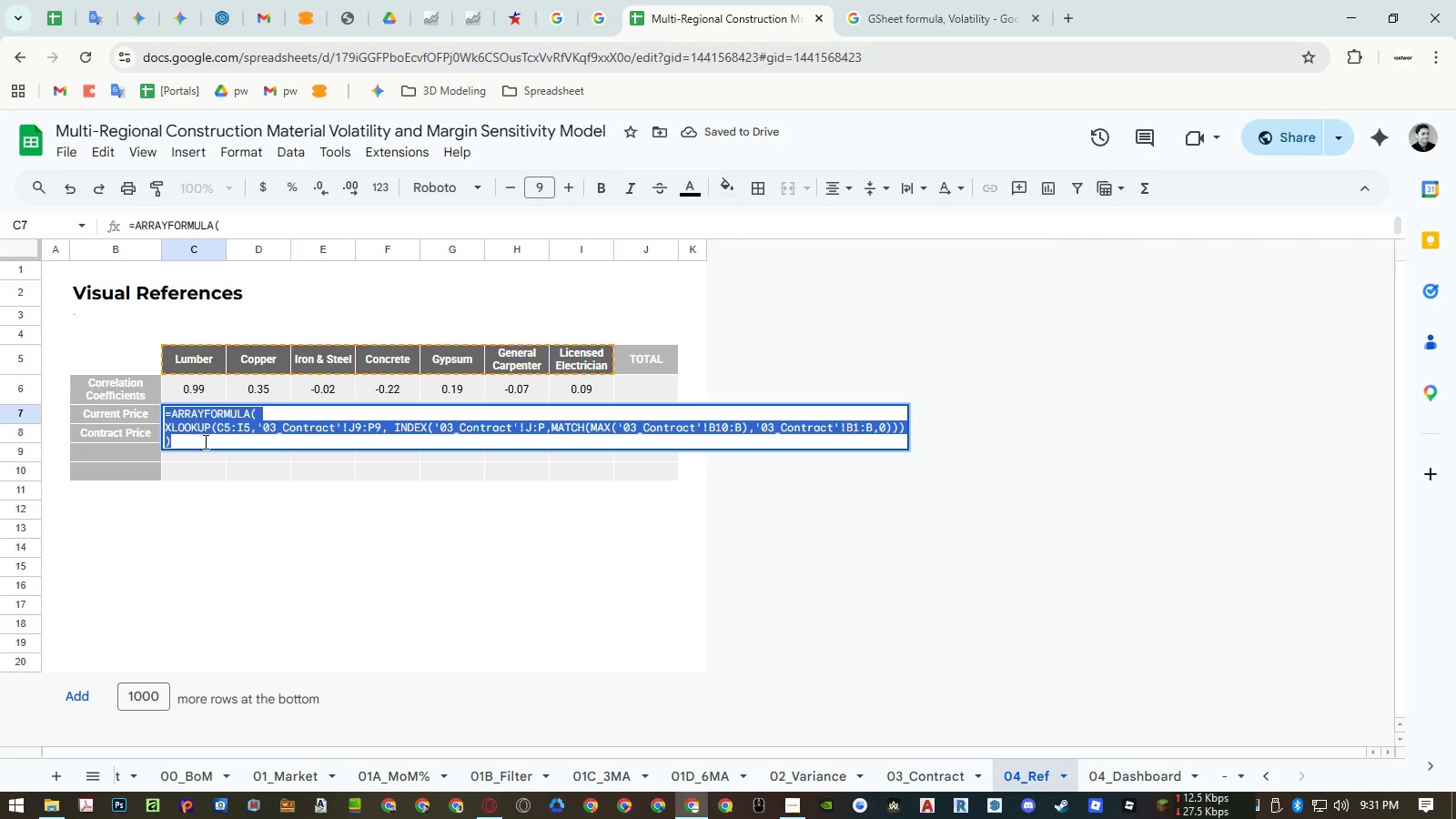 
key(Control+ControlLeft)
 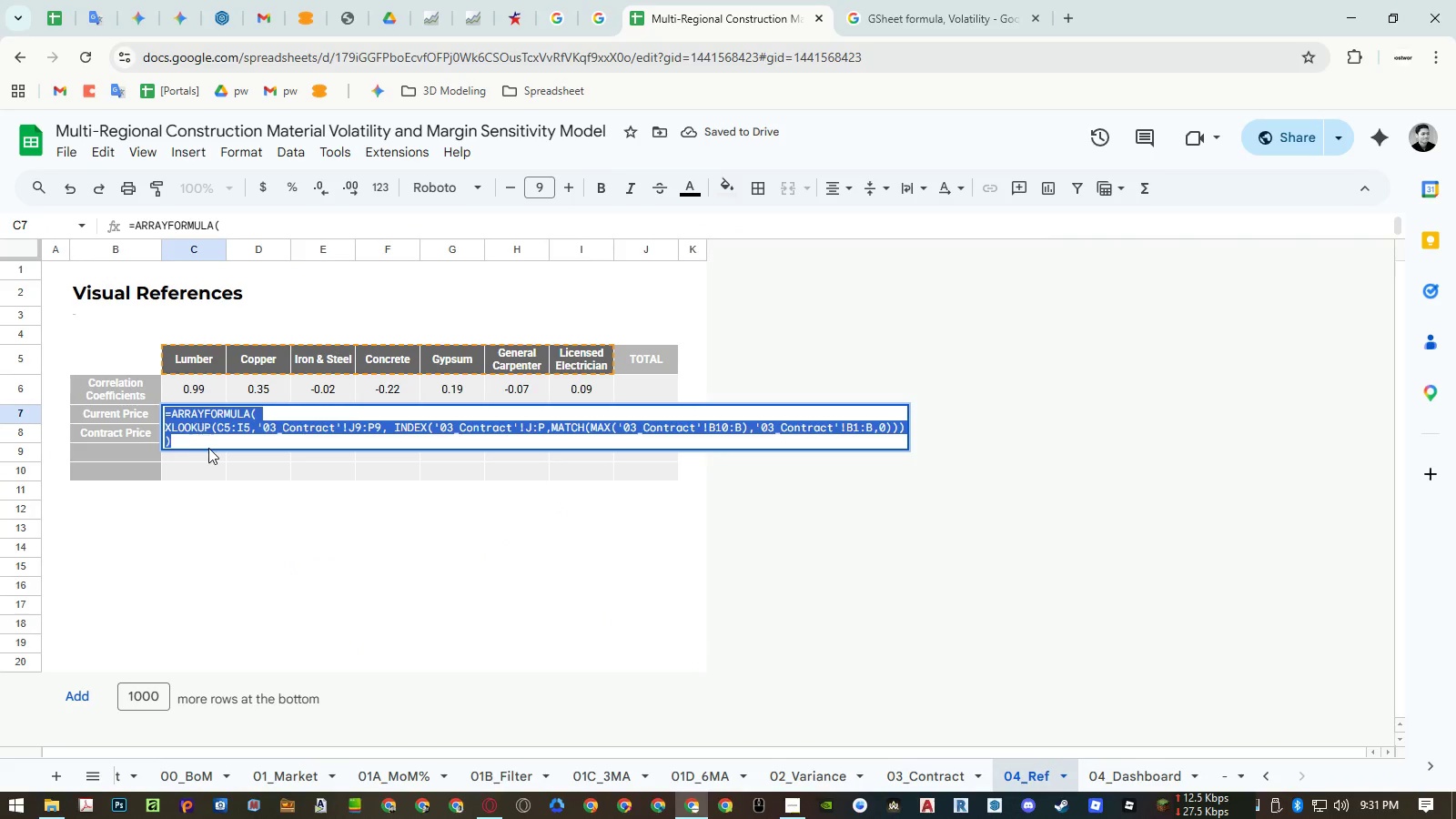 
key(Control+C)
 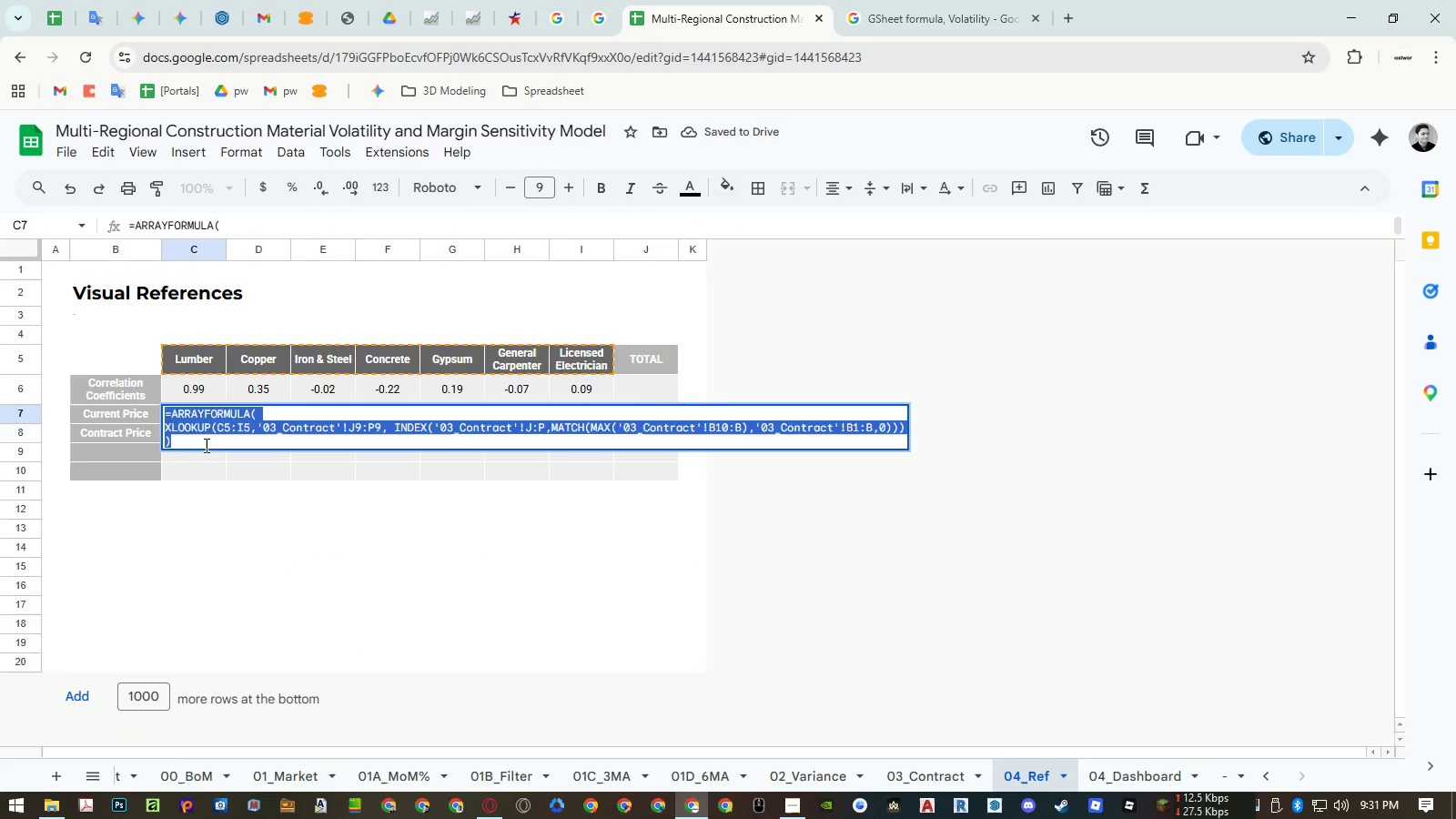 
key(Escape)
 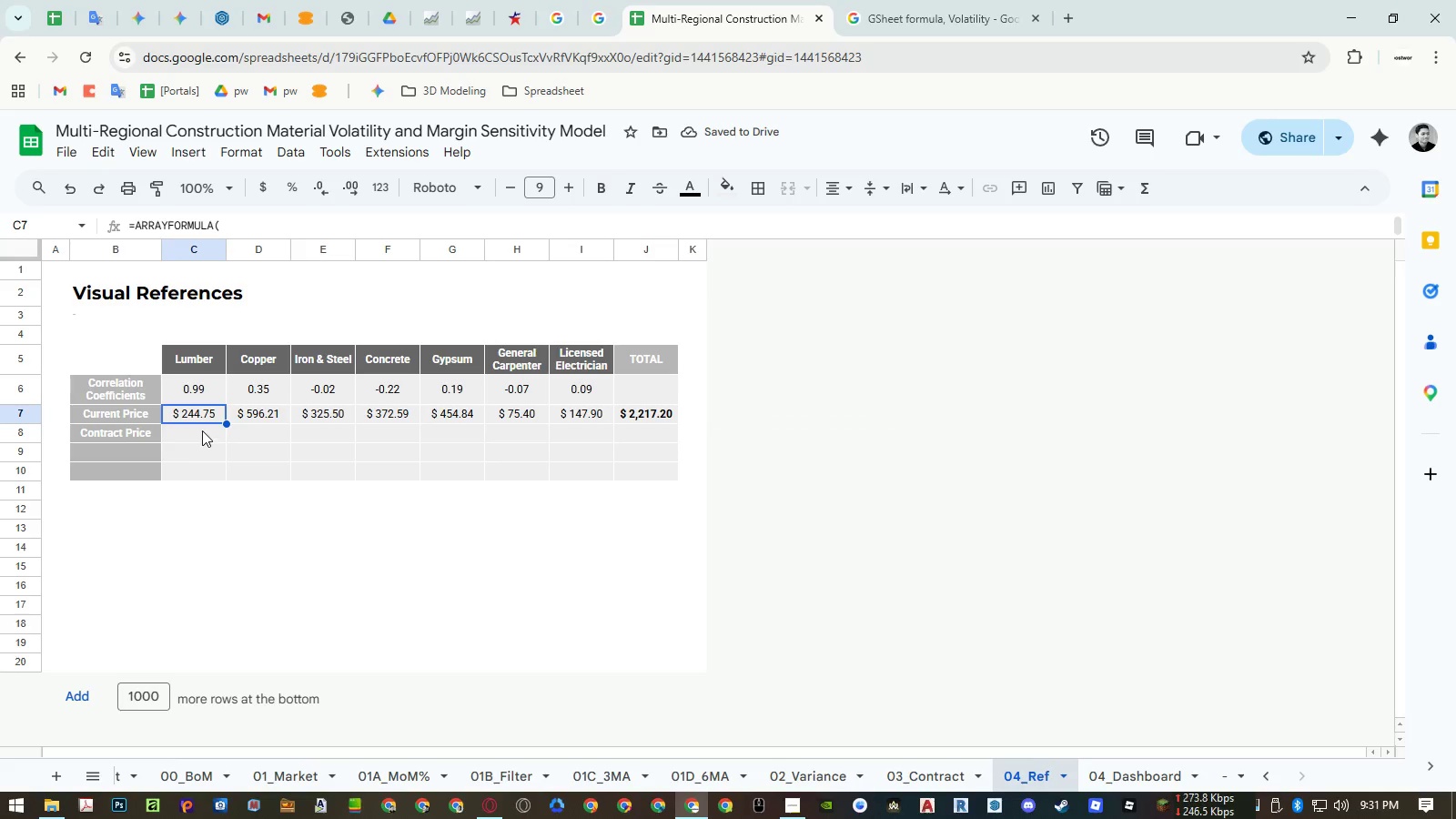 
left_click([202, 430])
 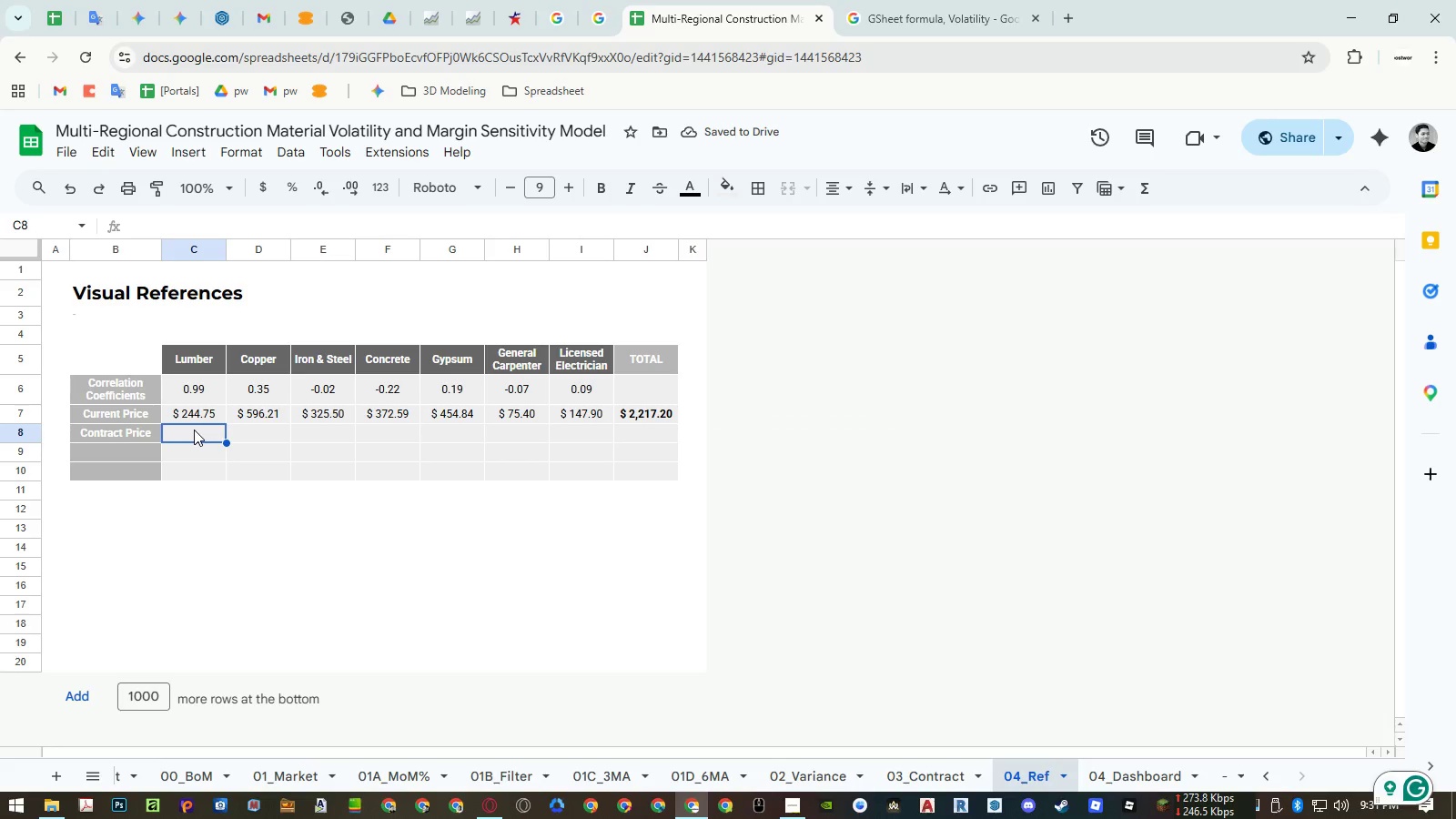 
double_click([194, 430])
 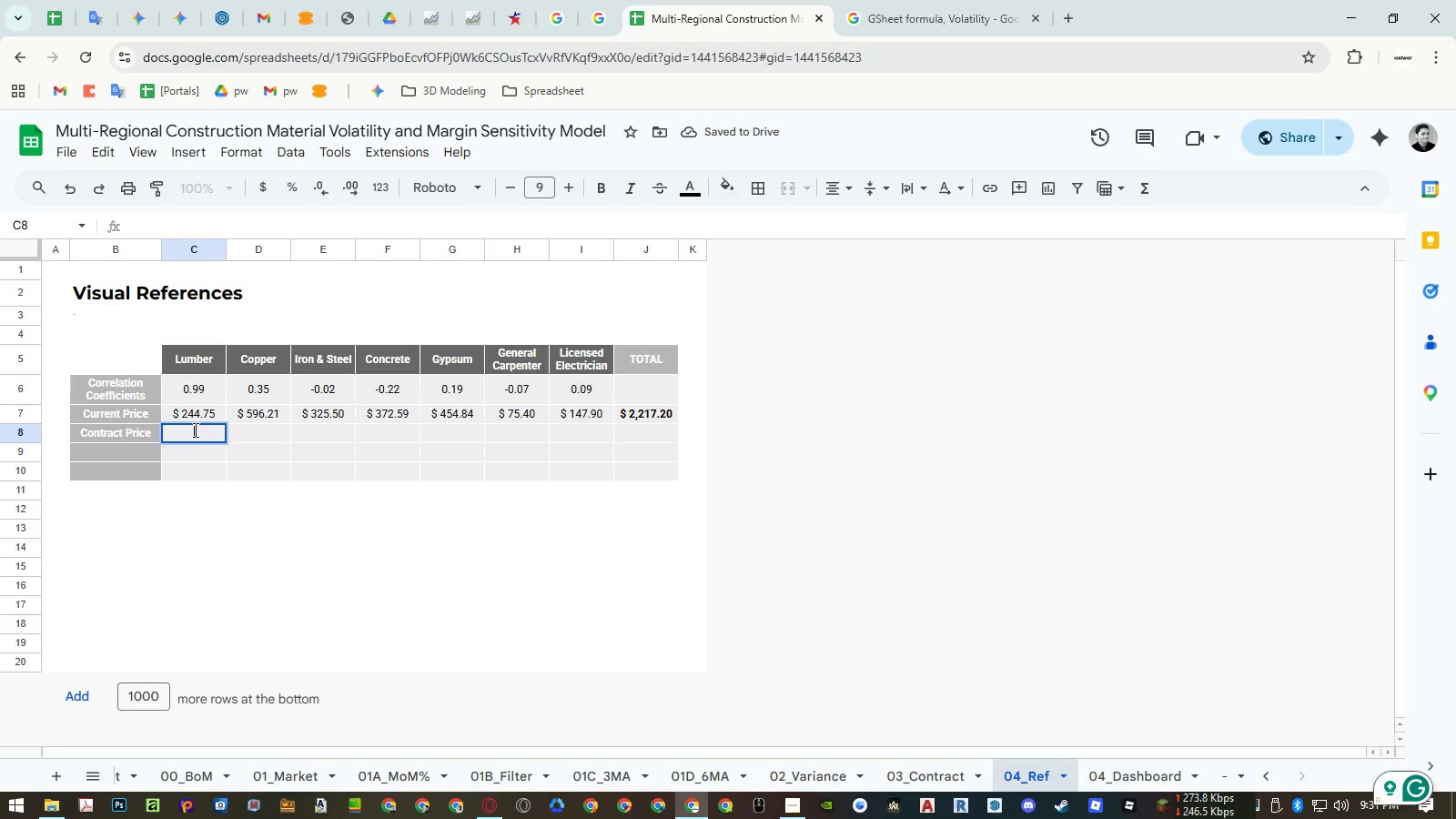 
key(Control+ControlLeft)
 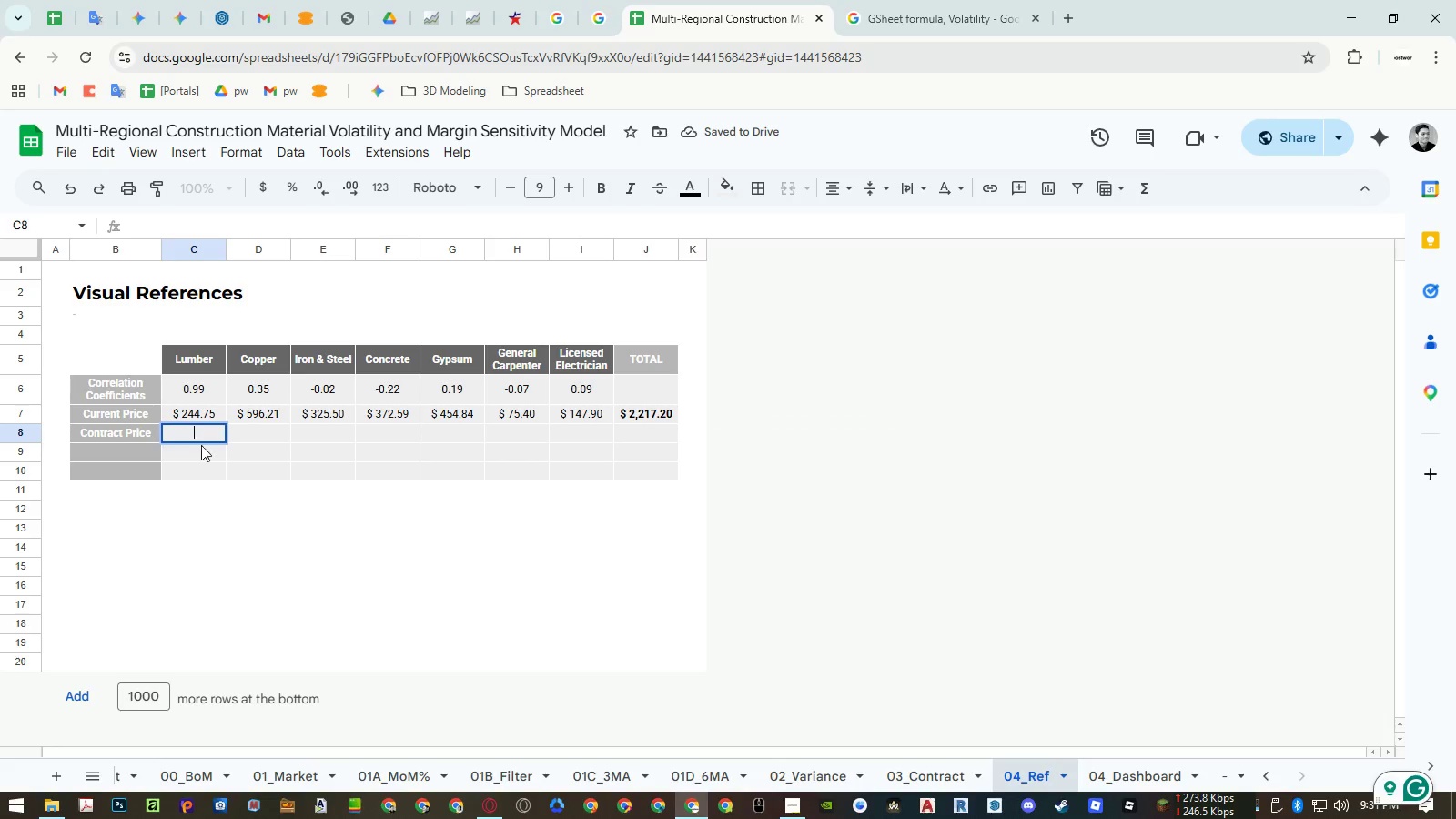 
key(Control+V)
 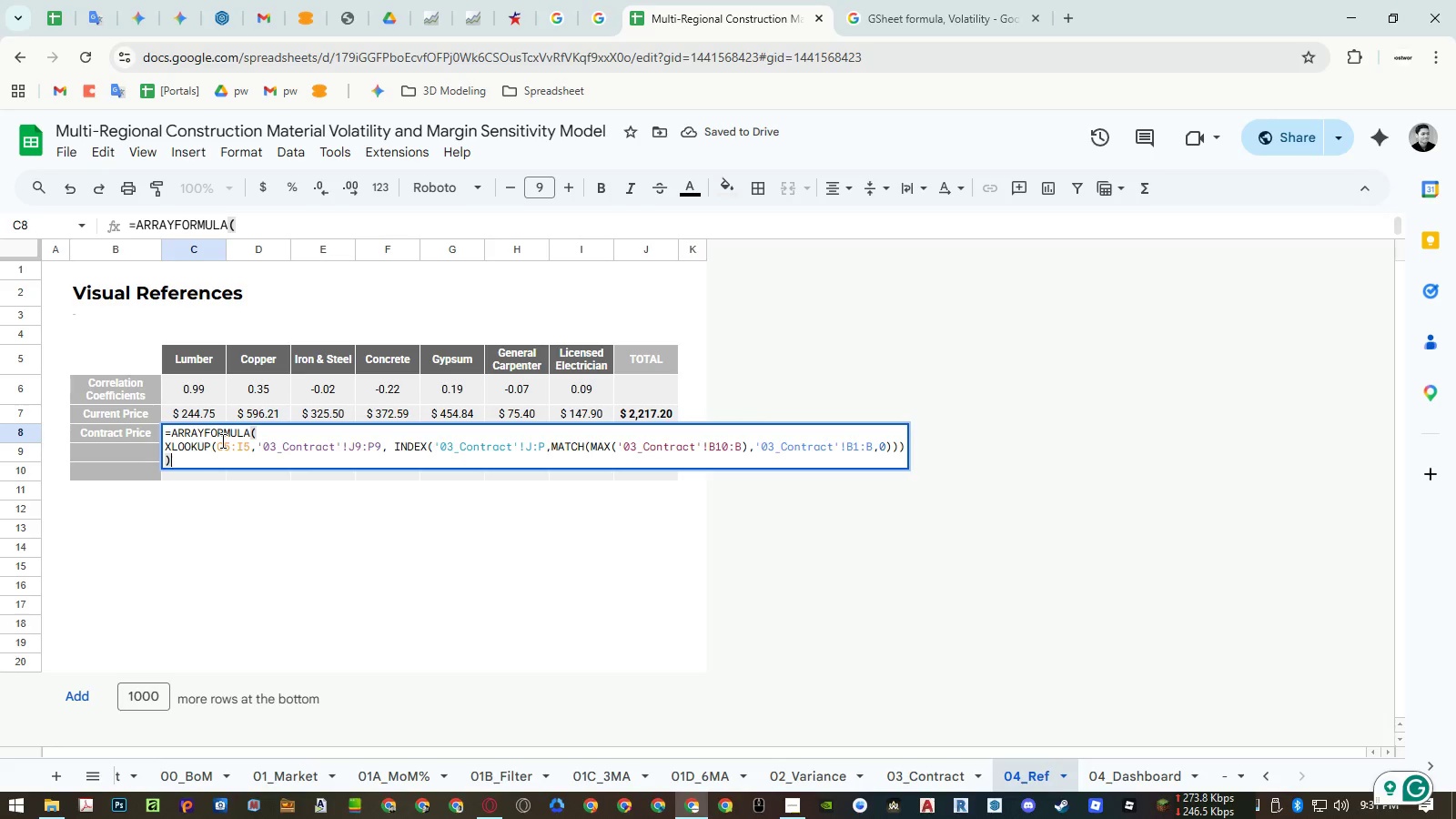 
key(Enter)
 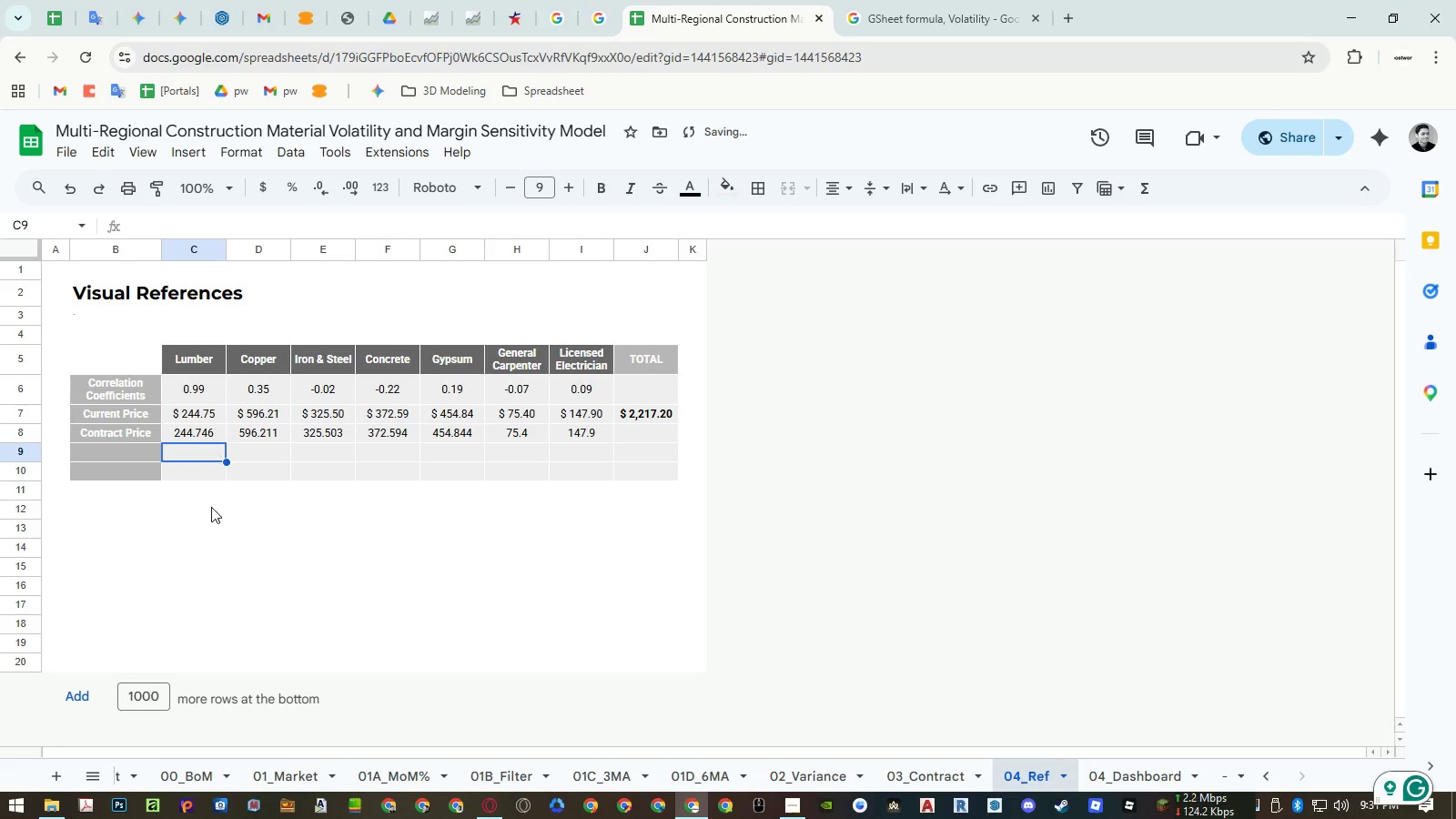 
left_click([210, 517])
 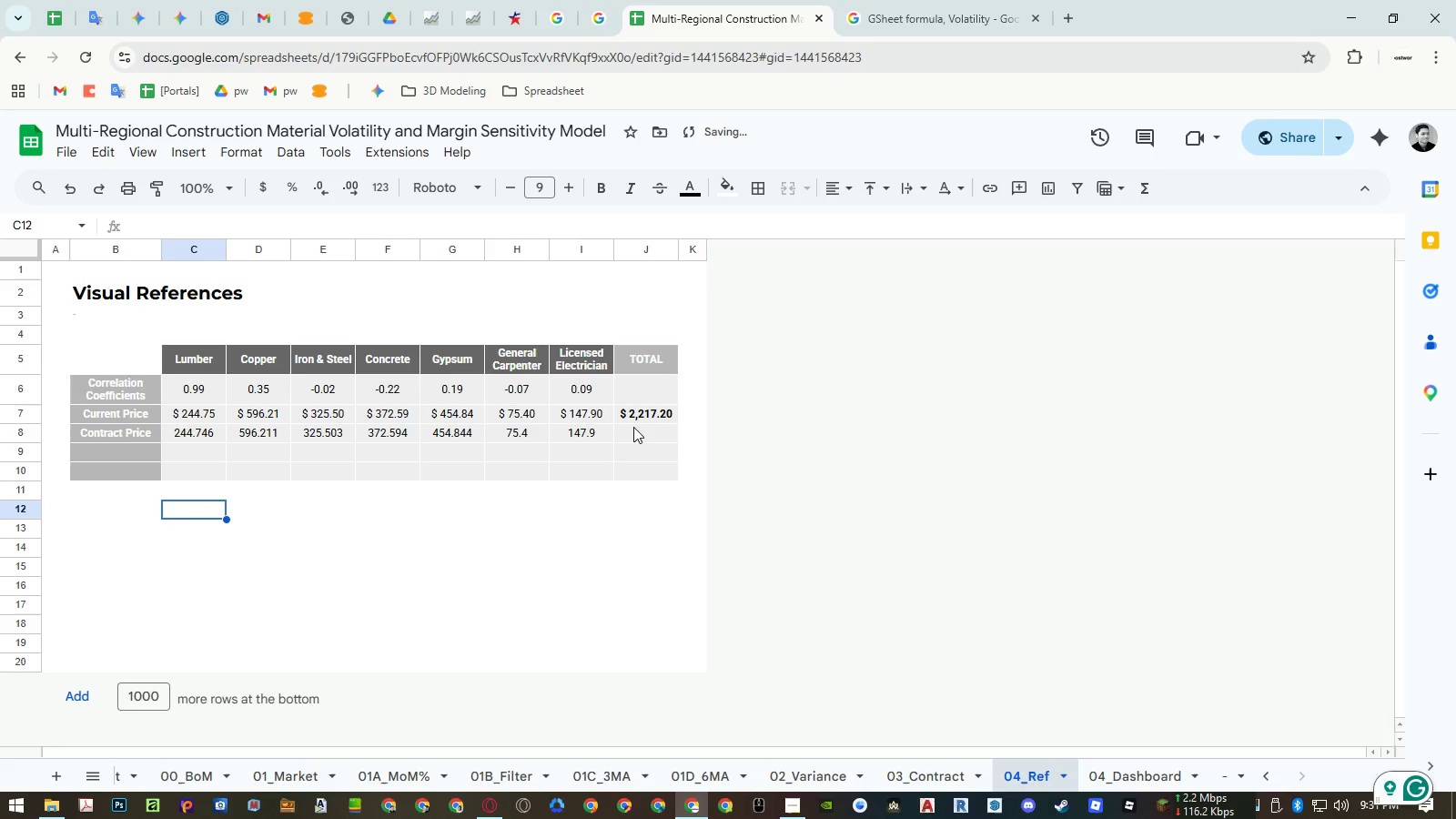 
left_click([637, 418])
 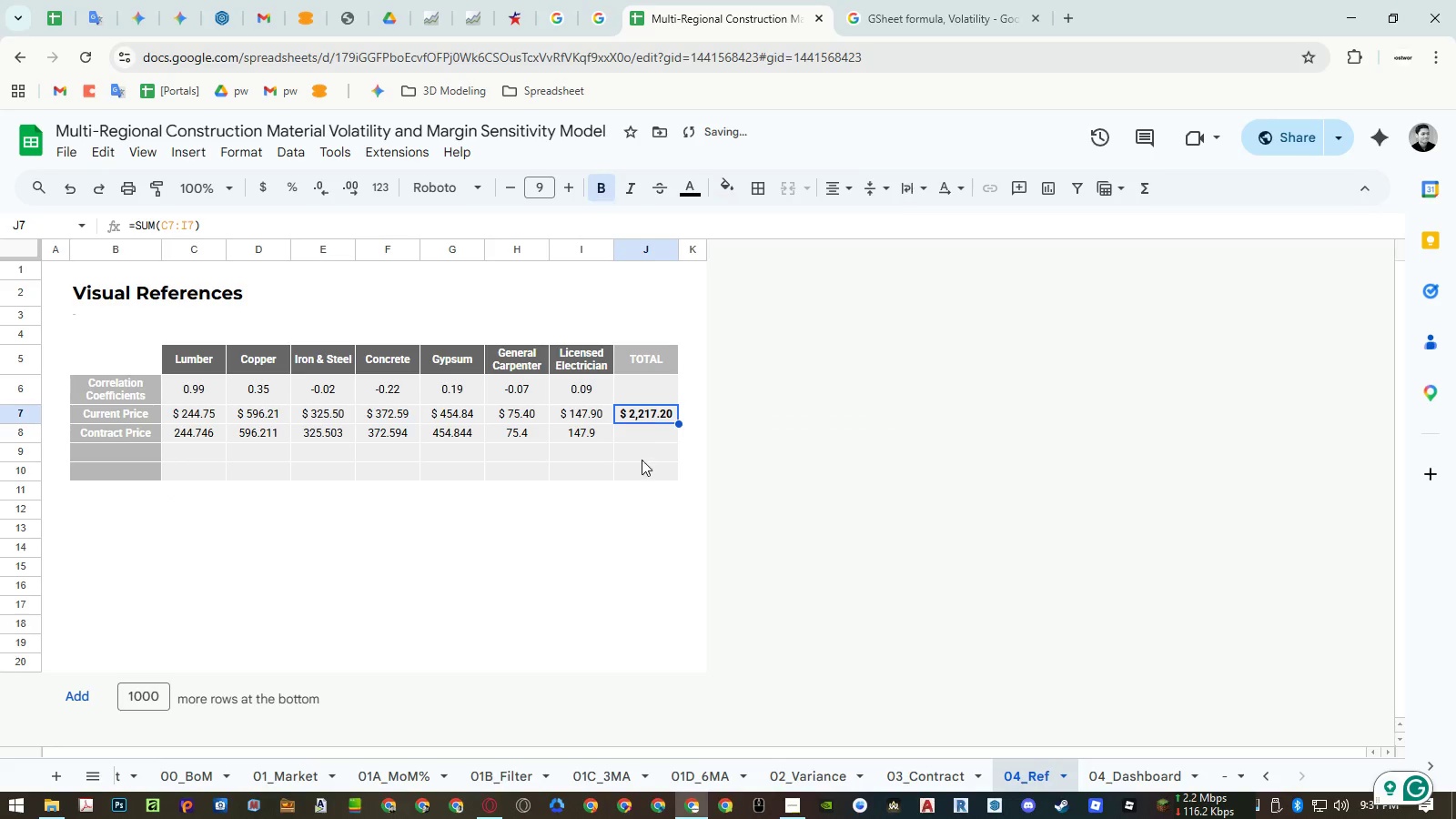 
key(Control+ControlLeft)
 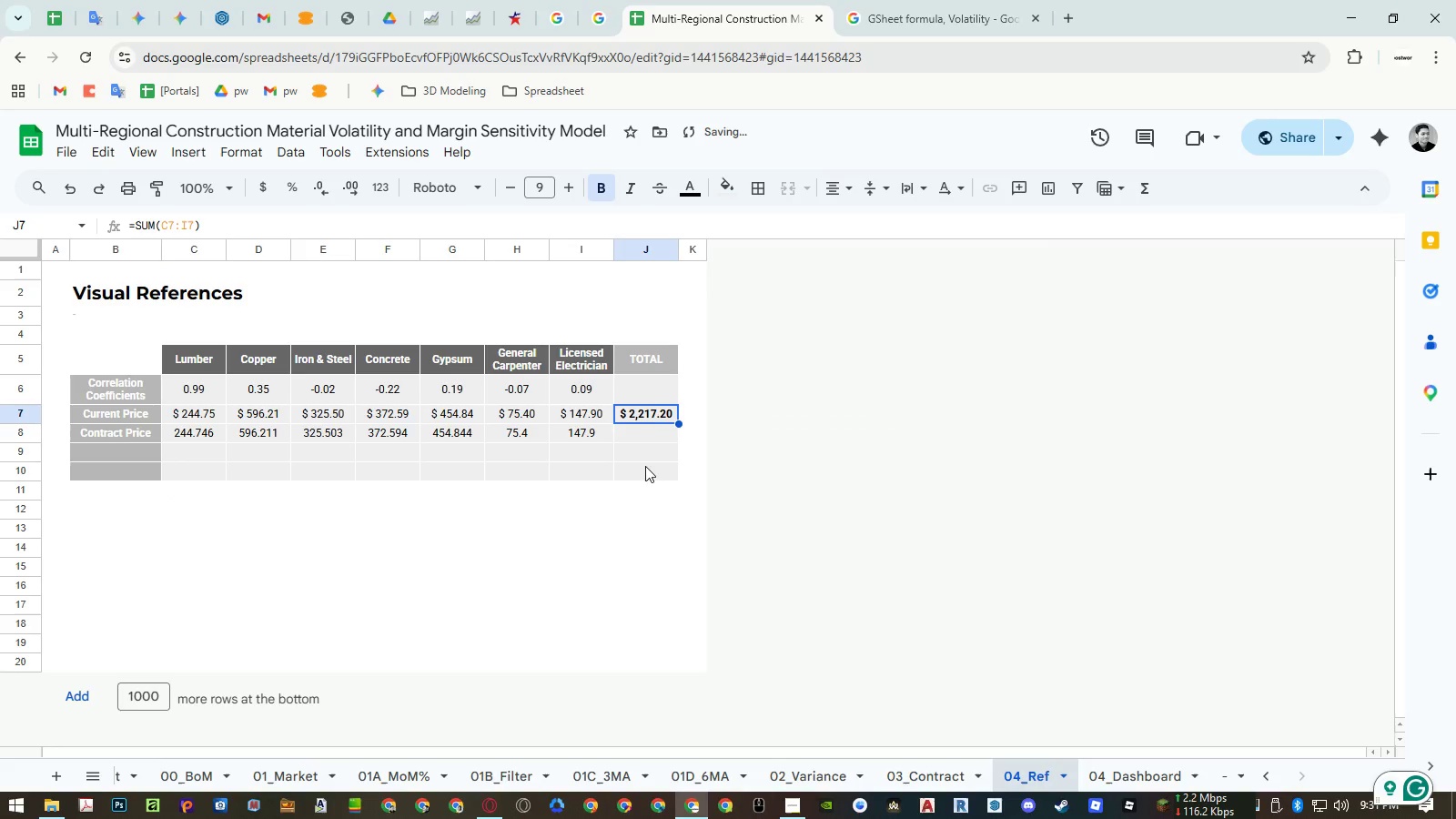 
key(Control+C)
 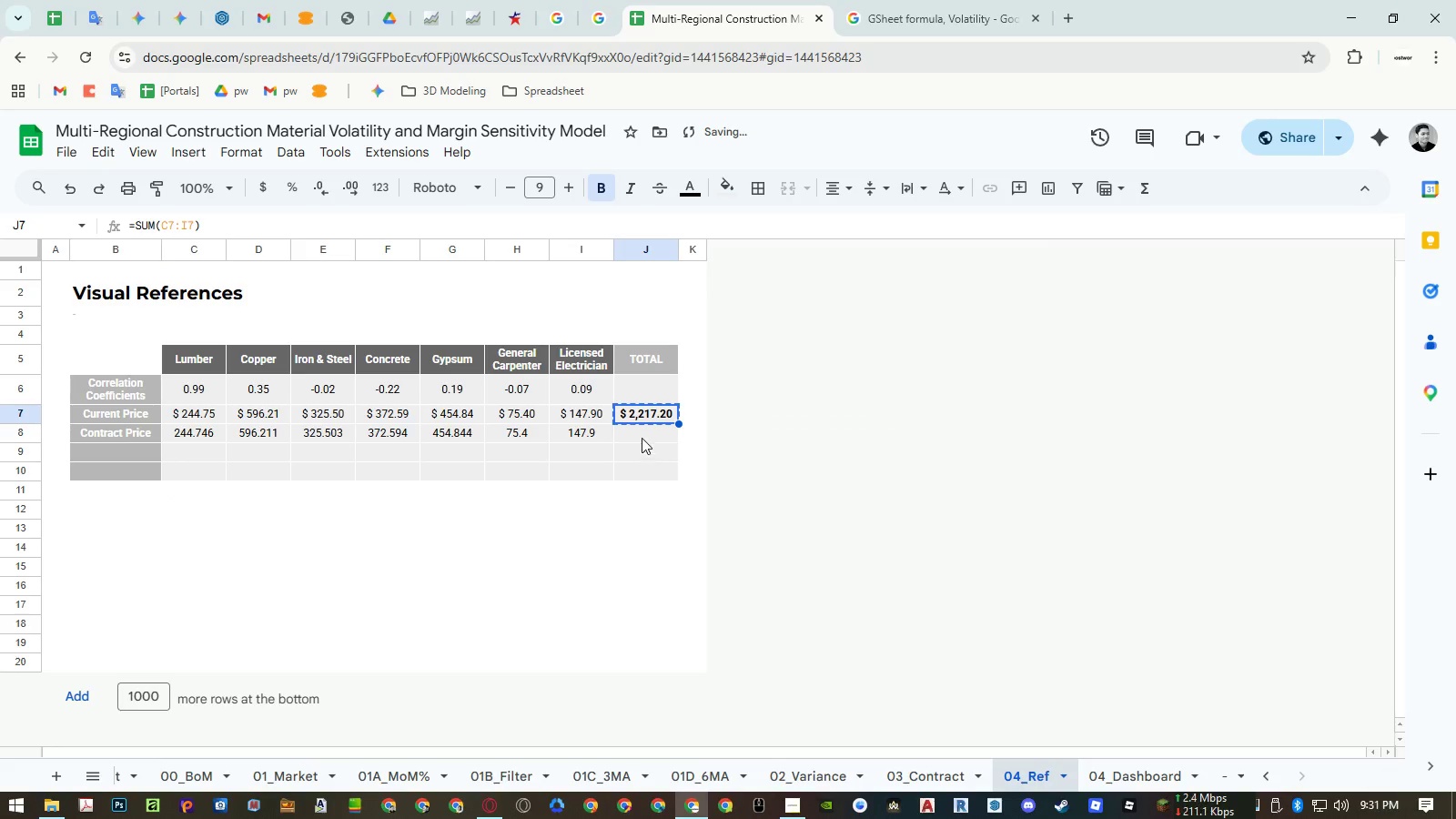 
left_click([642, 435])
 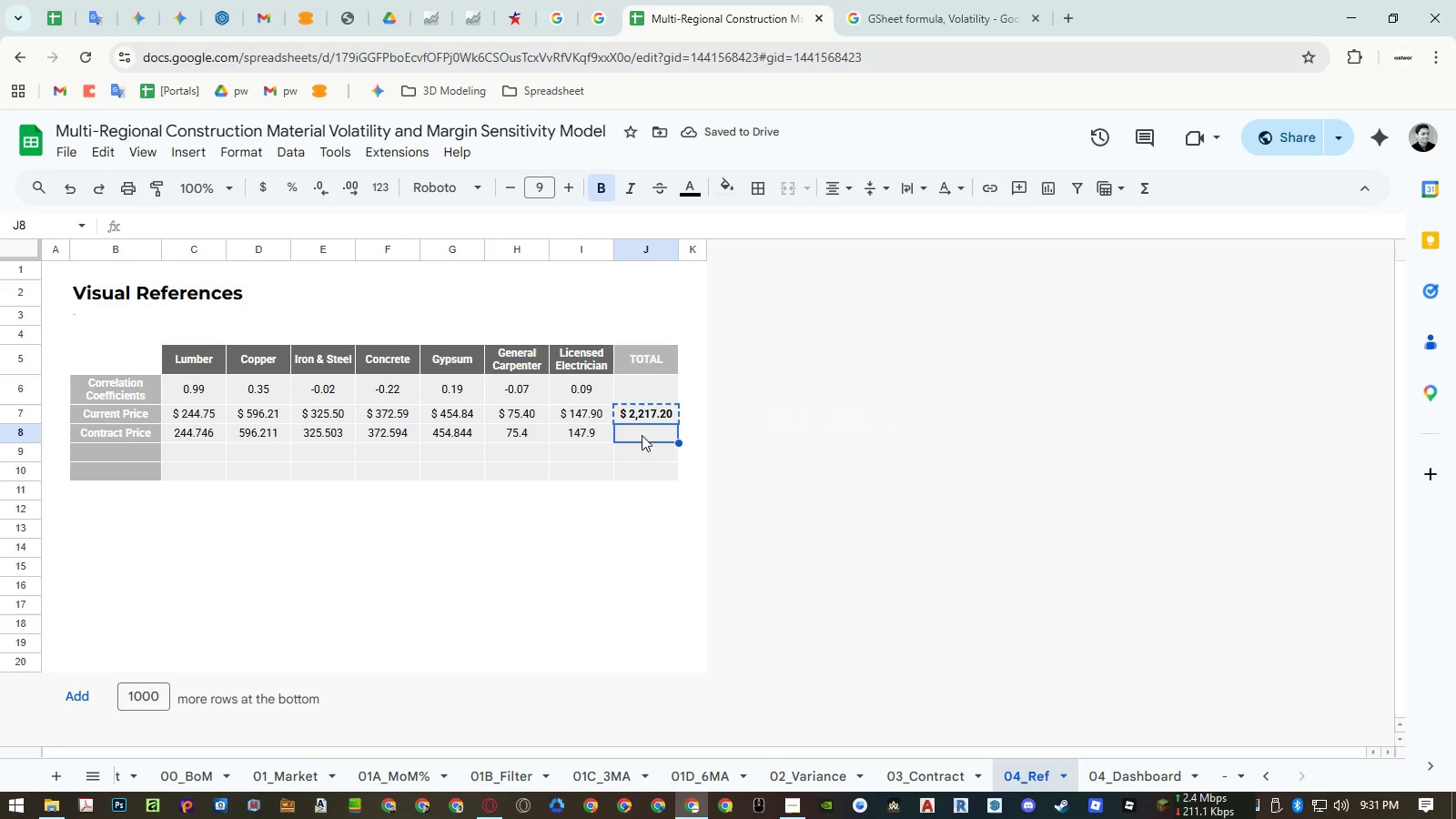 
key(Control+ControlLeft)
 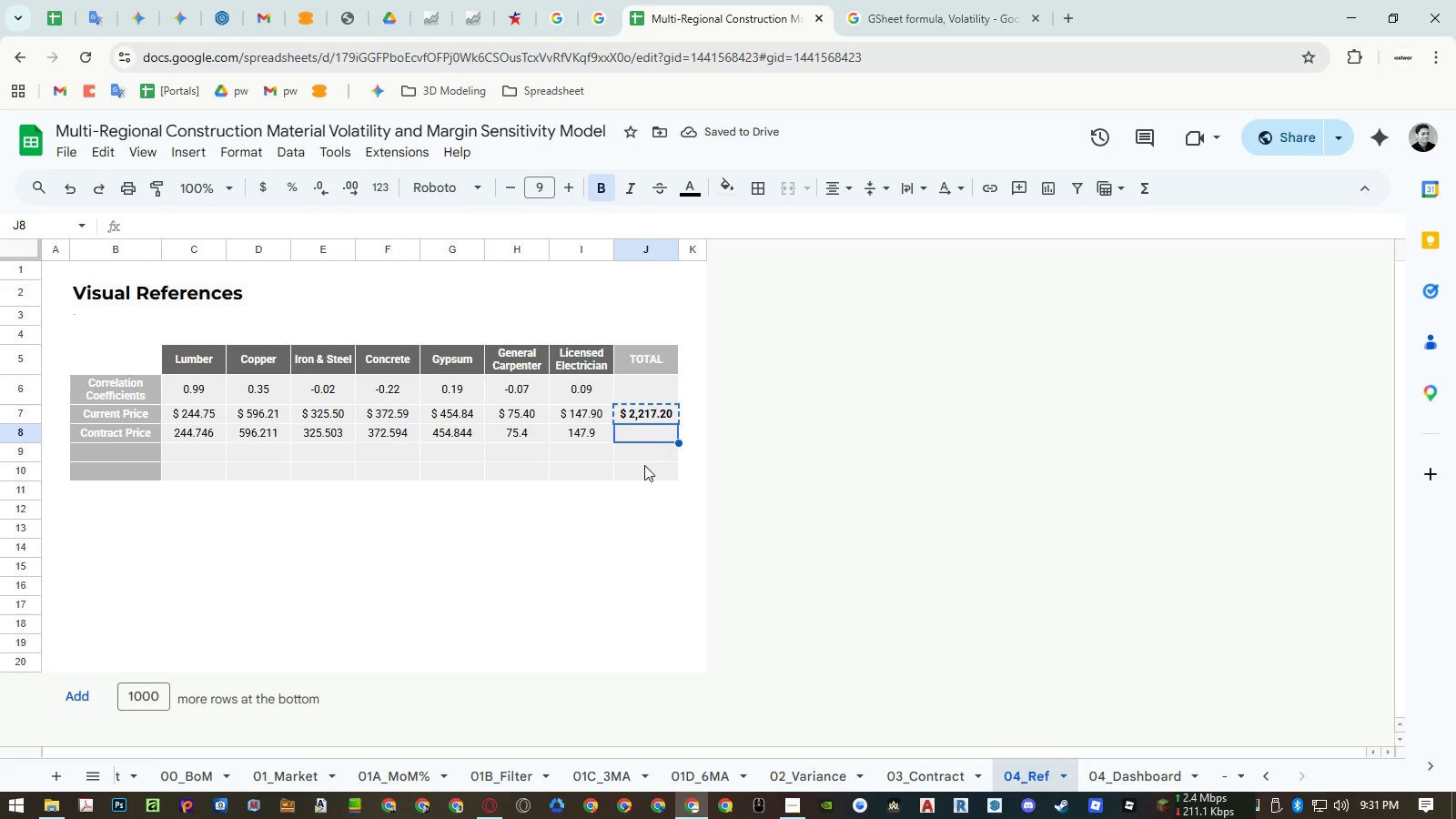 
key(Control+V)
 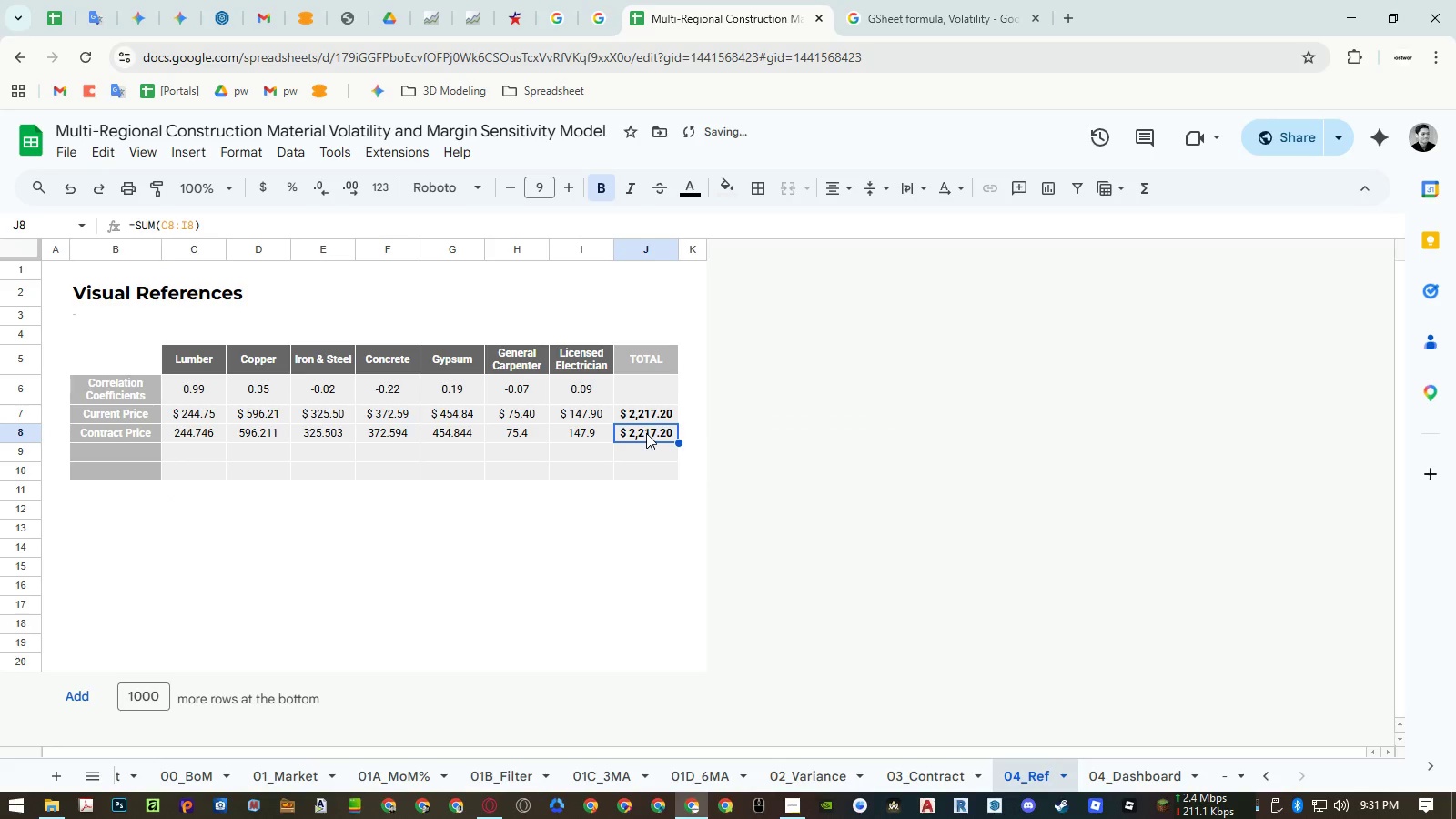 
double_click([646, 433])
 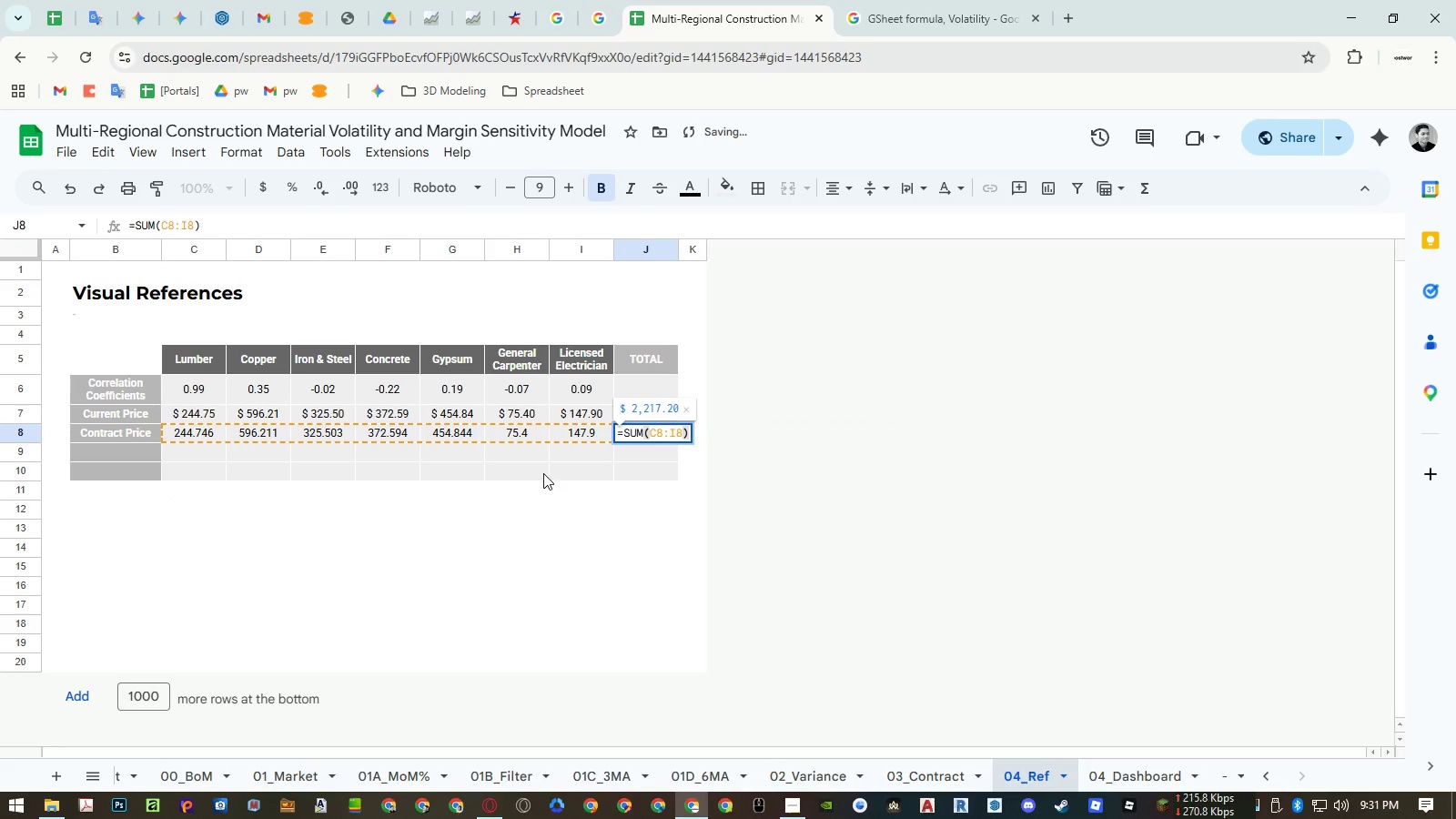 
key(Escape)
 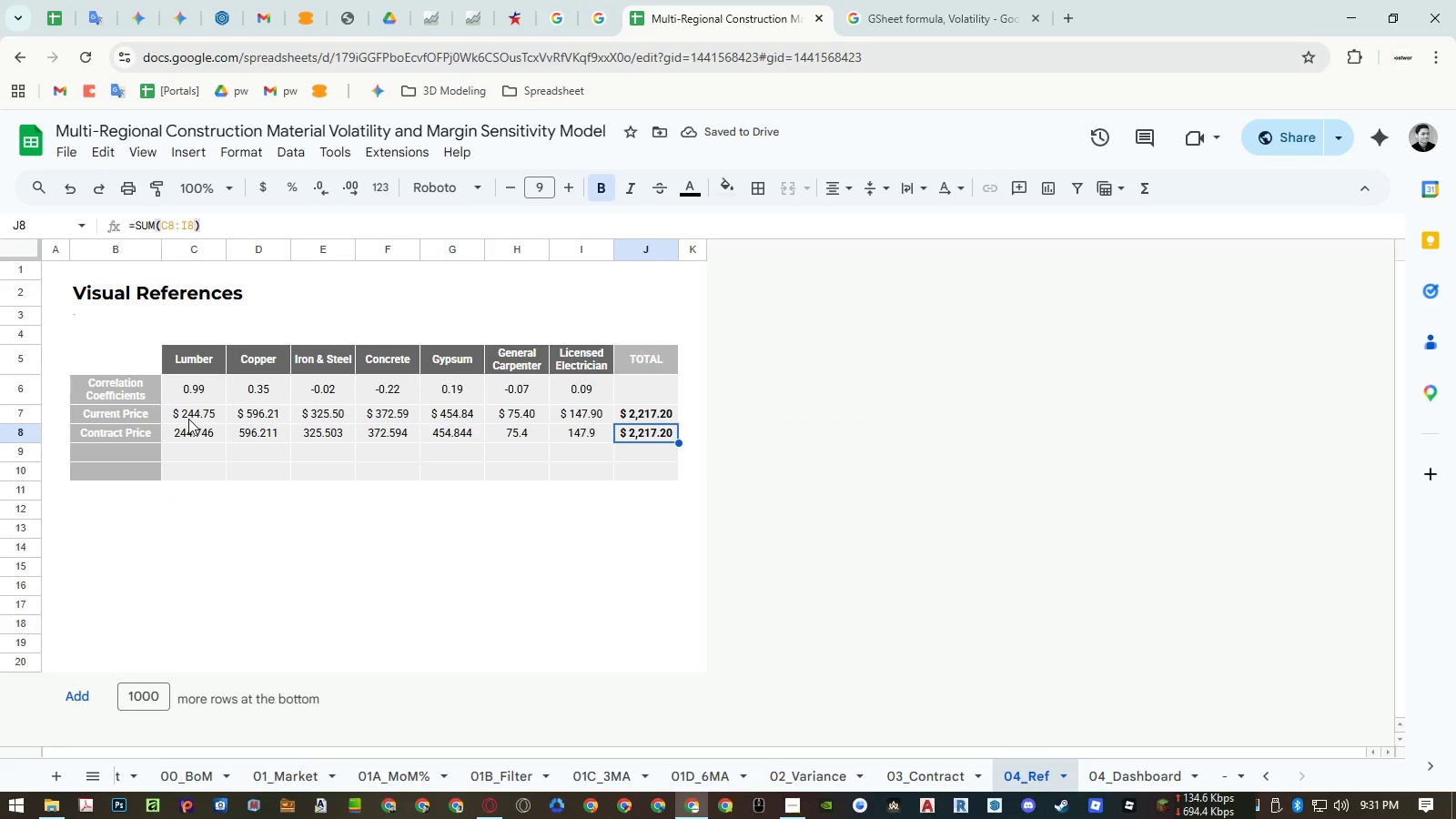 
left_click_drag(start_coordinate=[188, 419], to_coordinate=[652, 440])
 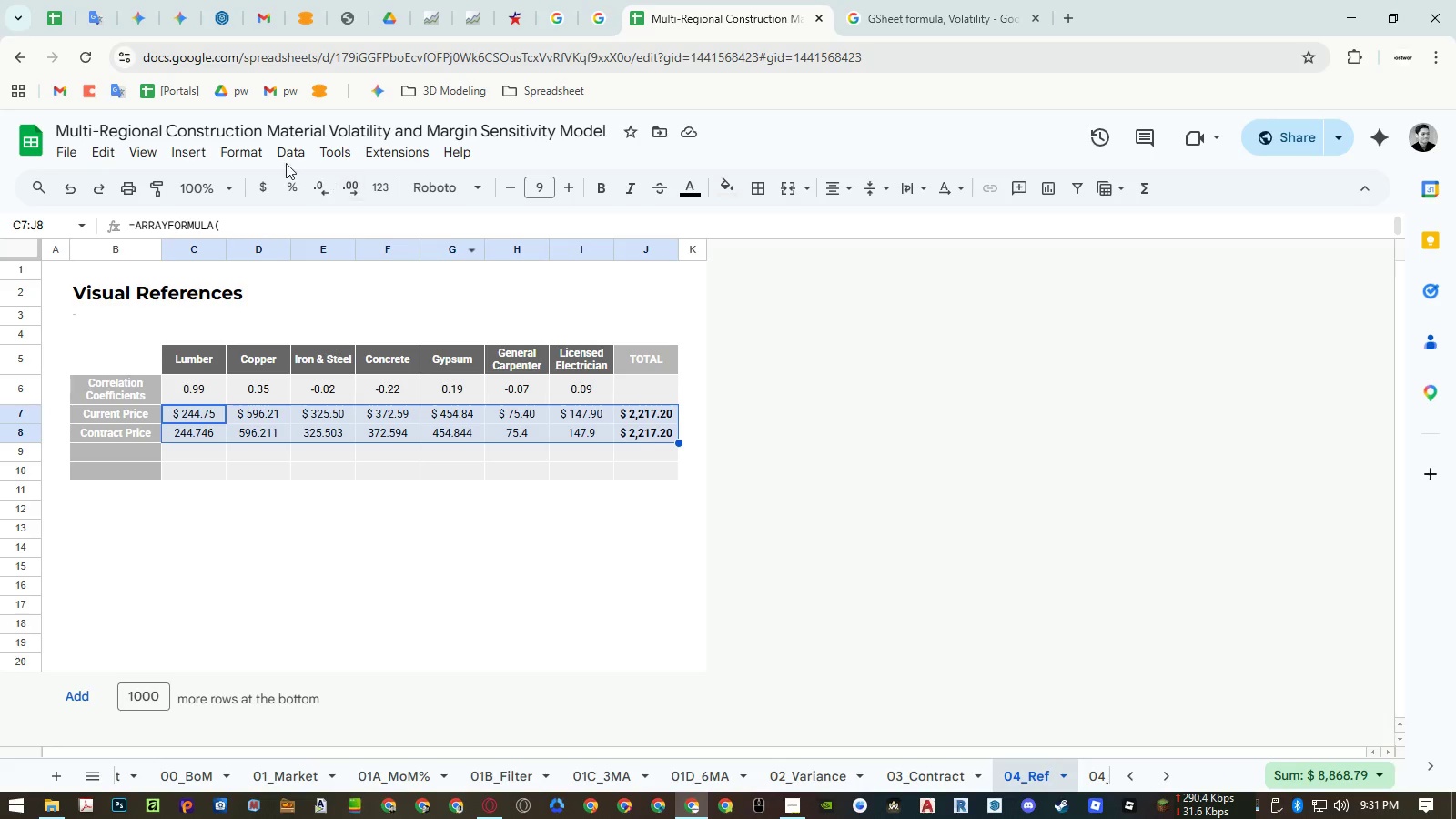 
left_click([230, 151])
 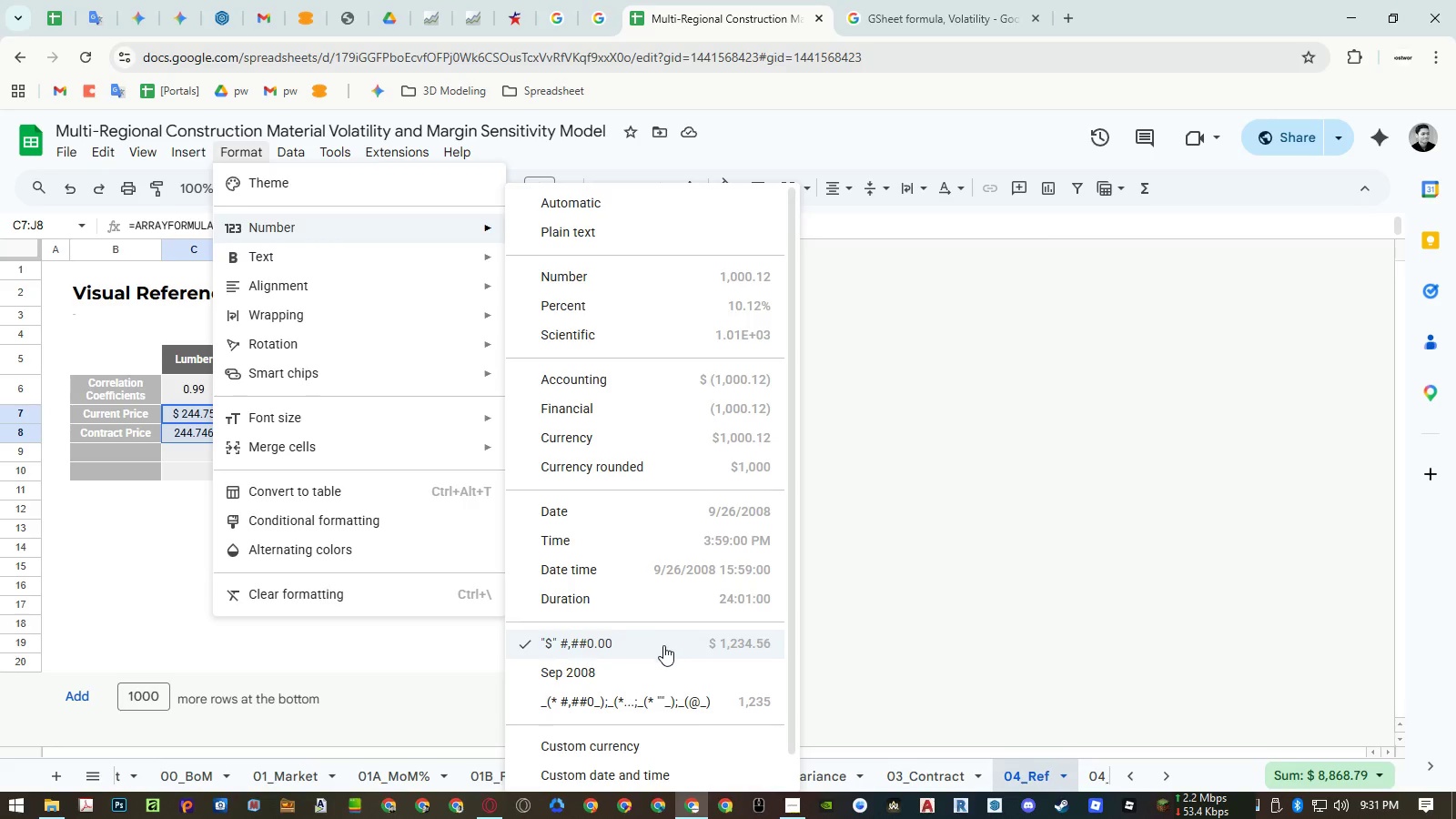 
double_click([366, 535])
 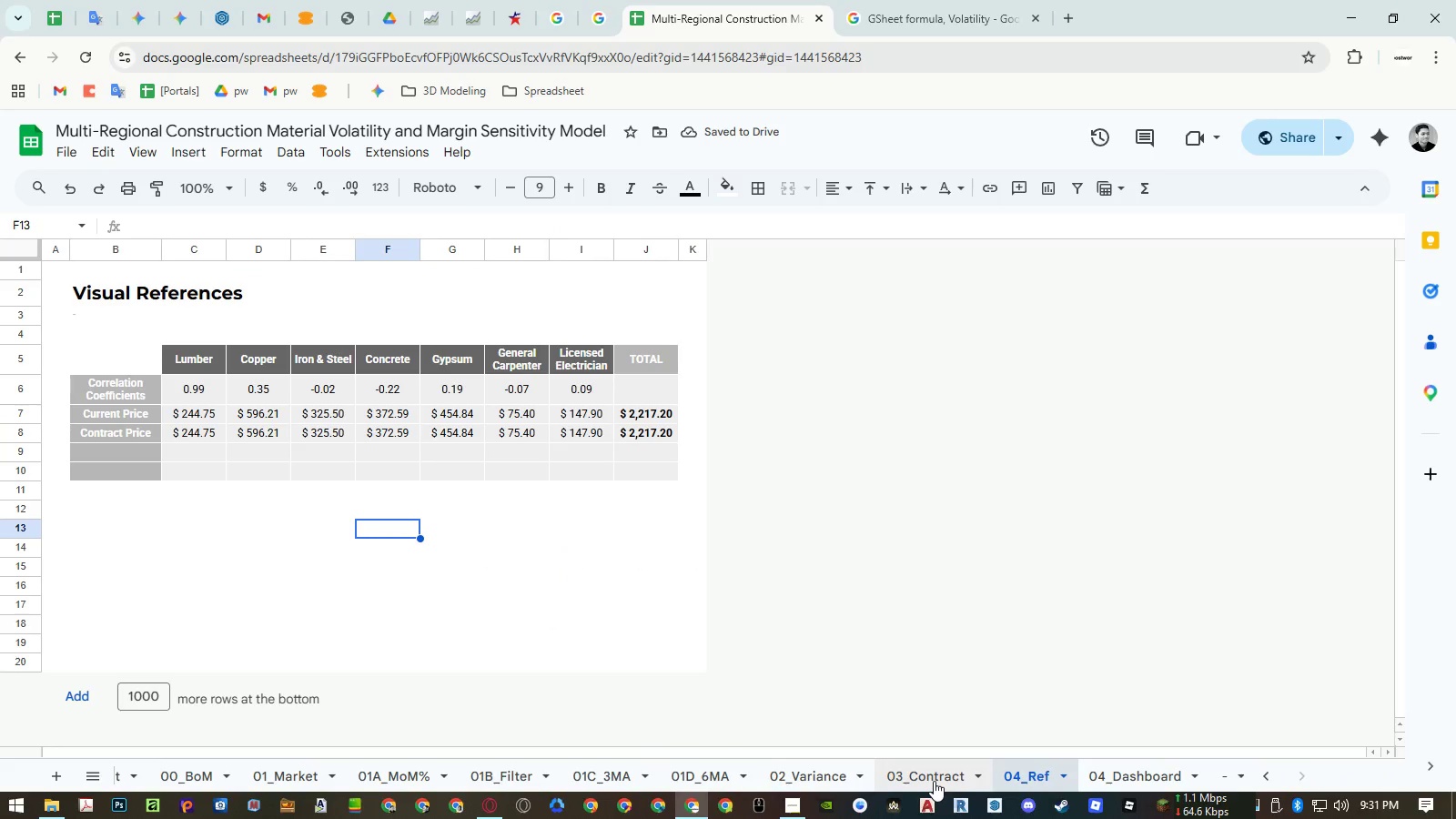 
left_click([934, 781])
 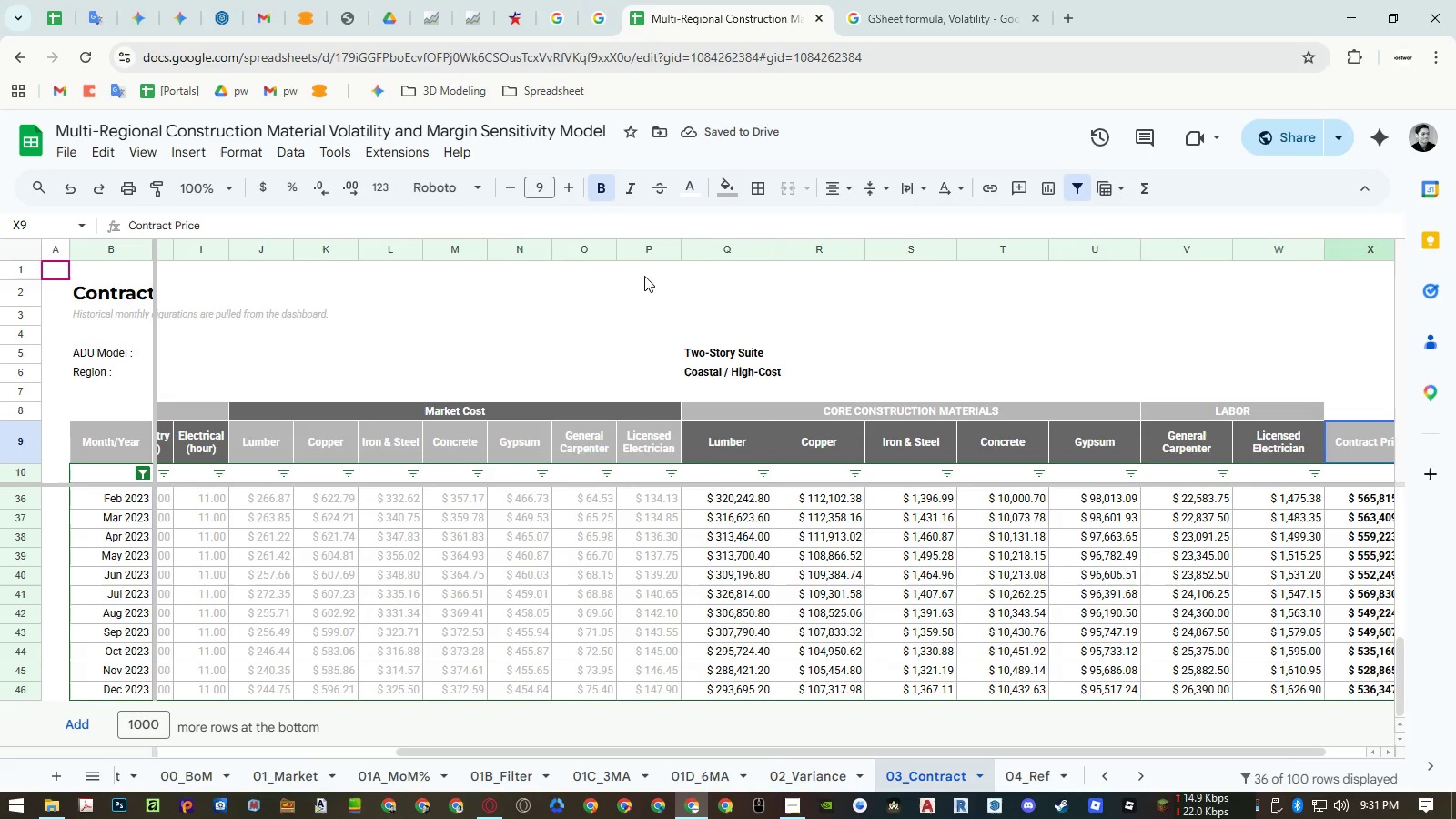 
left_click_drag(start_coordinate=[642, 253], to_coordinate=[172, 247])
 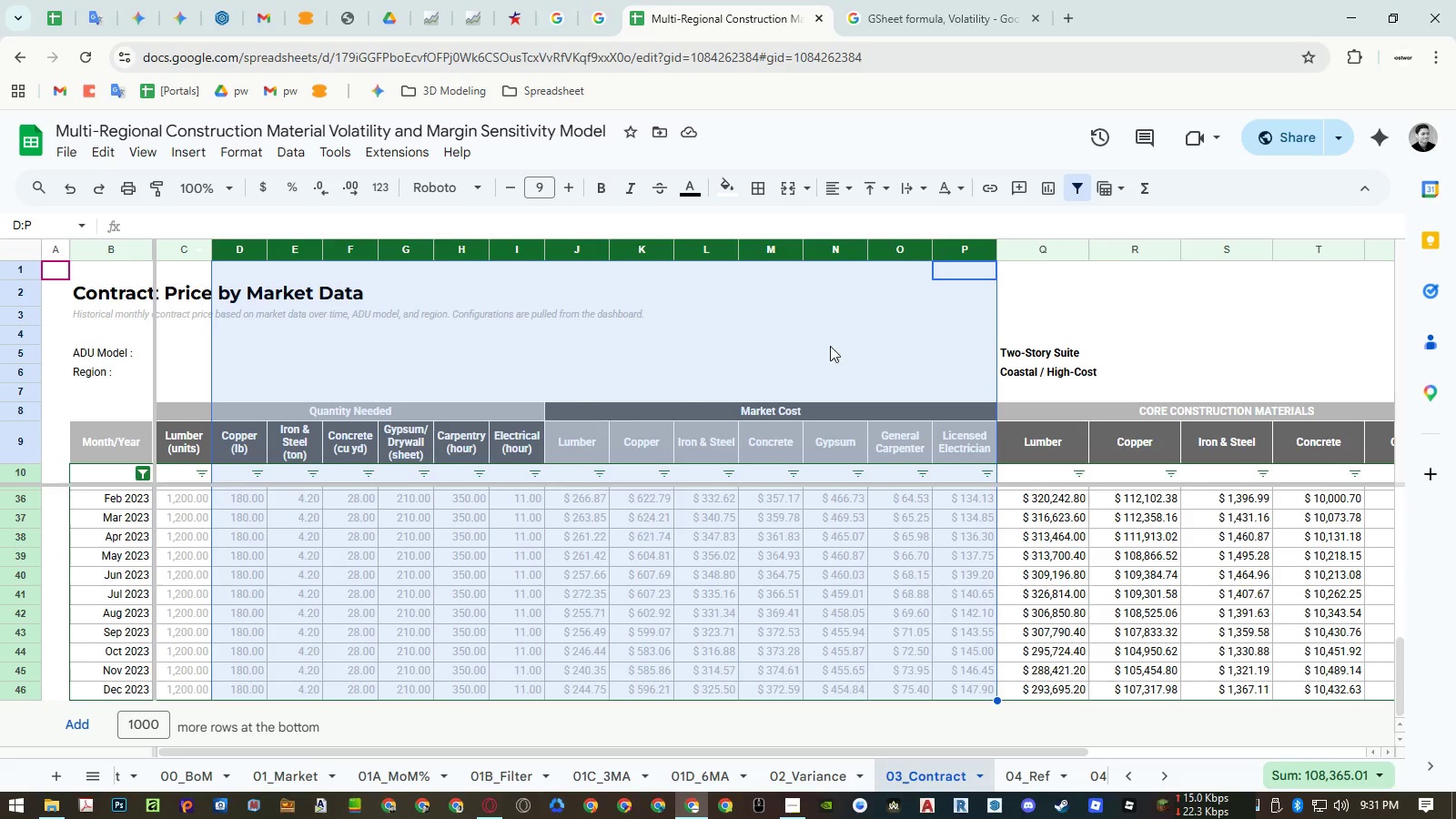 
left_click([914, 339])
 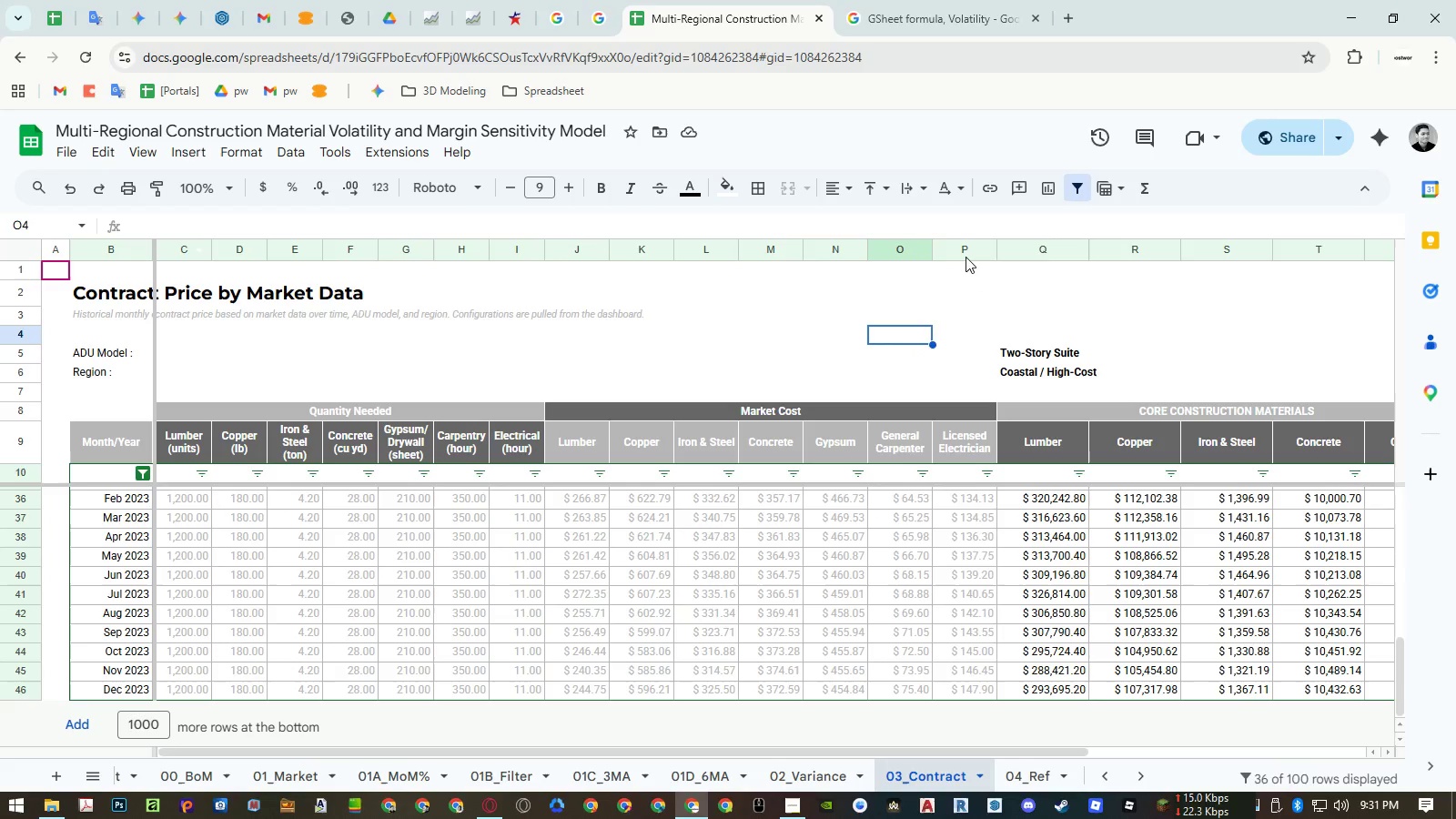 
left_click_drag(start_coordinate=[965, 254], to_coordinate=[196, 252])
 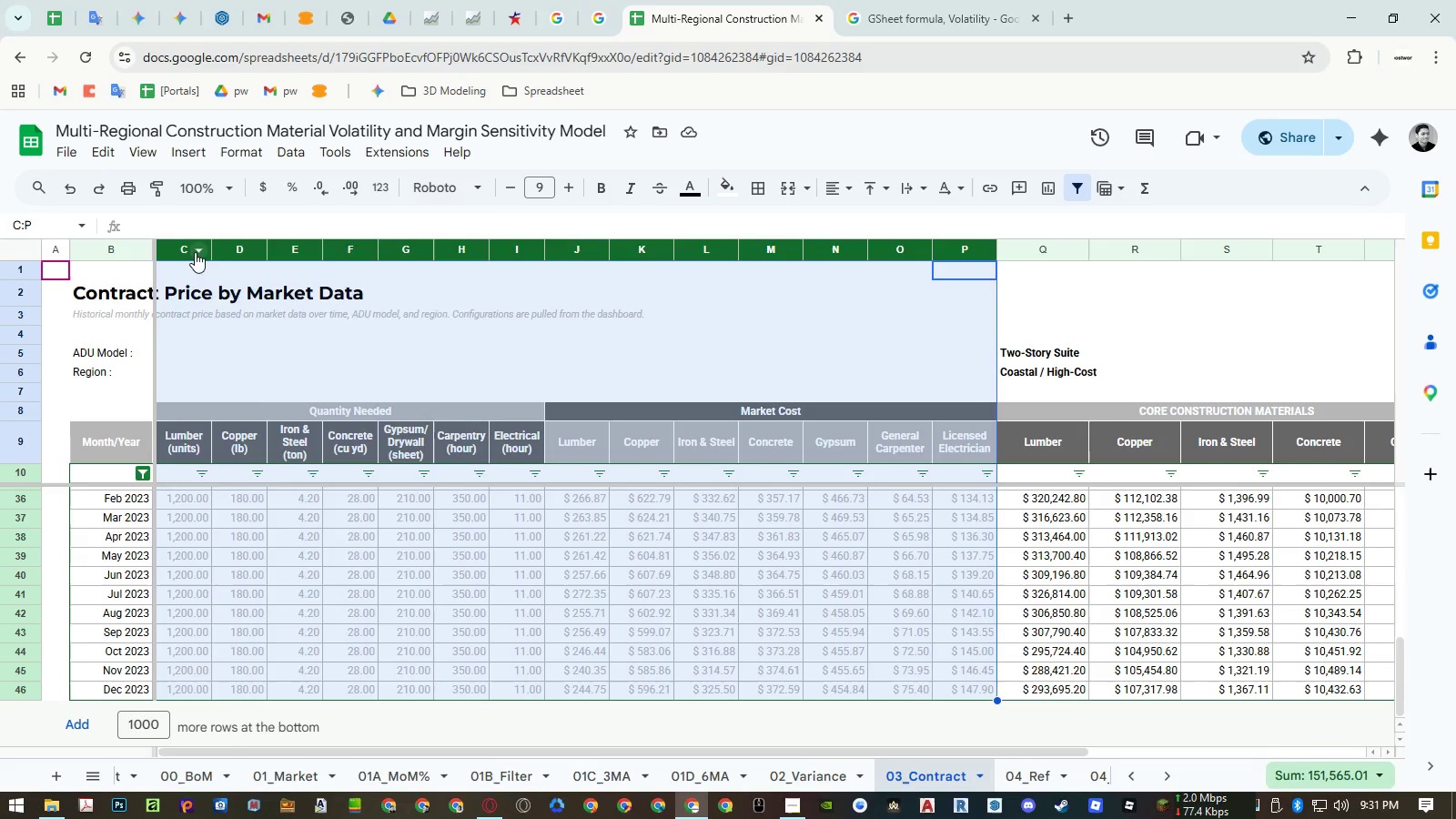 
right_click([195, 252])
 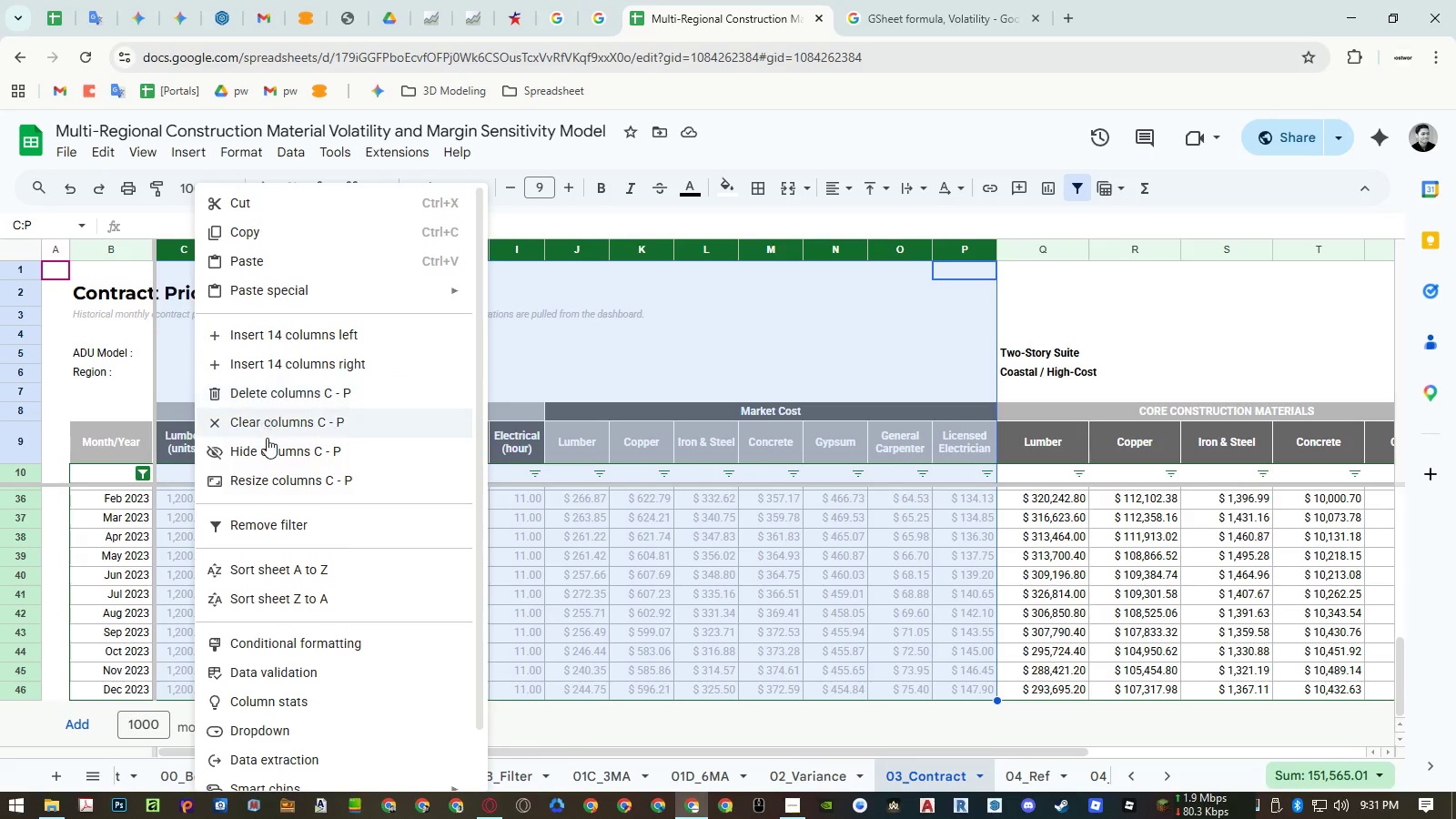 
left_click([266, 446])
 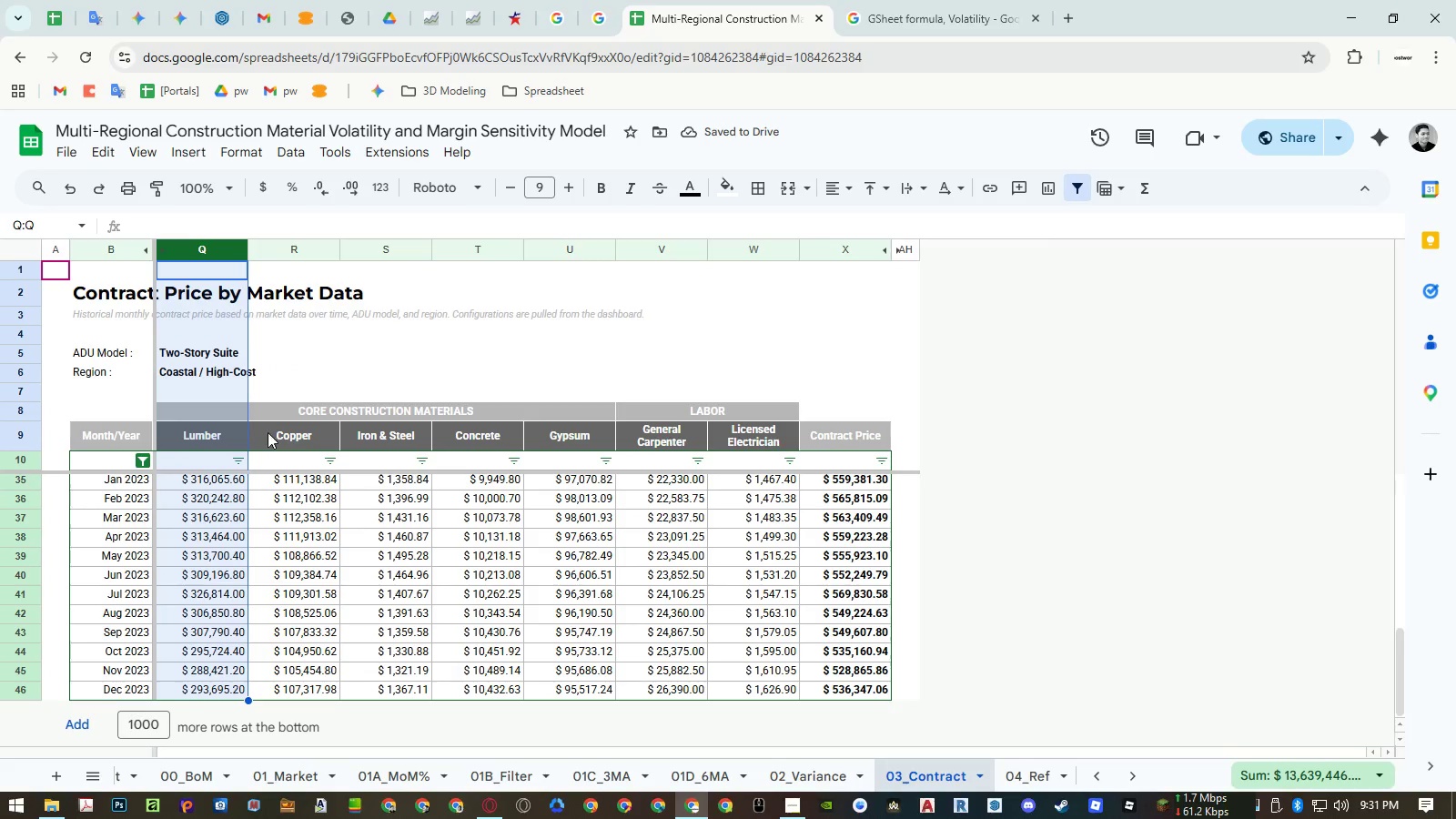 
left_click([223, 440])
 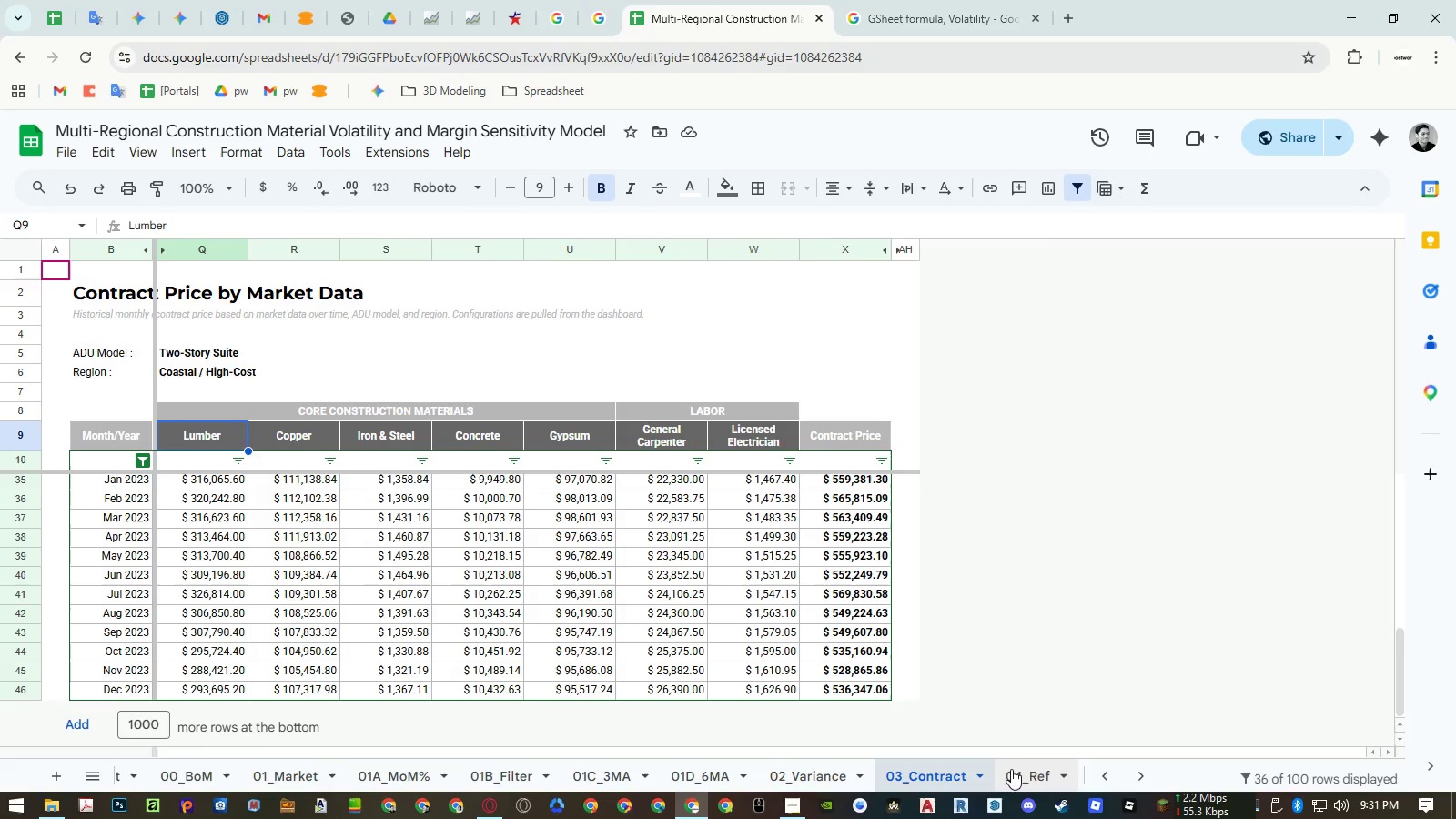 
left_click([1019, 770])
 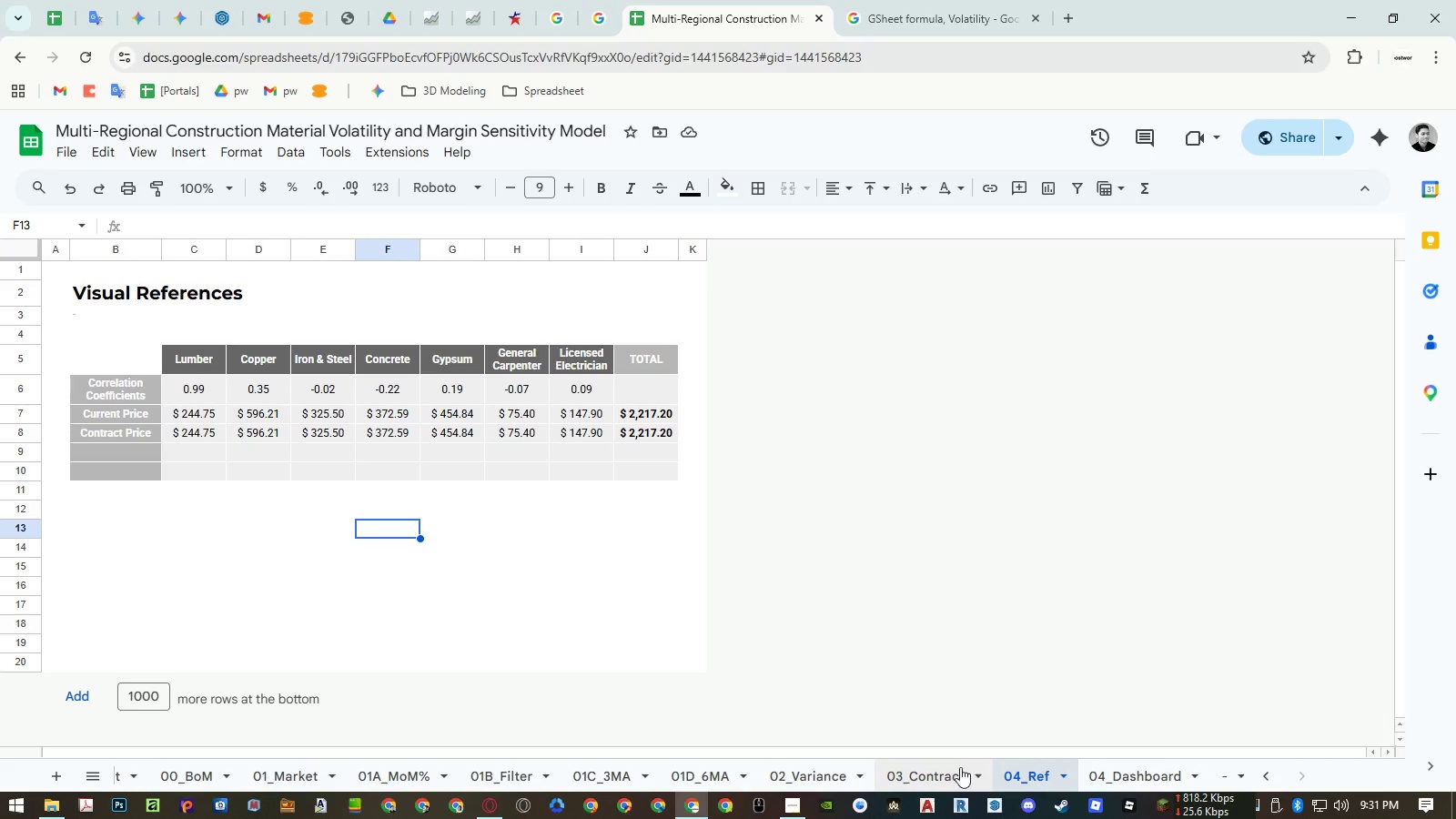 
left_click([952, 767])
 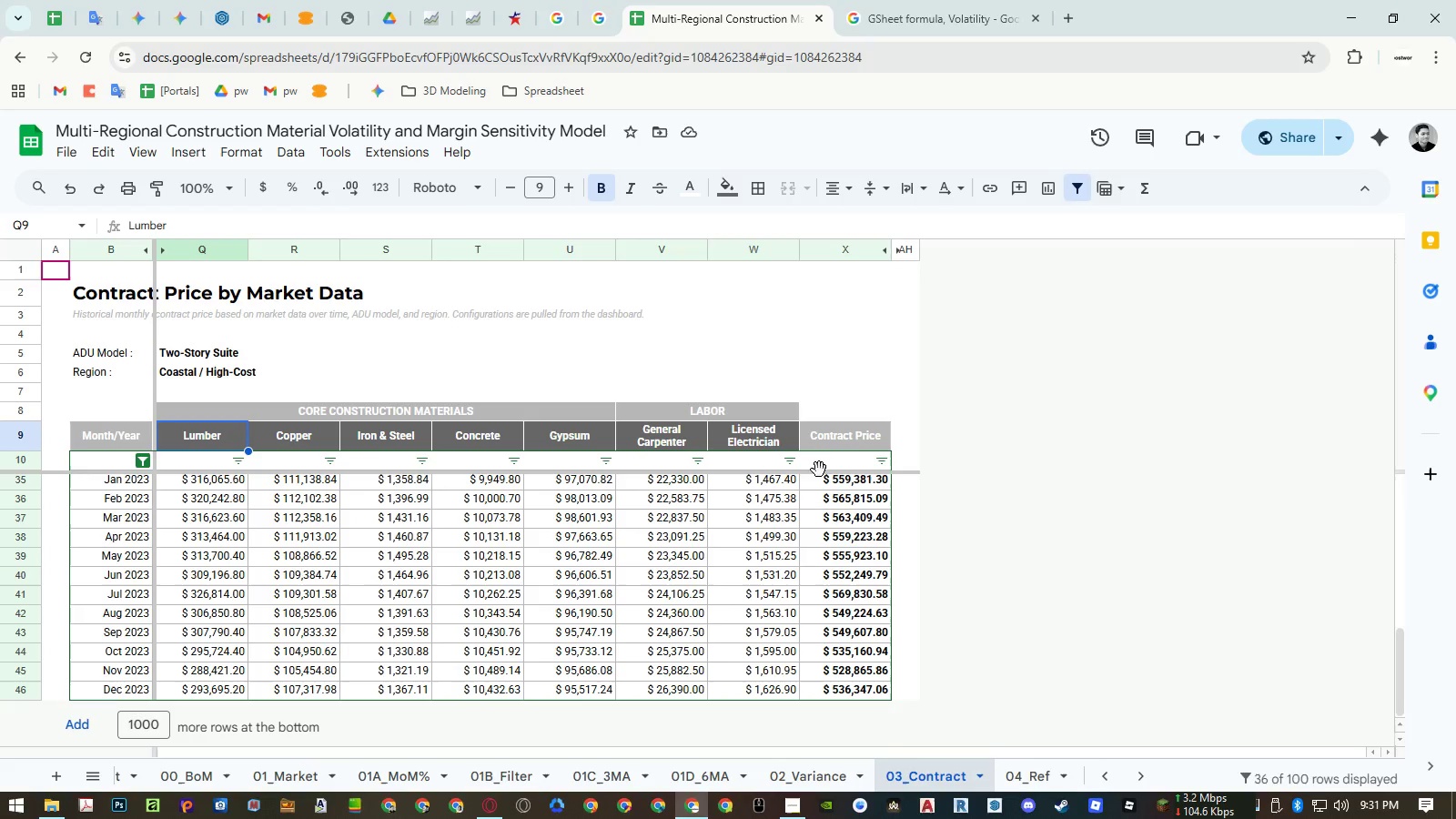 
double_click([819, 462])
 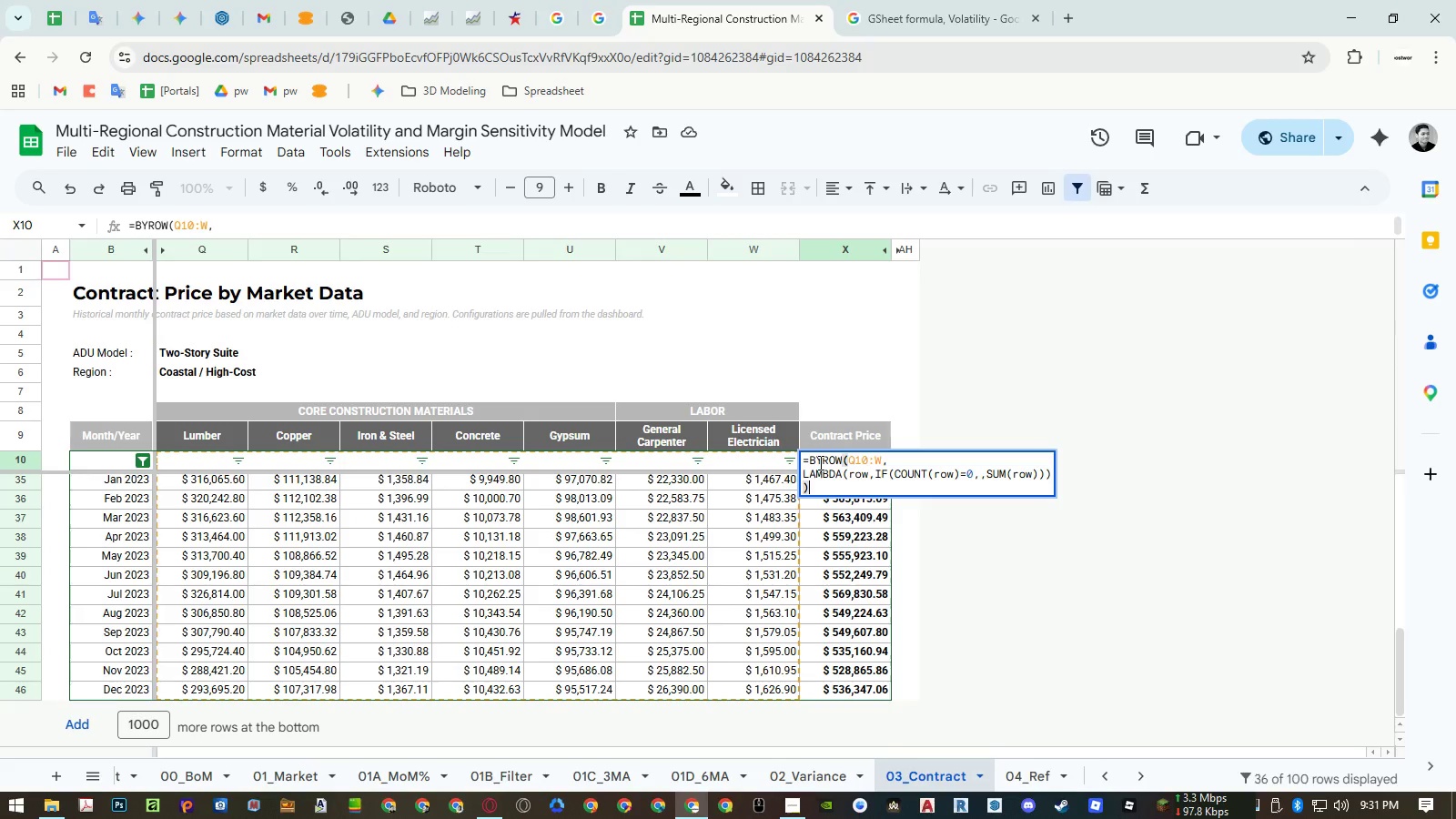 
scroll: coordinate [838, 473], scroll_direction: down, amount: 3.0
 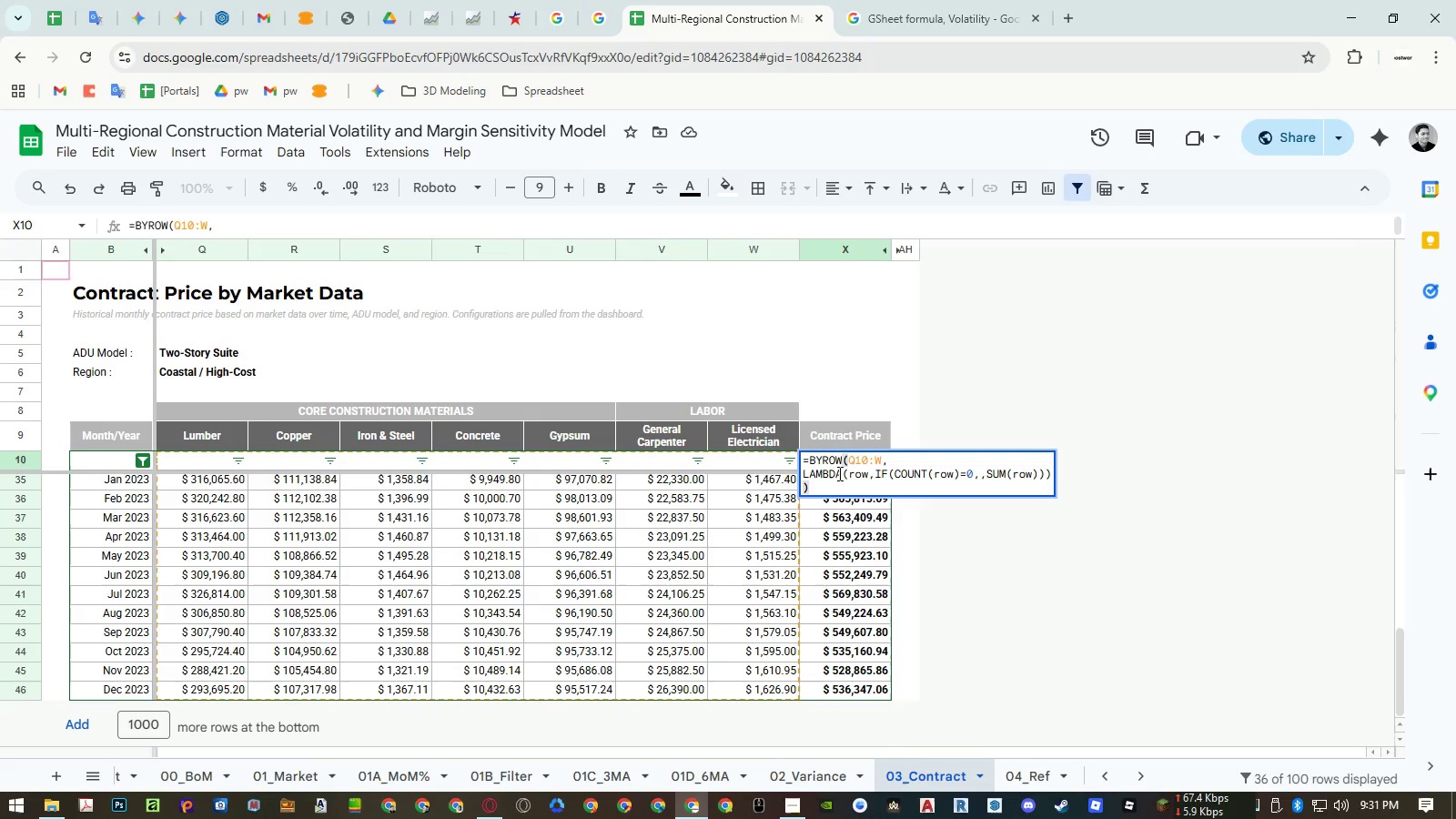 
wait(7.39)
 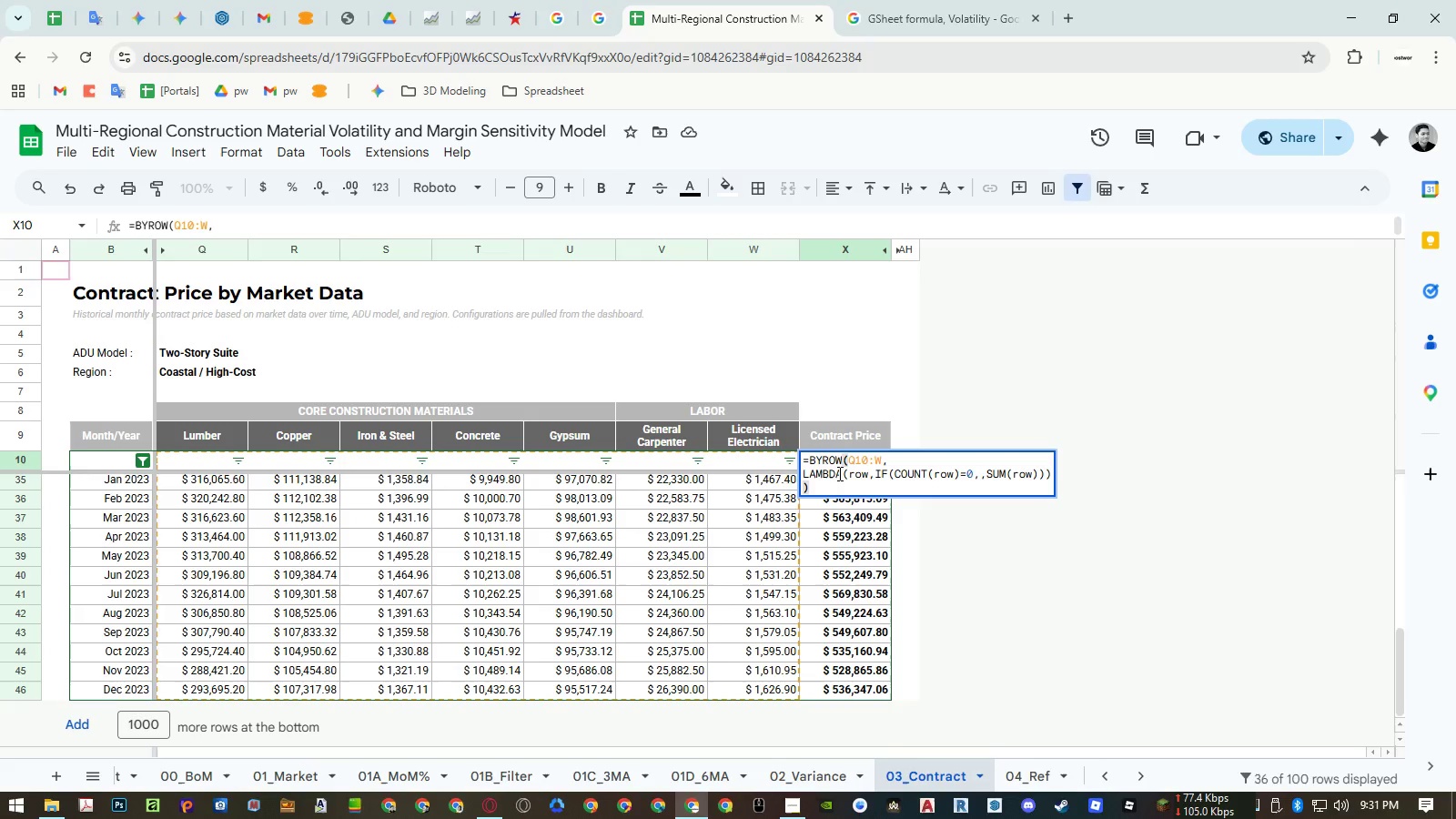 
key(Escape)
 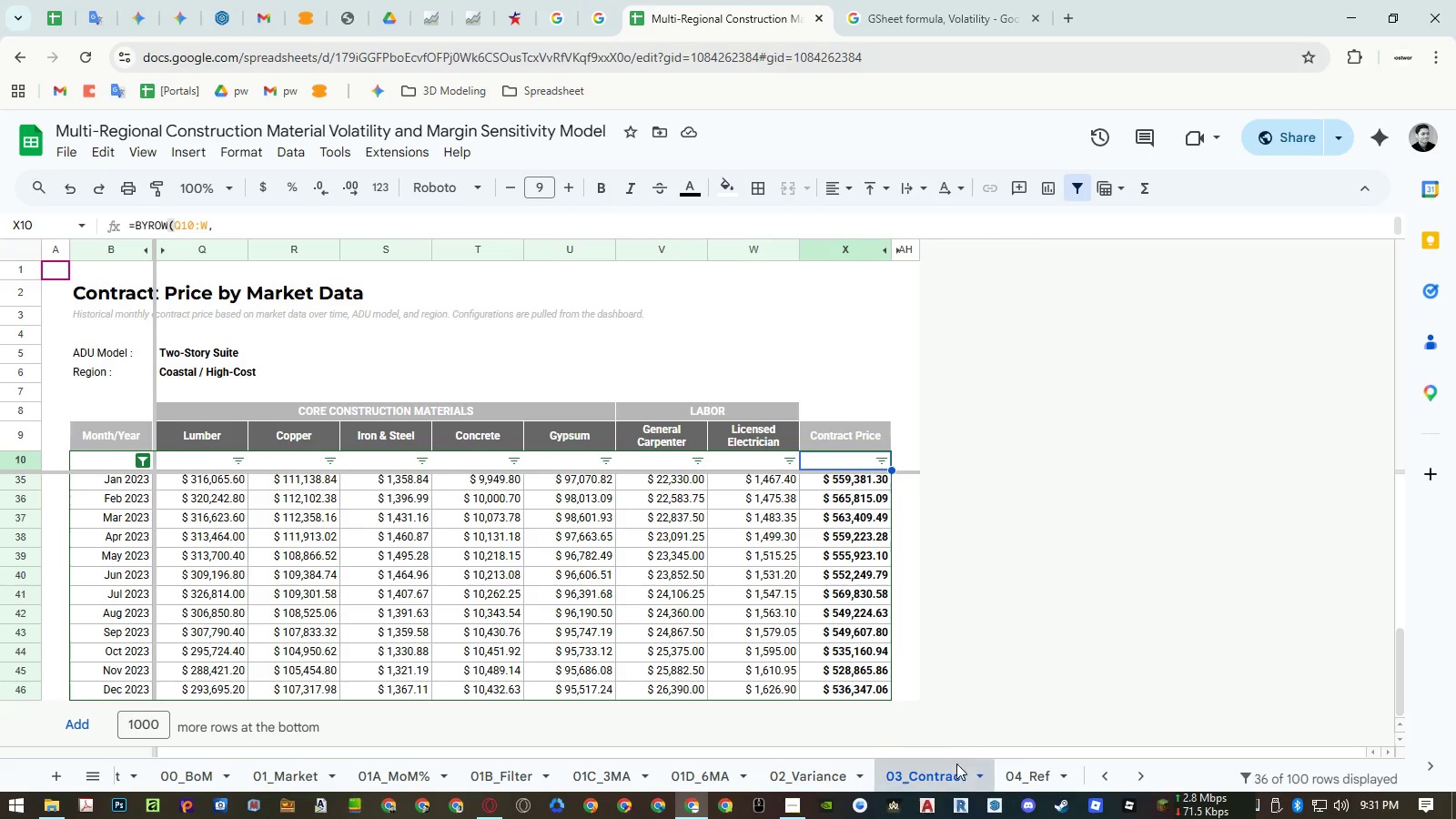 
left_click([1024, 774])
 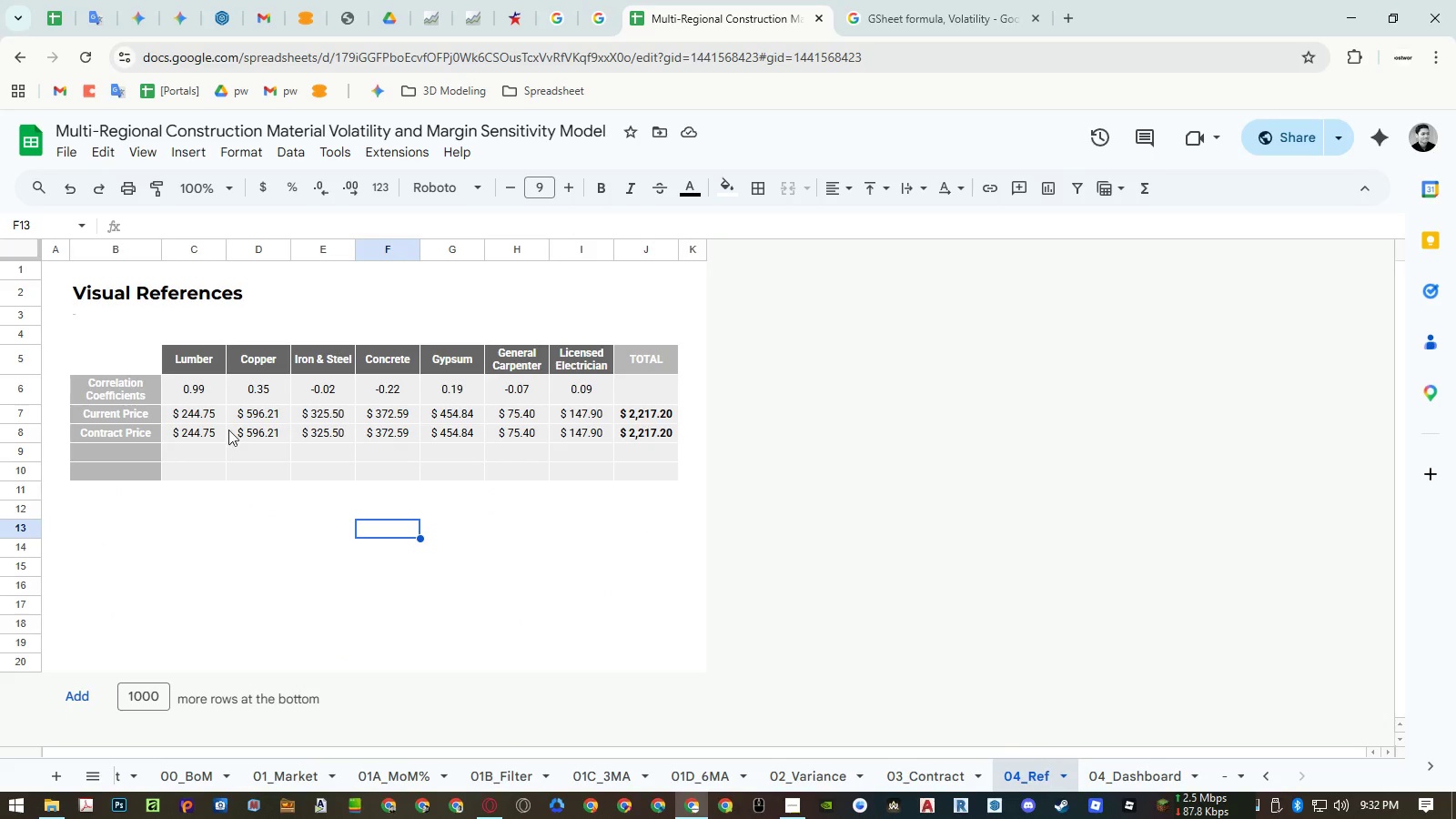 
double_click([189, 429])
 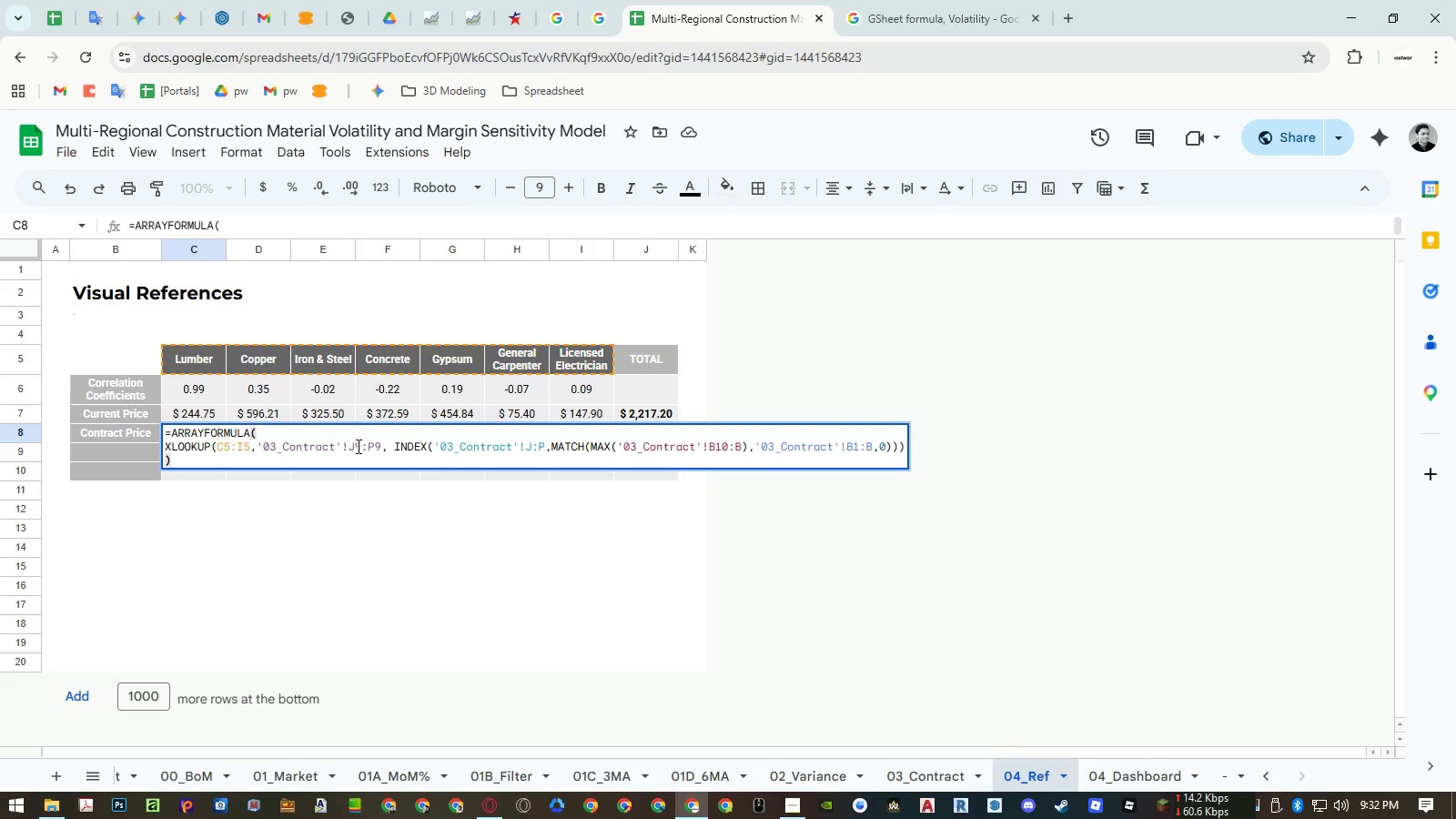 
left_click_drag(start_coordinate=[356, 445], to_coordinate=[351, 445])
 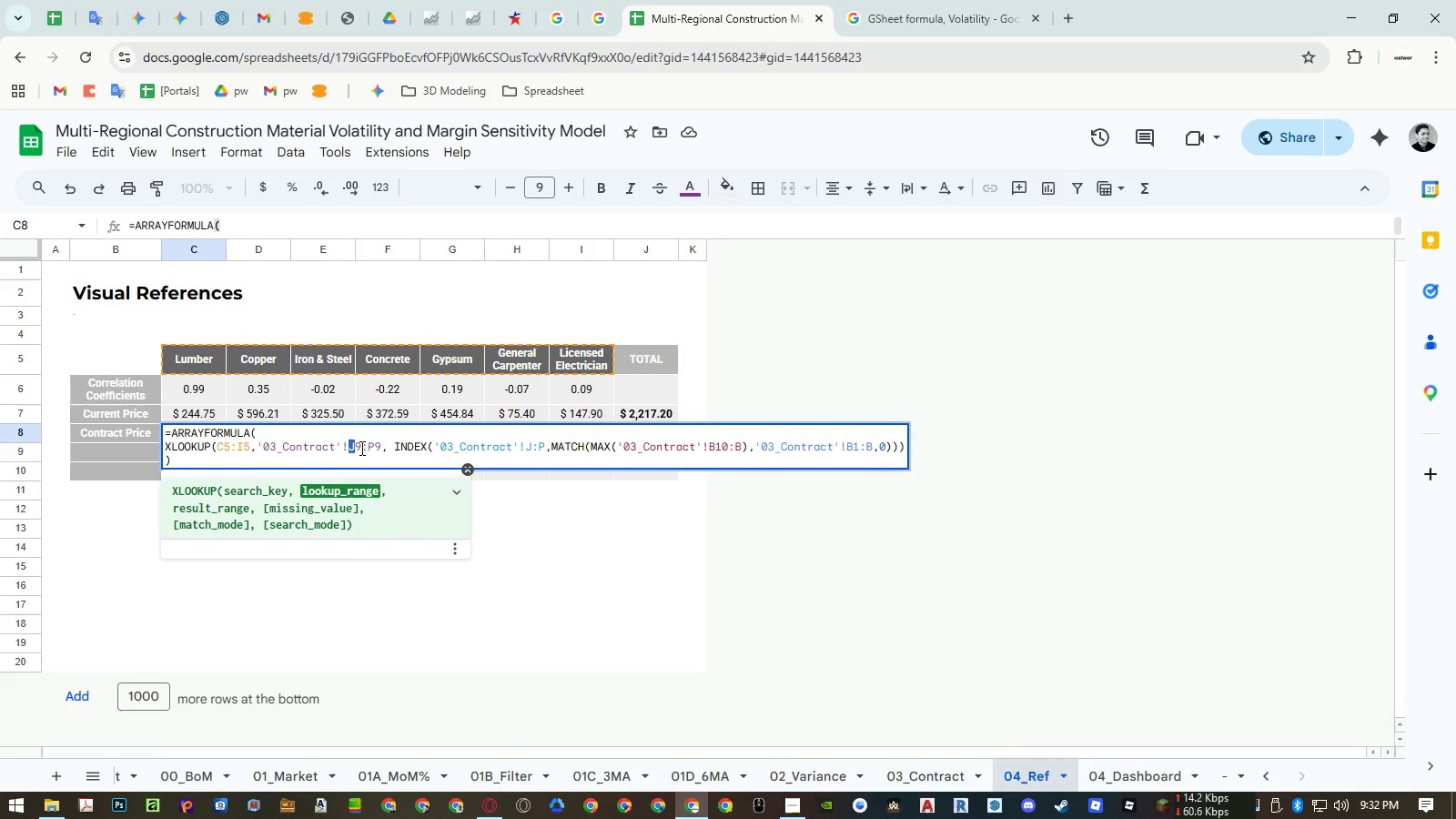 
hold_key(key=ShiftLeft, duration=1.52)
 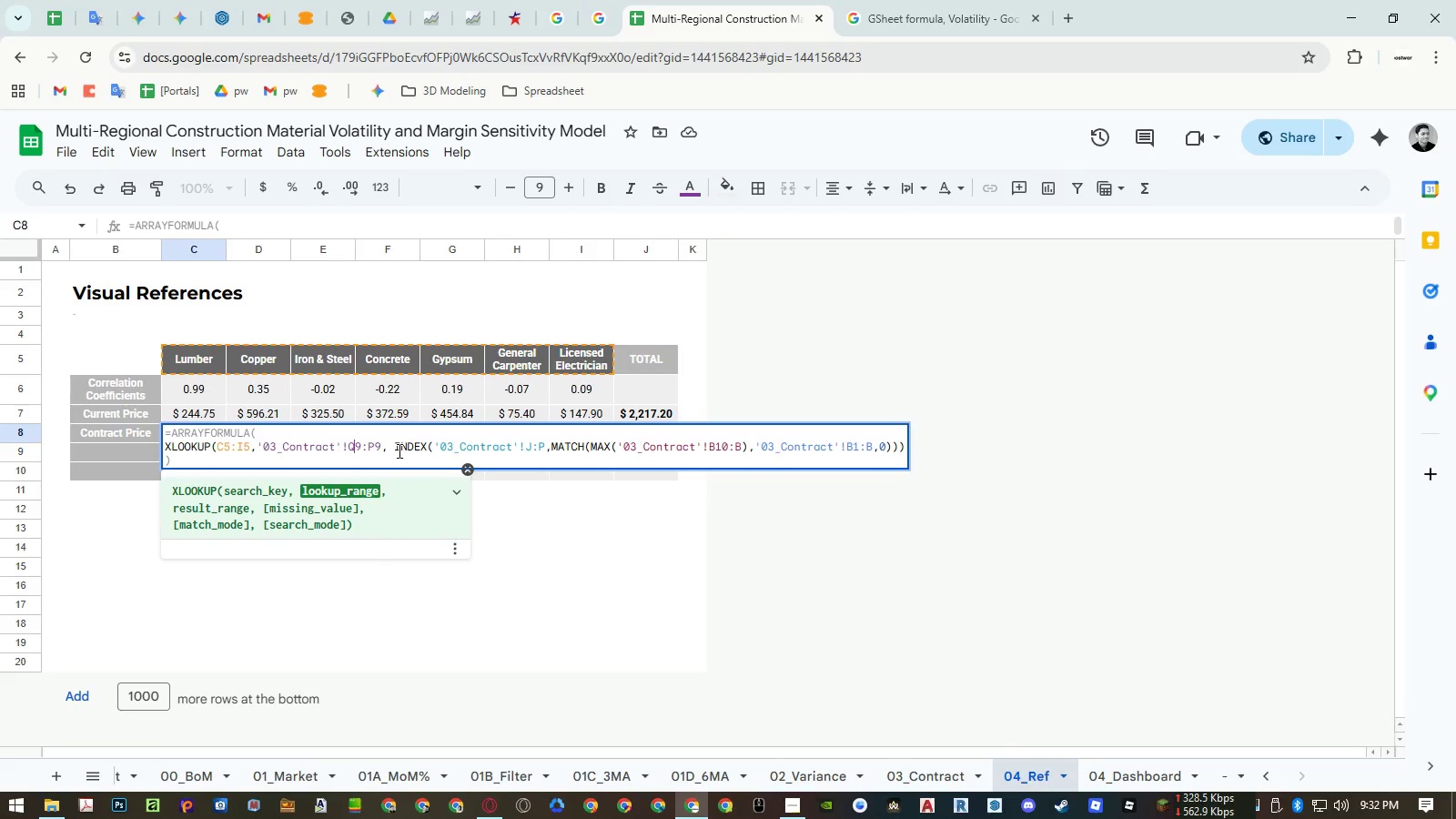 
key(Shift+Q)
 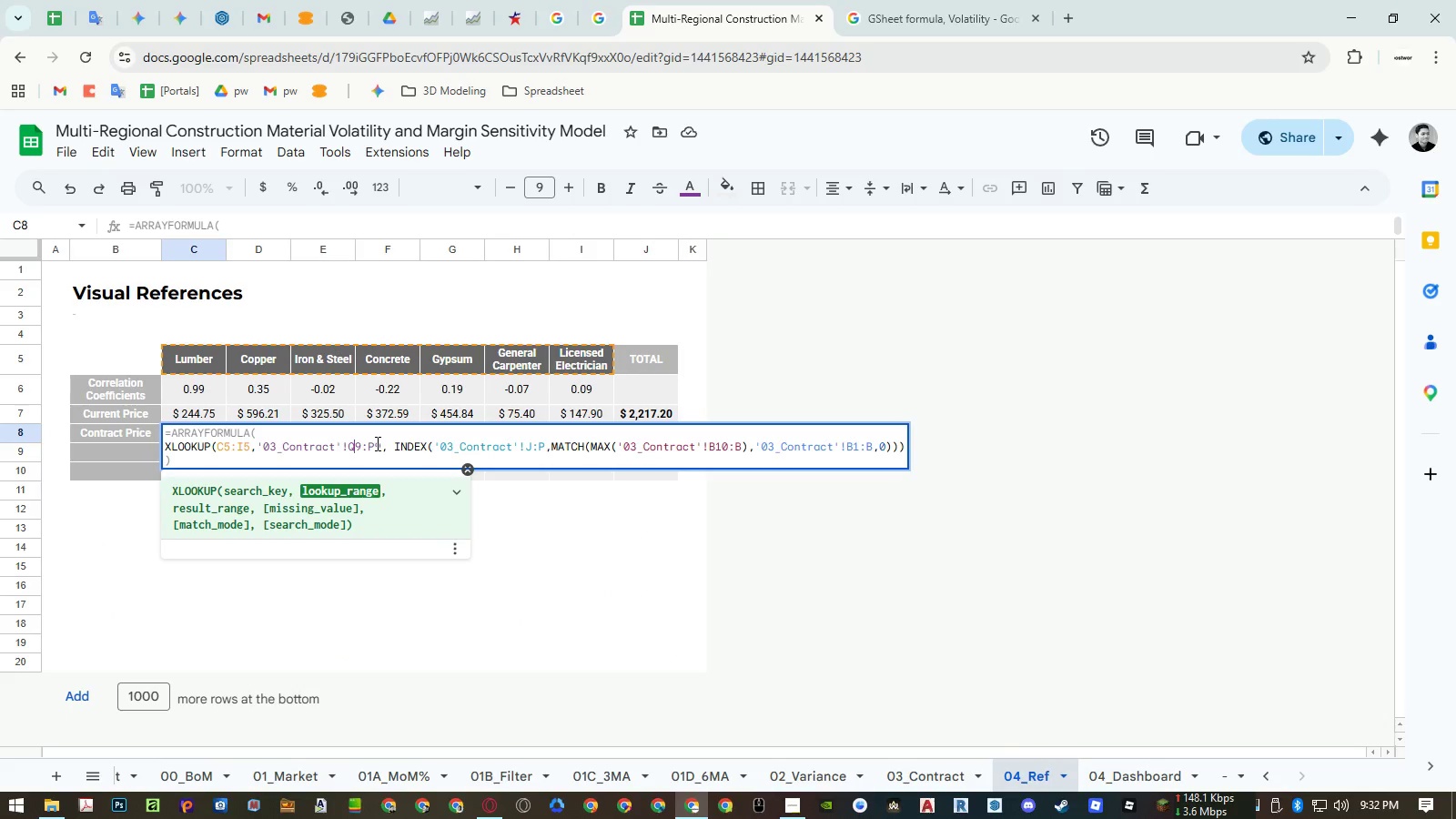 
left_click_drag(start_coordinate=[376, 443], to_coordinate=[369, 443])
 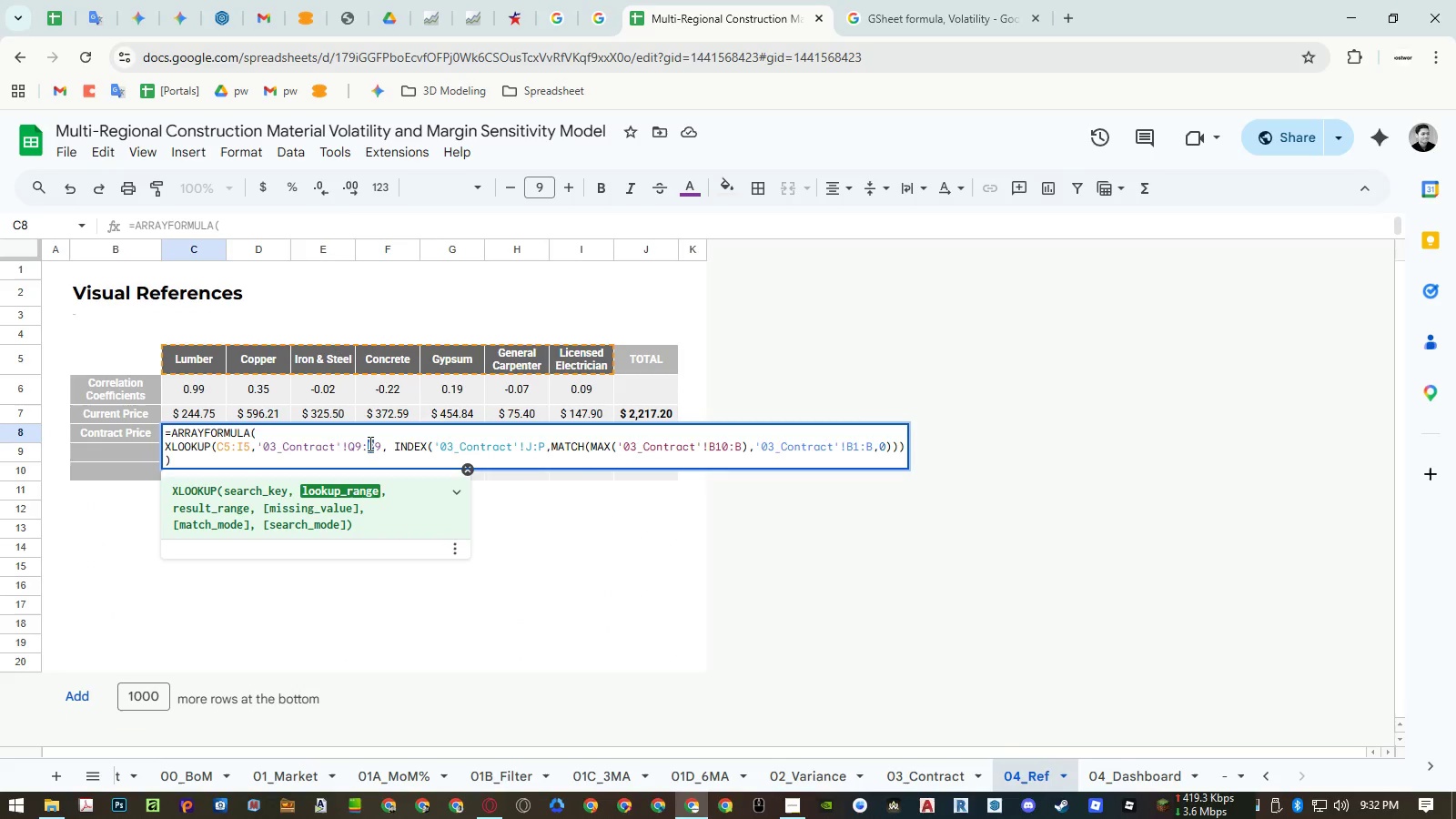 
hold_key(key=ShiftLeft, duration=1.5)
 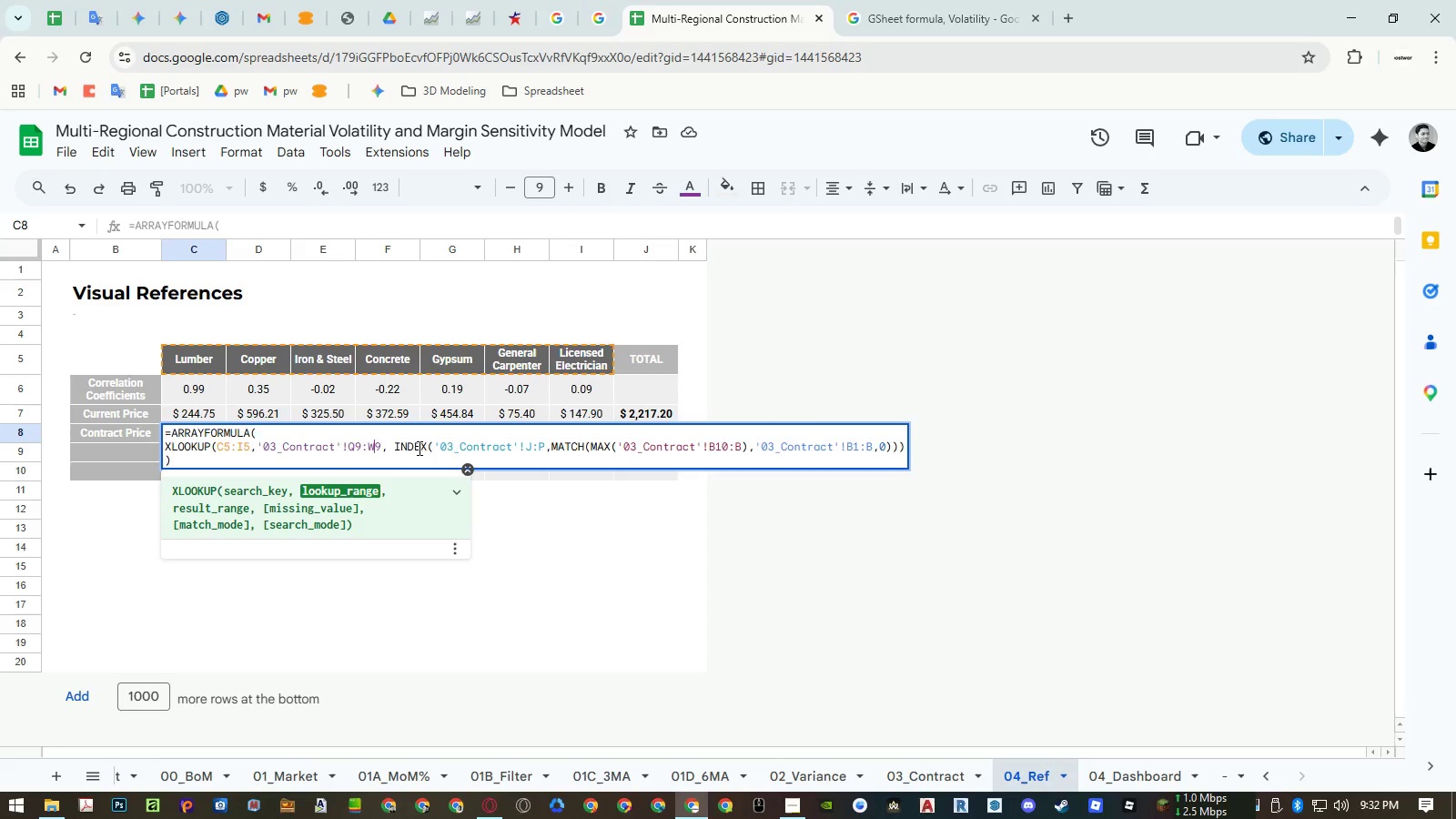 
type(WQ)
 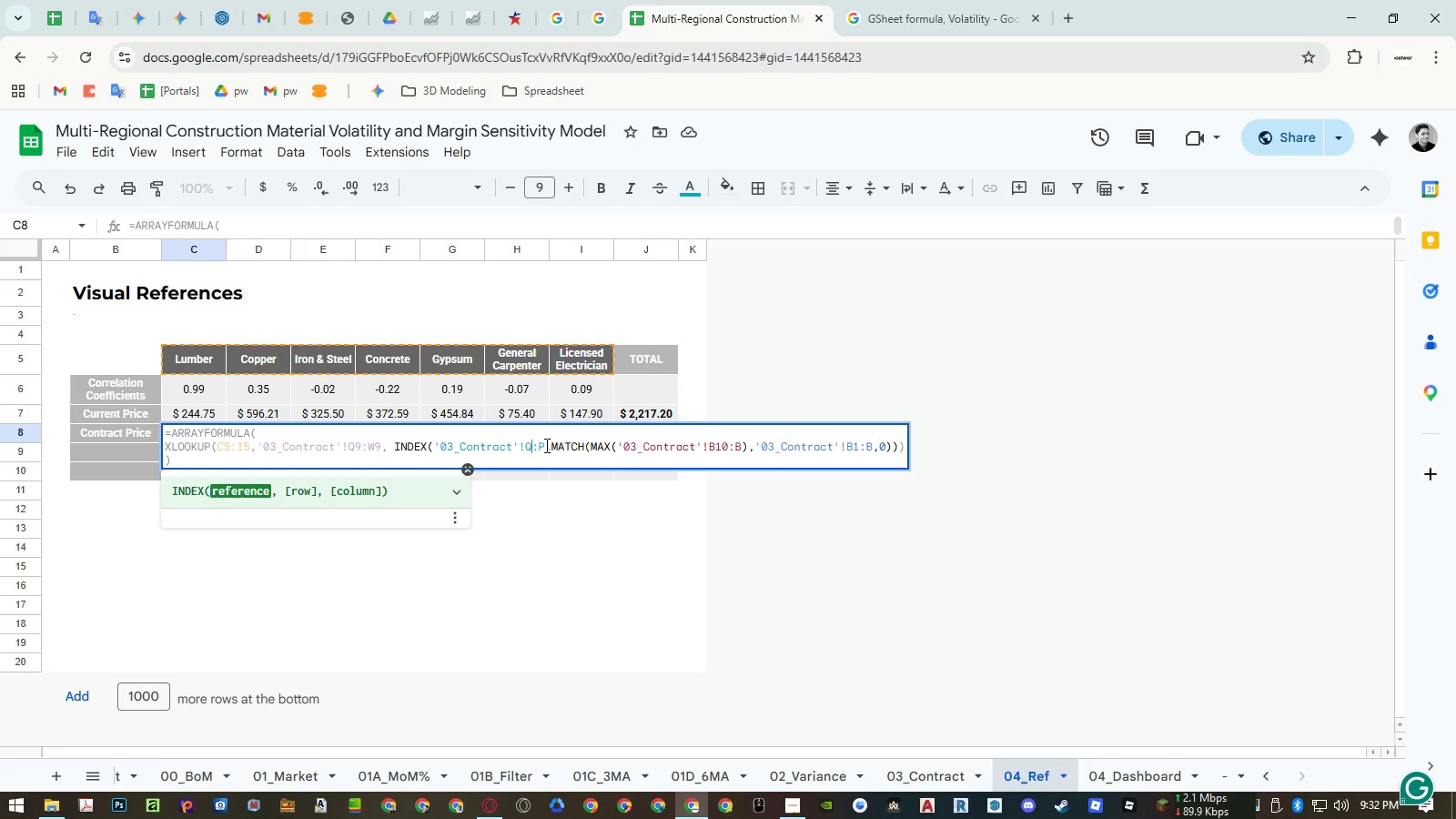 
left_click_drag(start_coordinate=[534, 446], to_coordinate=[528, 446])
 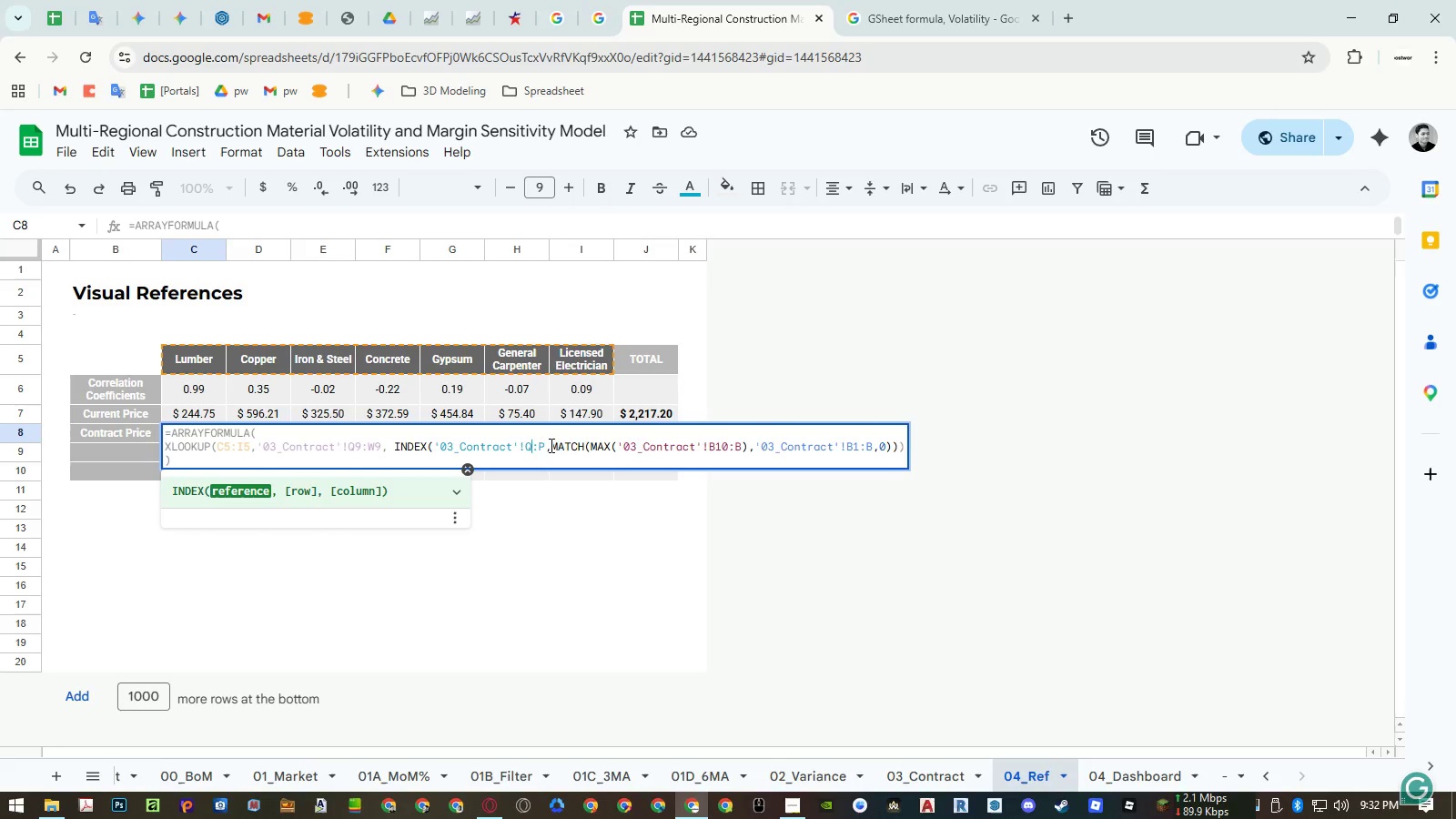 
left_click_drag(start_coordinate=[544, 445], to_coordinate=[539, 446])
 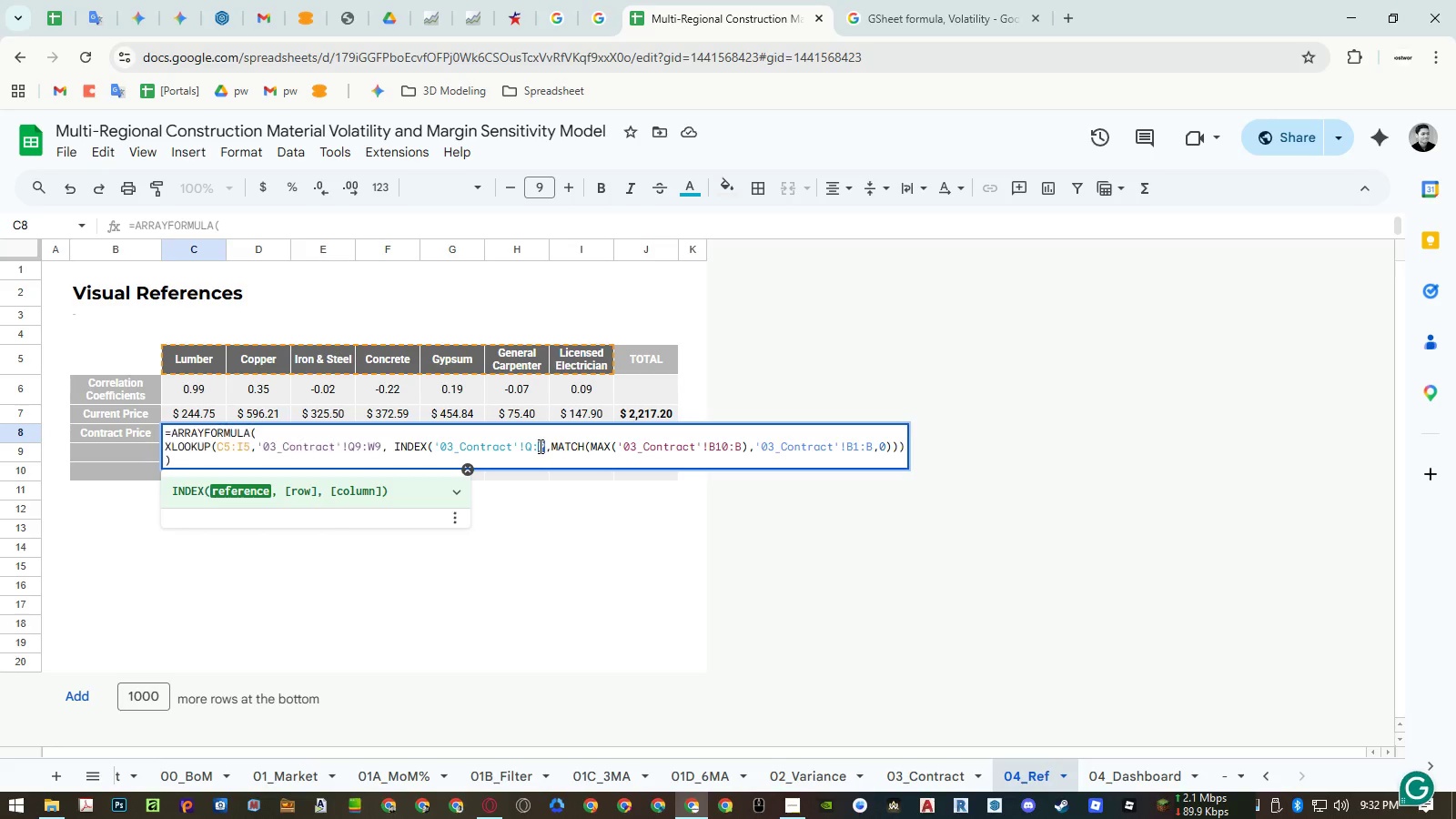 
key(Shift+W)
 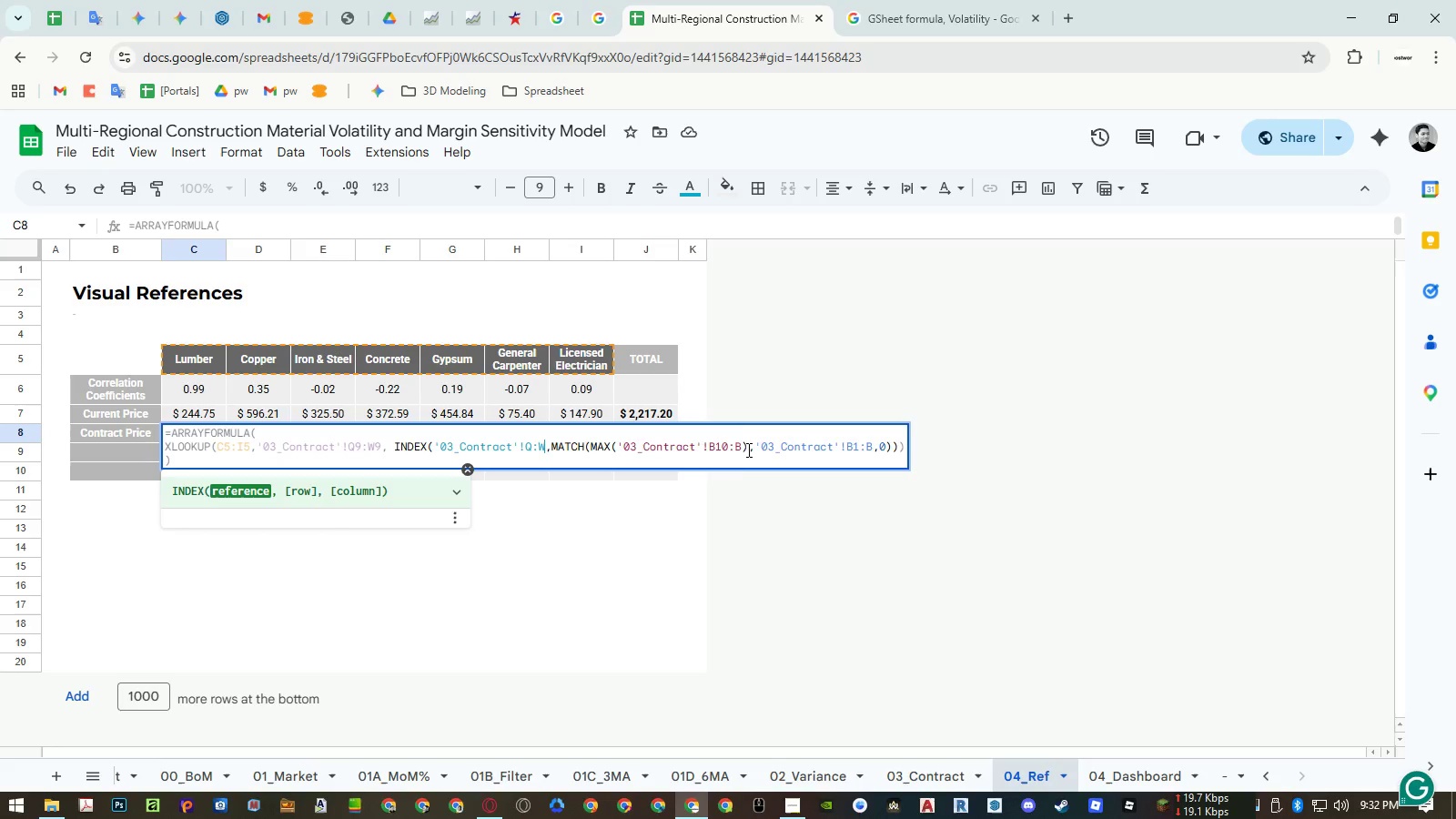 
left_click([737, 464])
 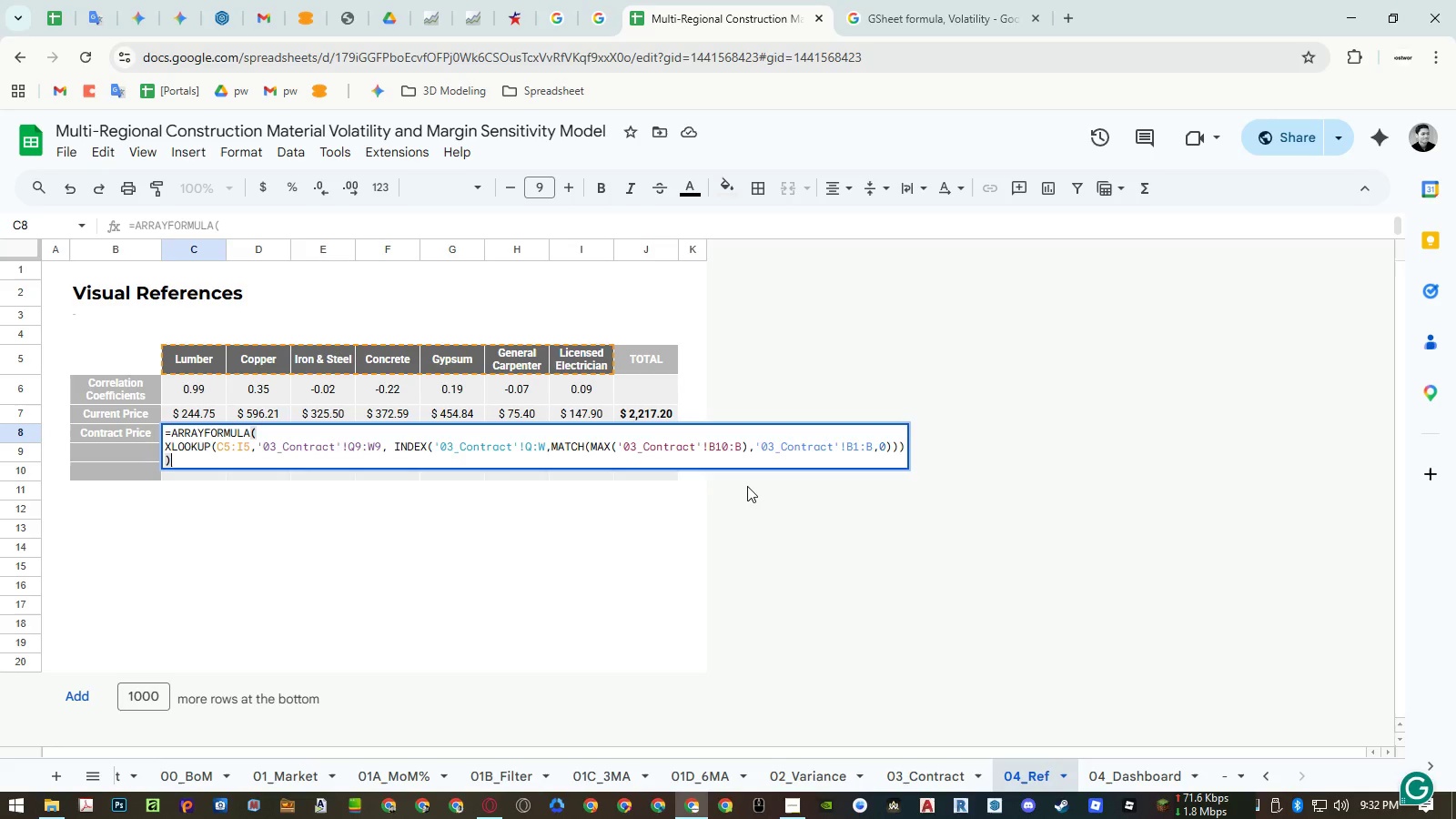 
key(Enter)
 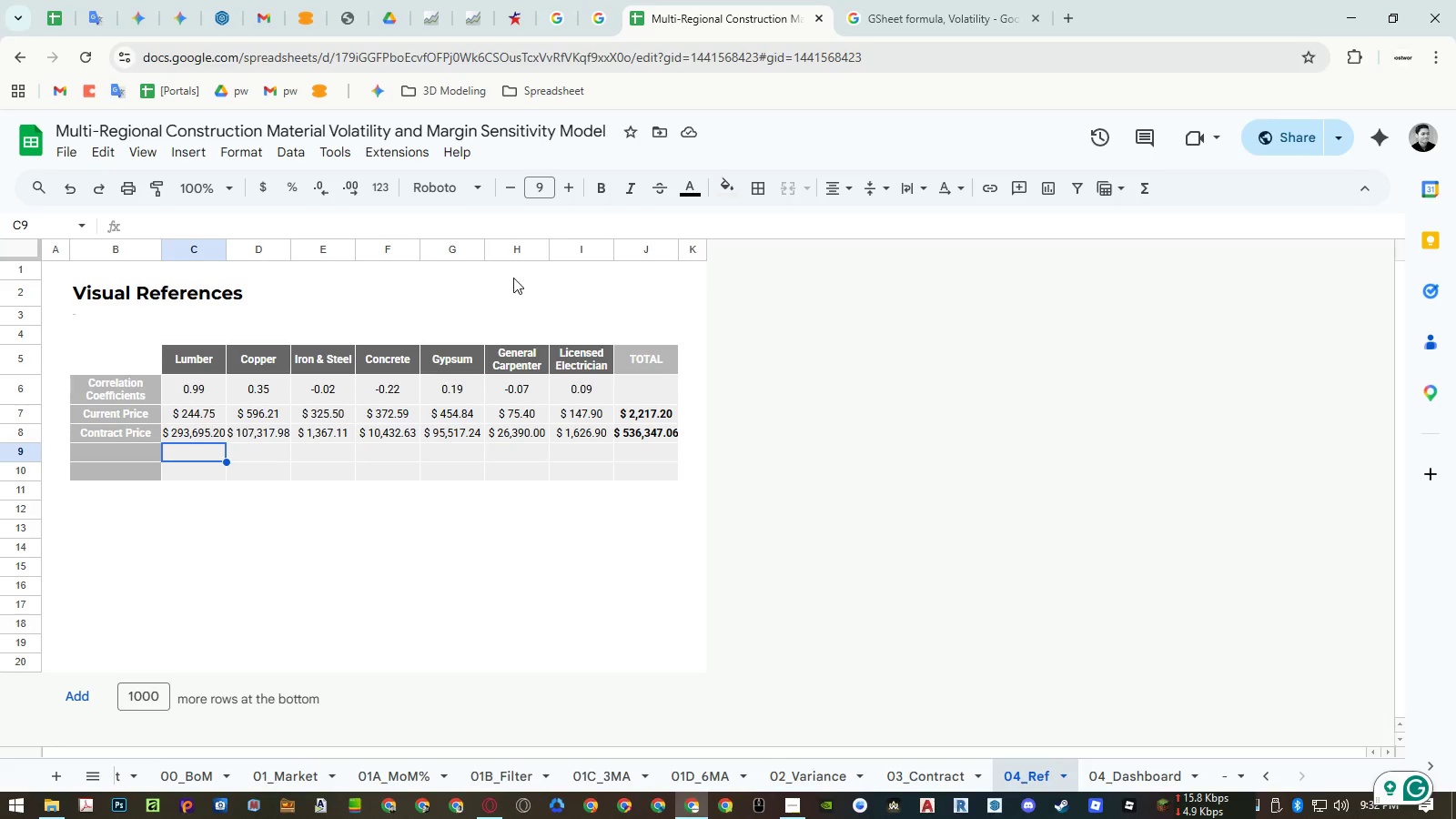 
wait(7.67)
 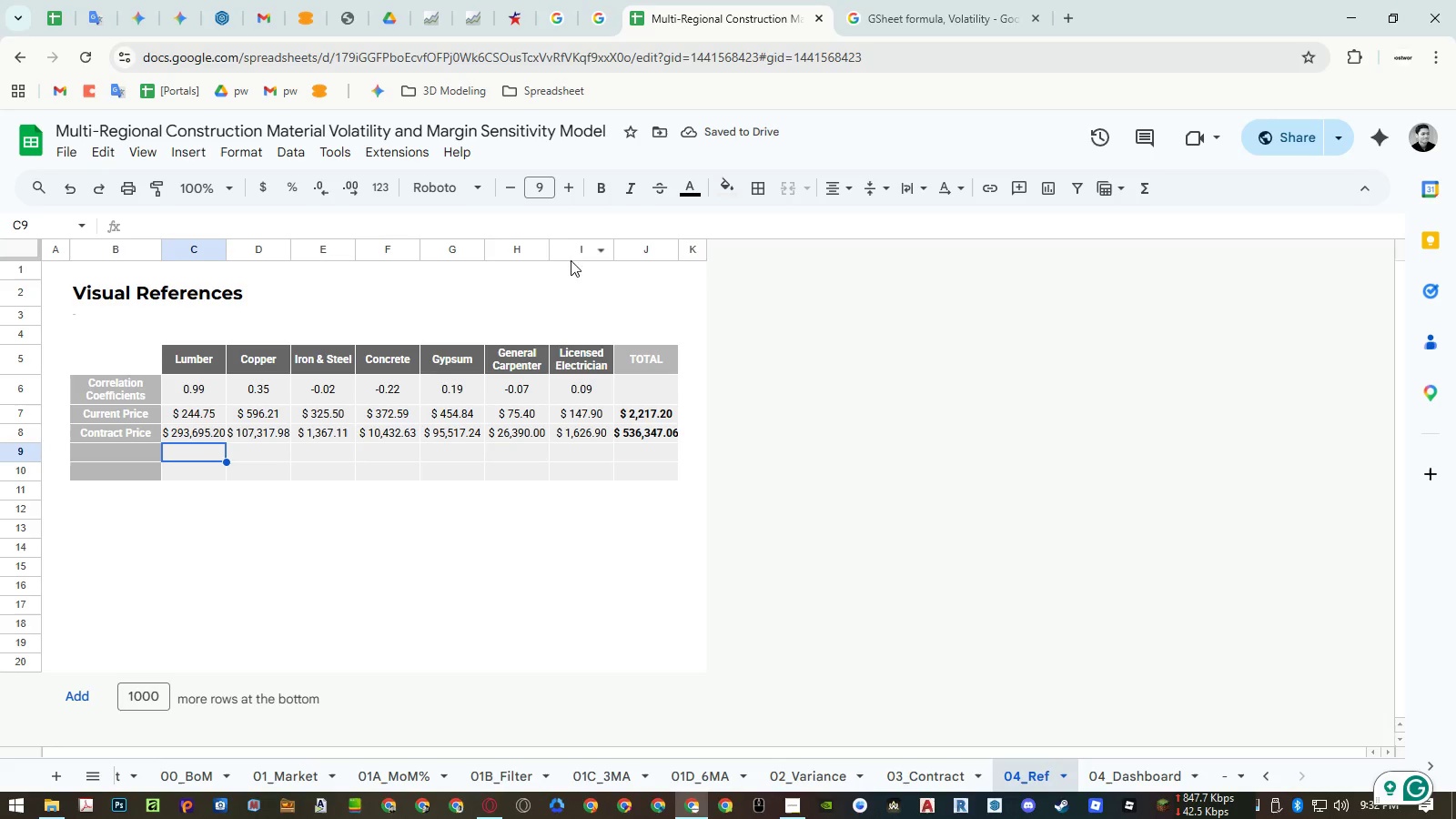 
double_click([675, 254])
 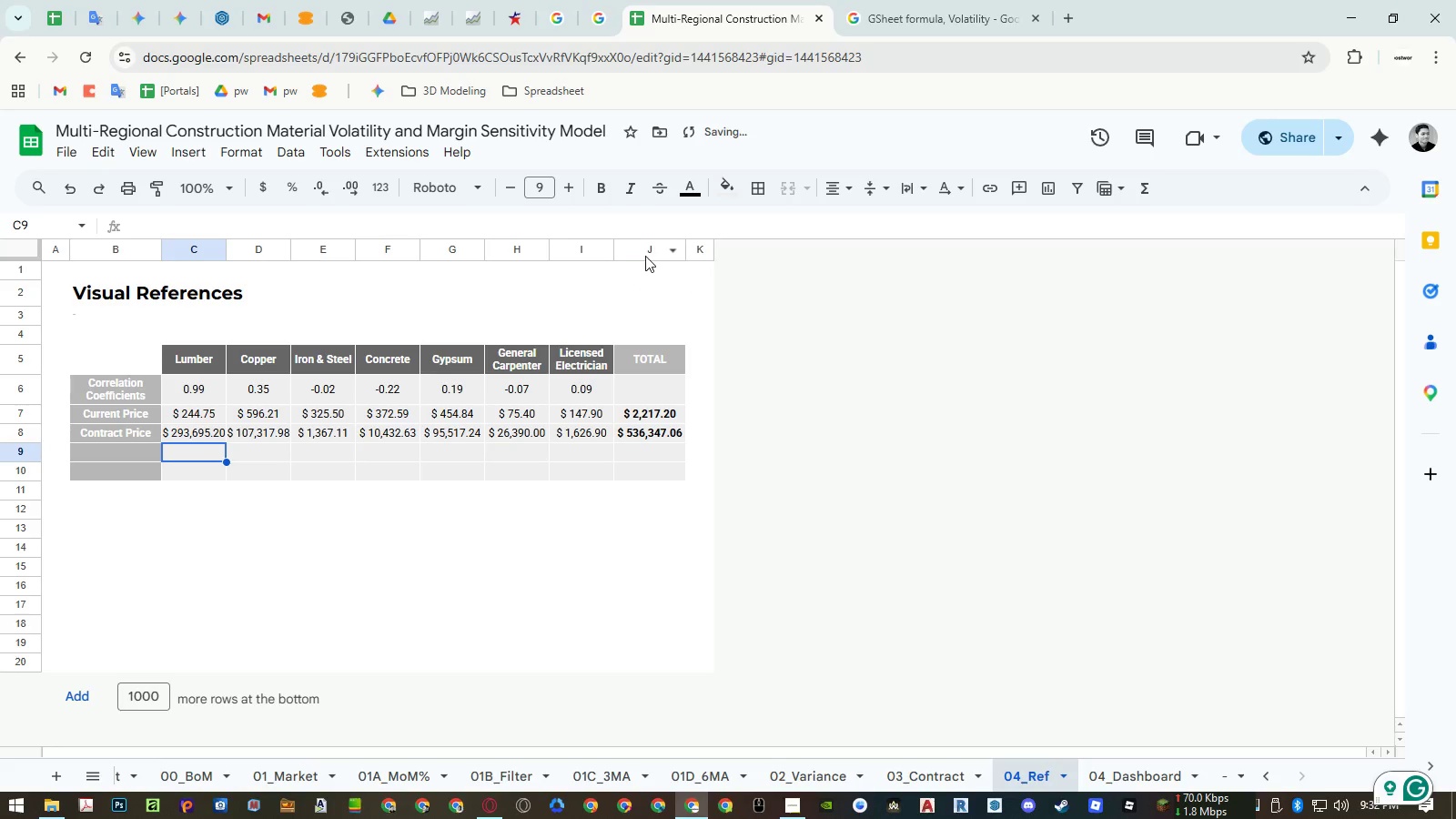 
right_click([639, 252])
 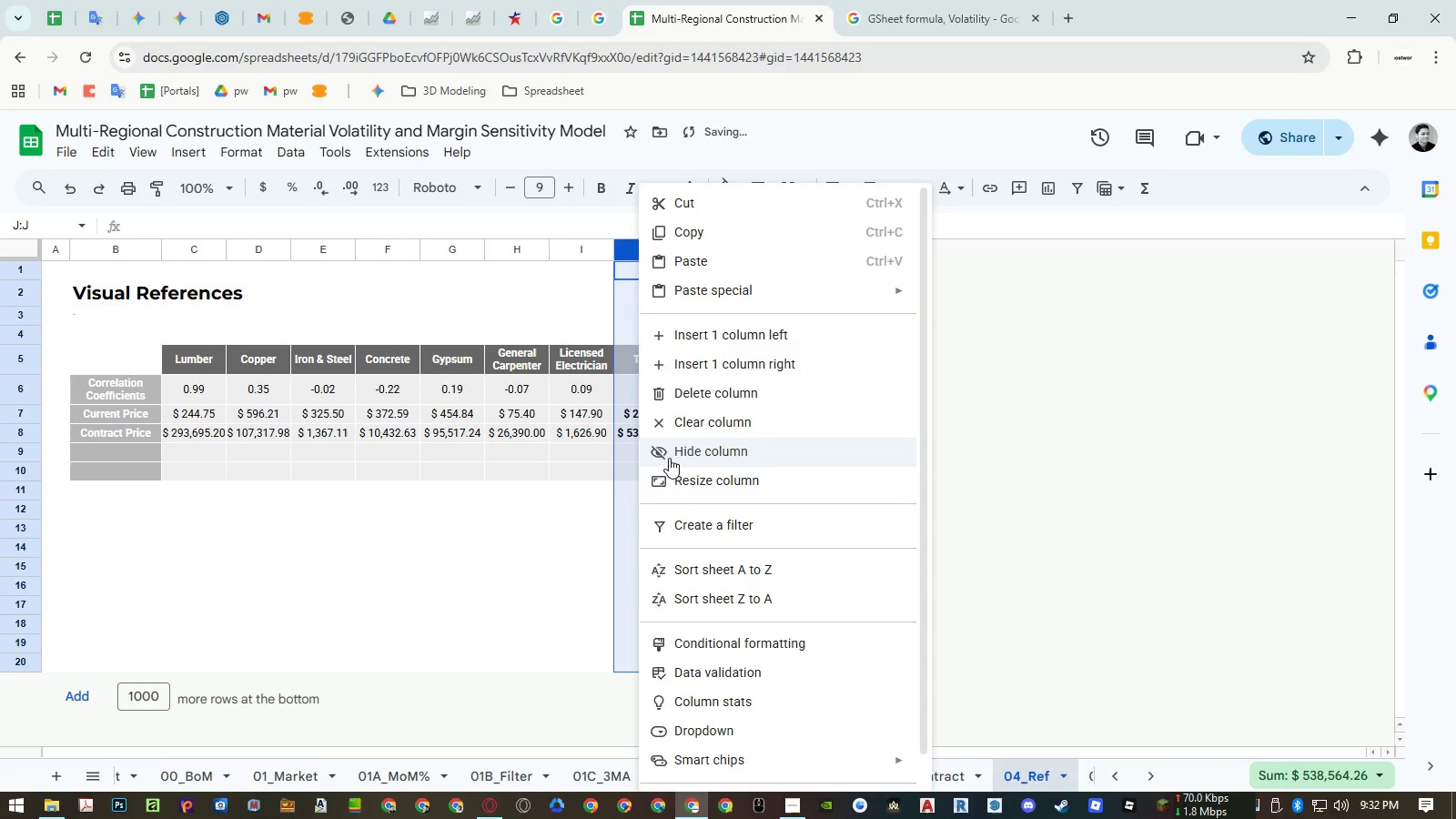 
left_click([669, 485])
 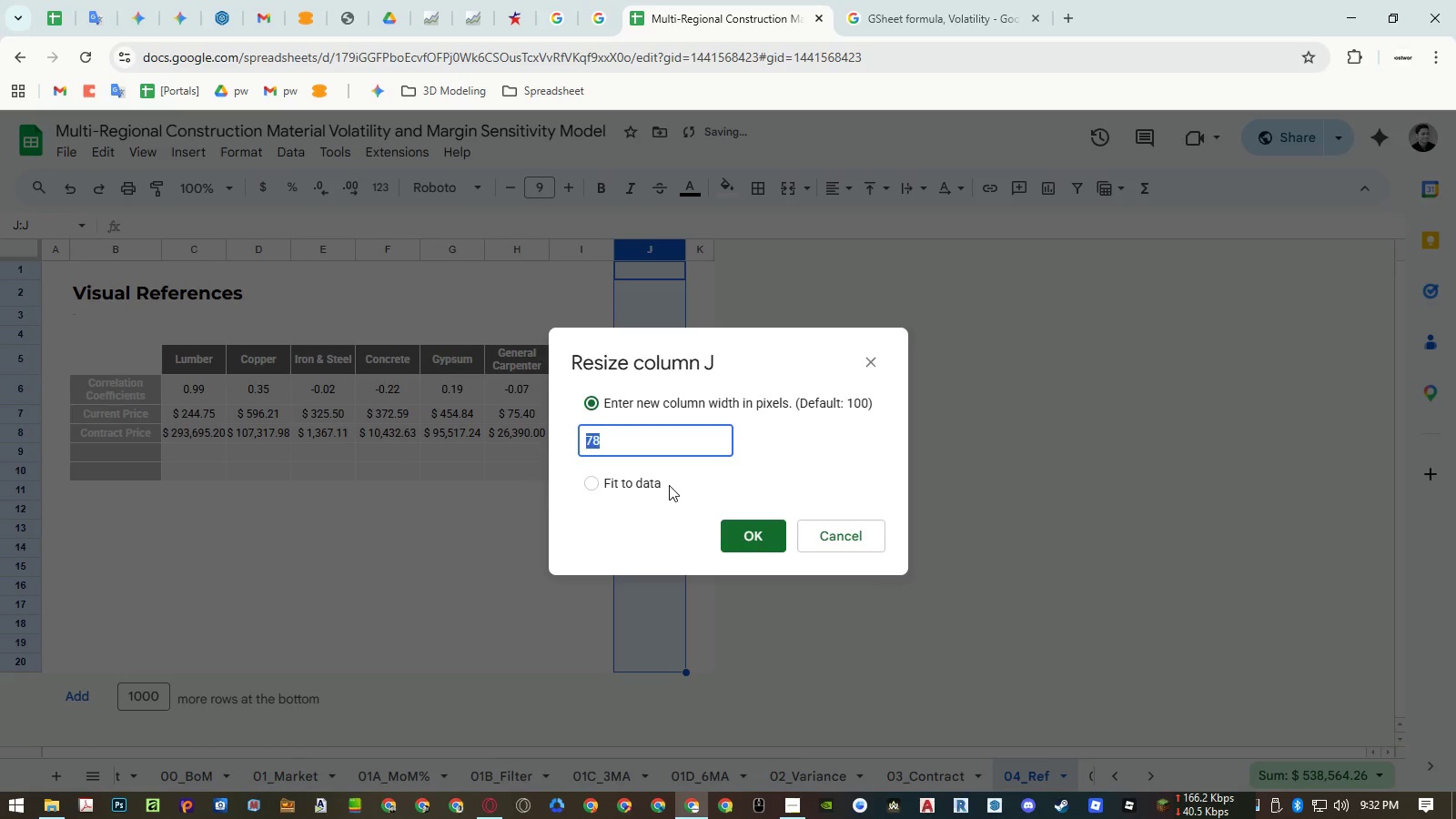 
key(Escape)
 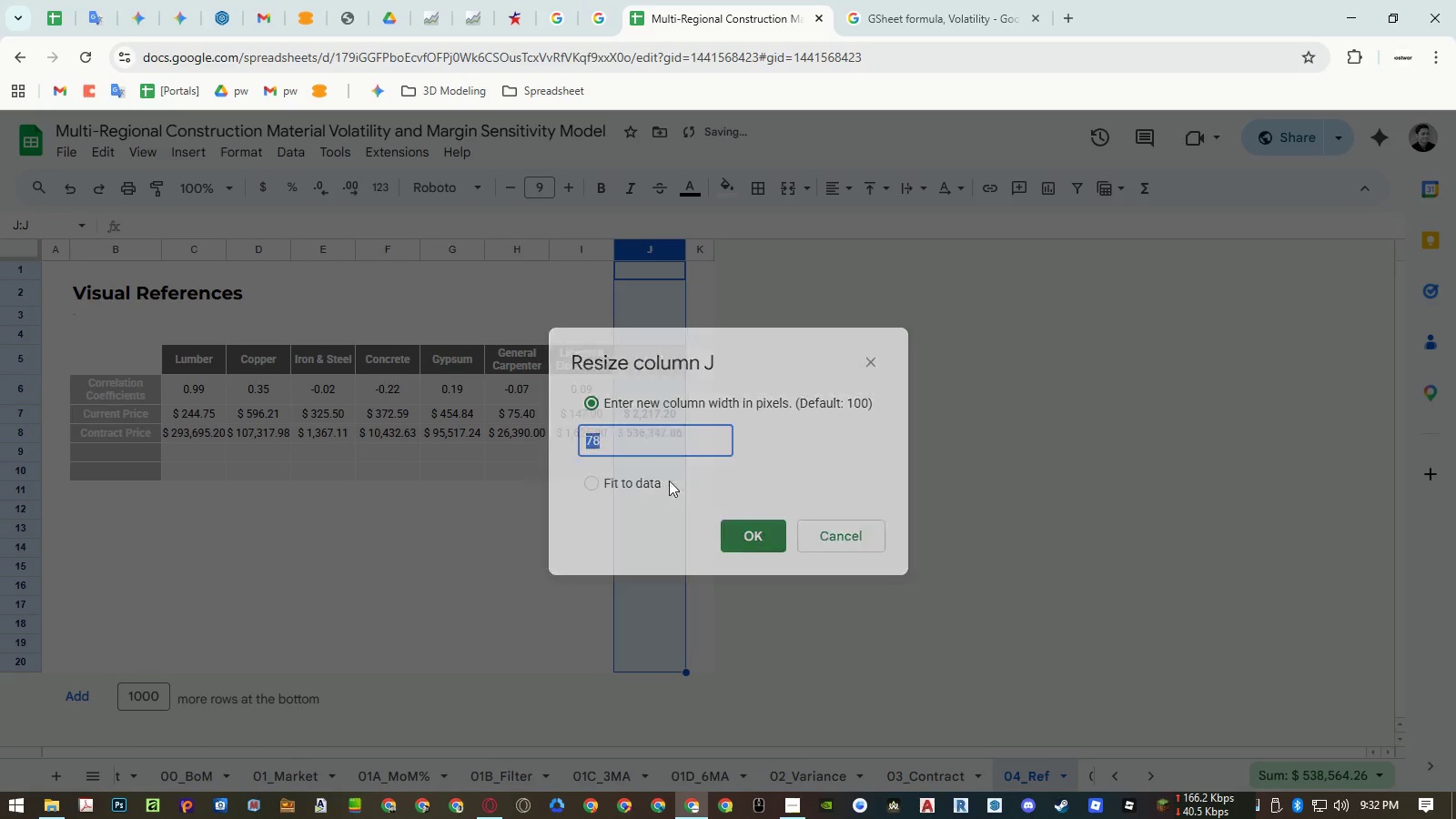 
key(Escape)
 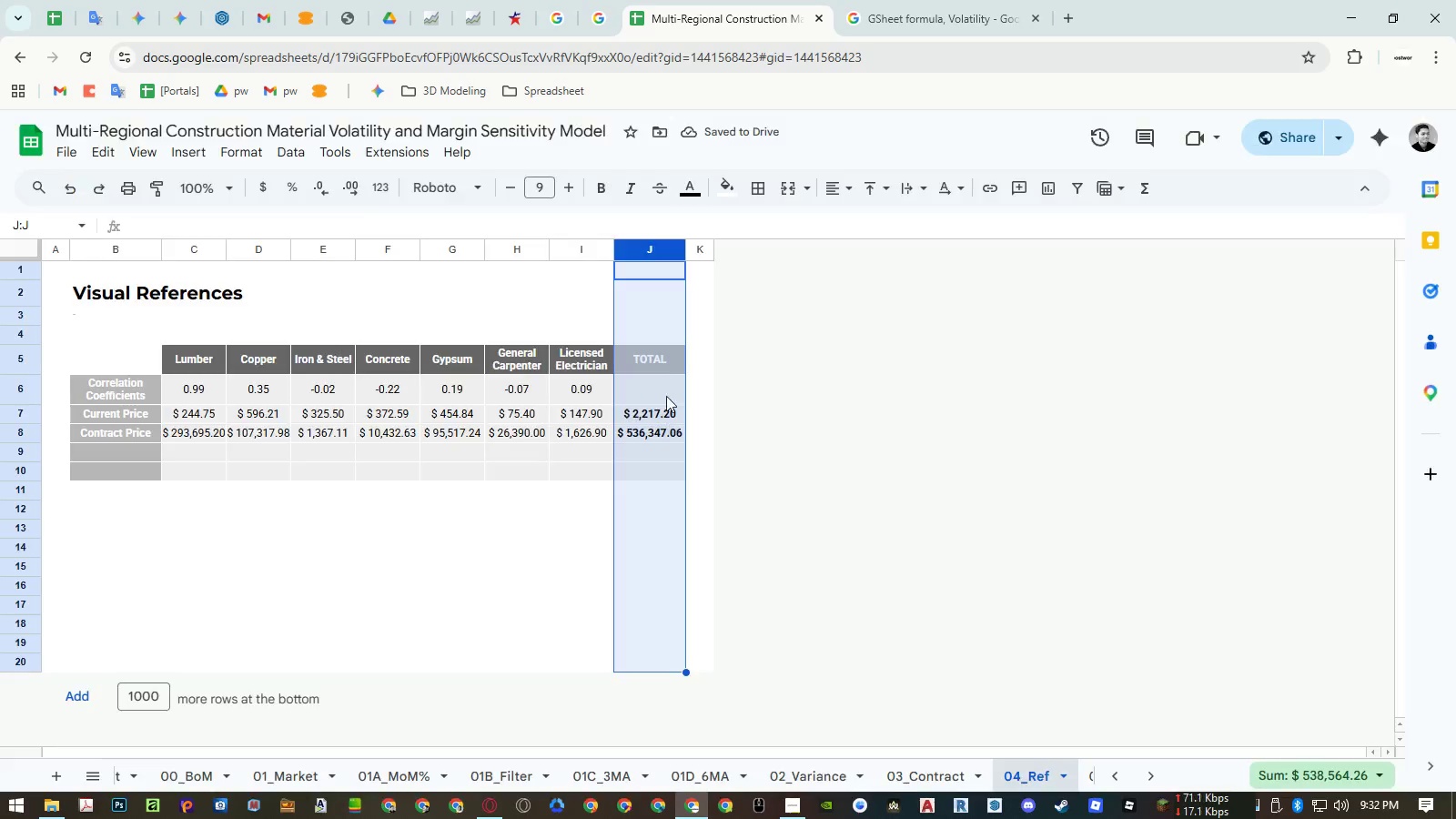 
key(Escape)
 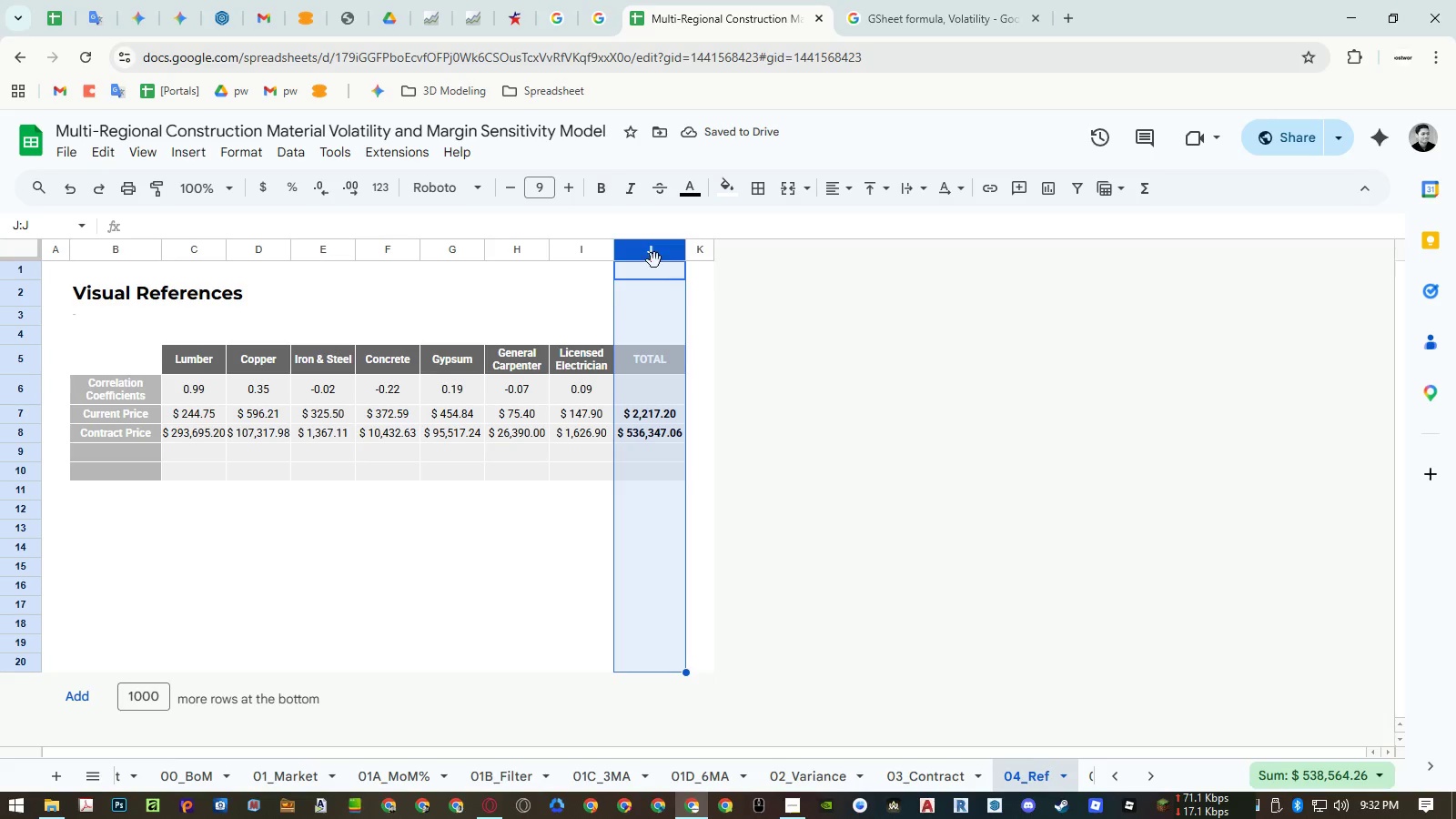 
left_click([648, 297])
 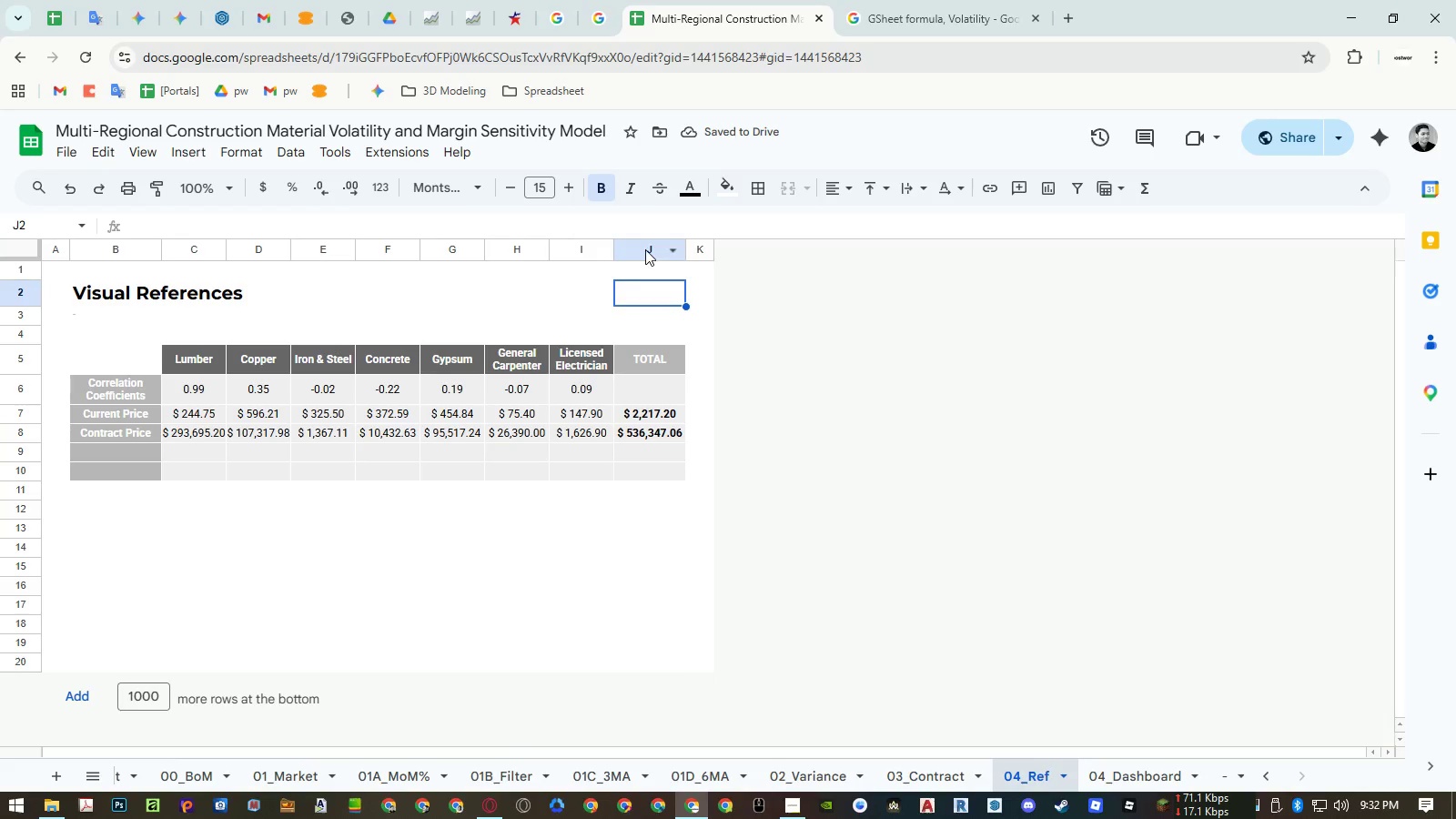 
left_click_drag(start_coordinate=[645, 249], to_coordinate=[204, 250])
 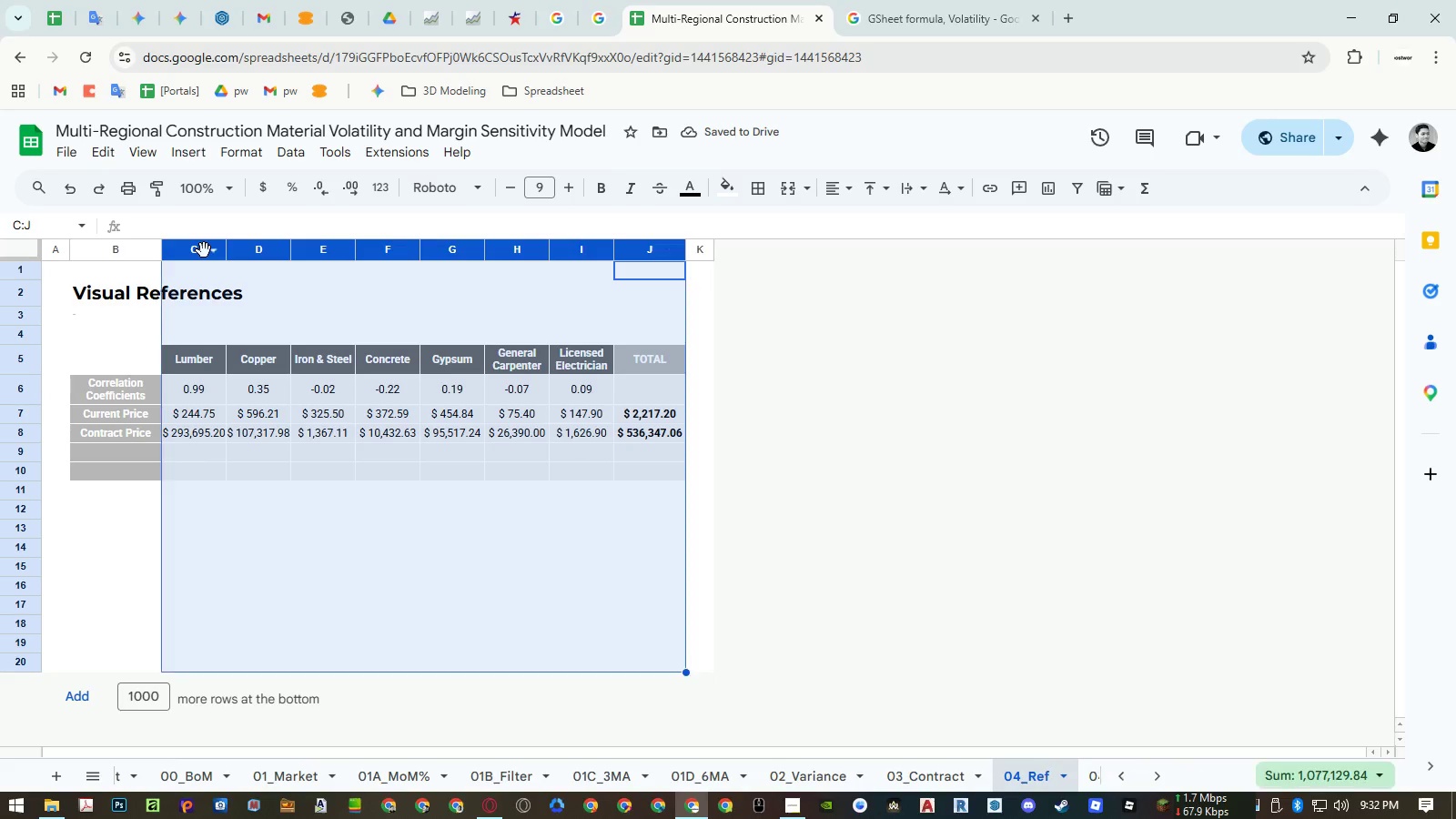 
right_click([204, 250])
 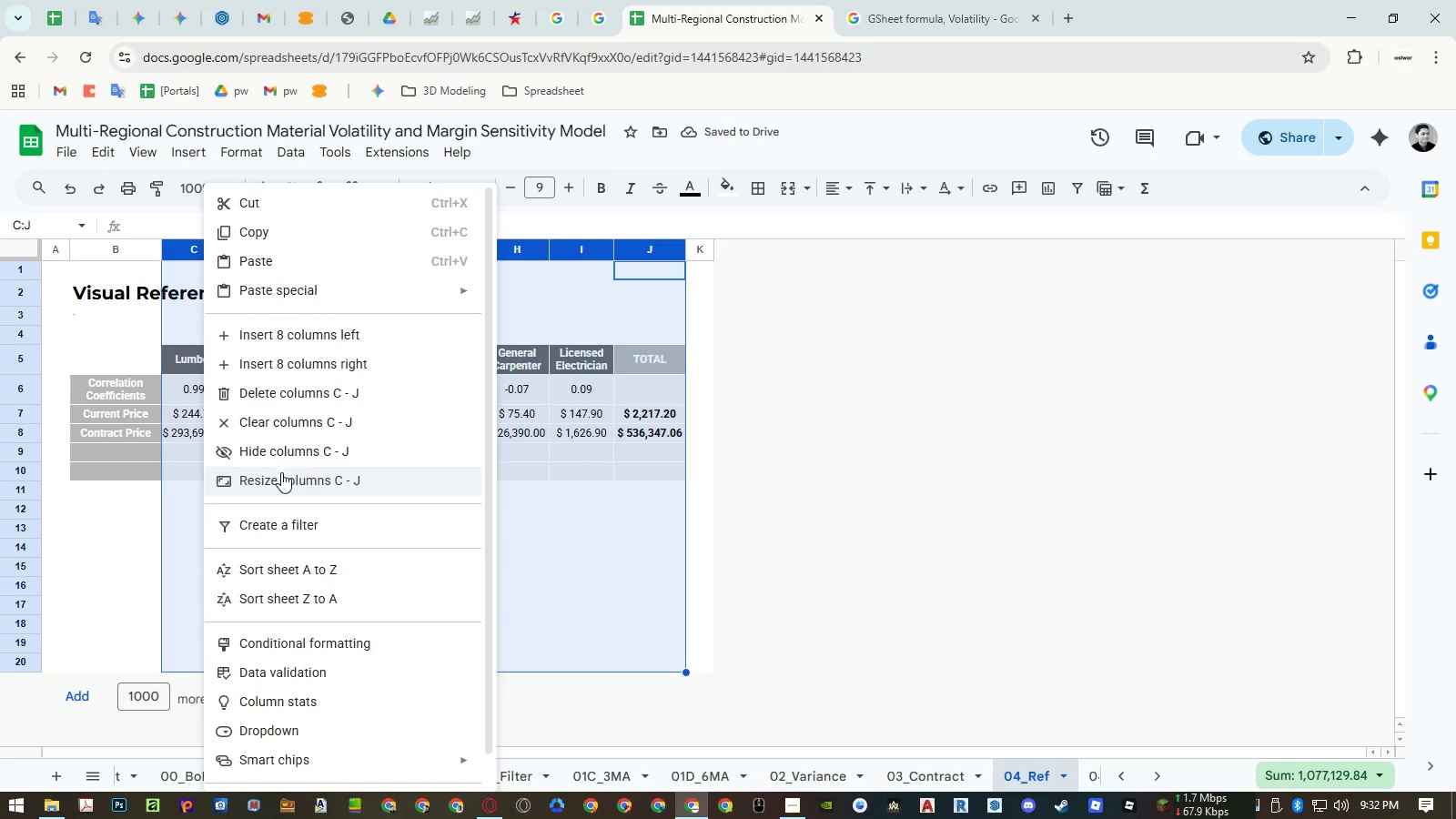 
left_click([280, 475])
 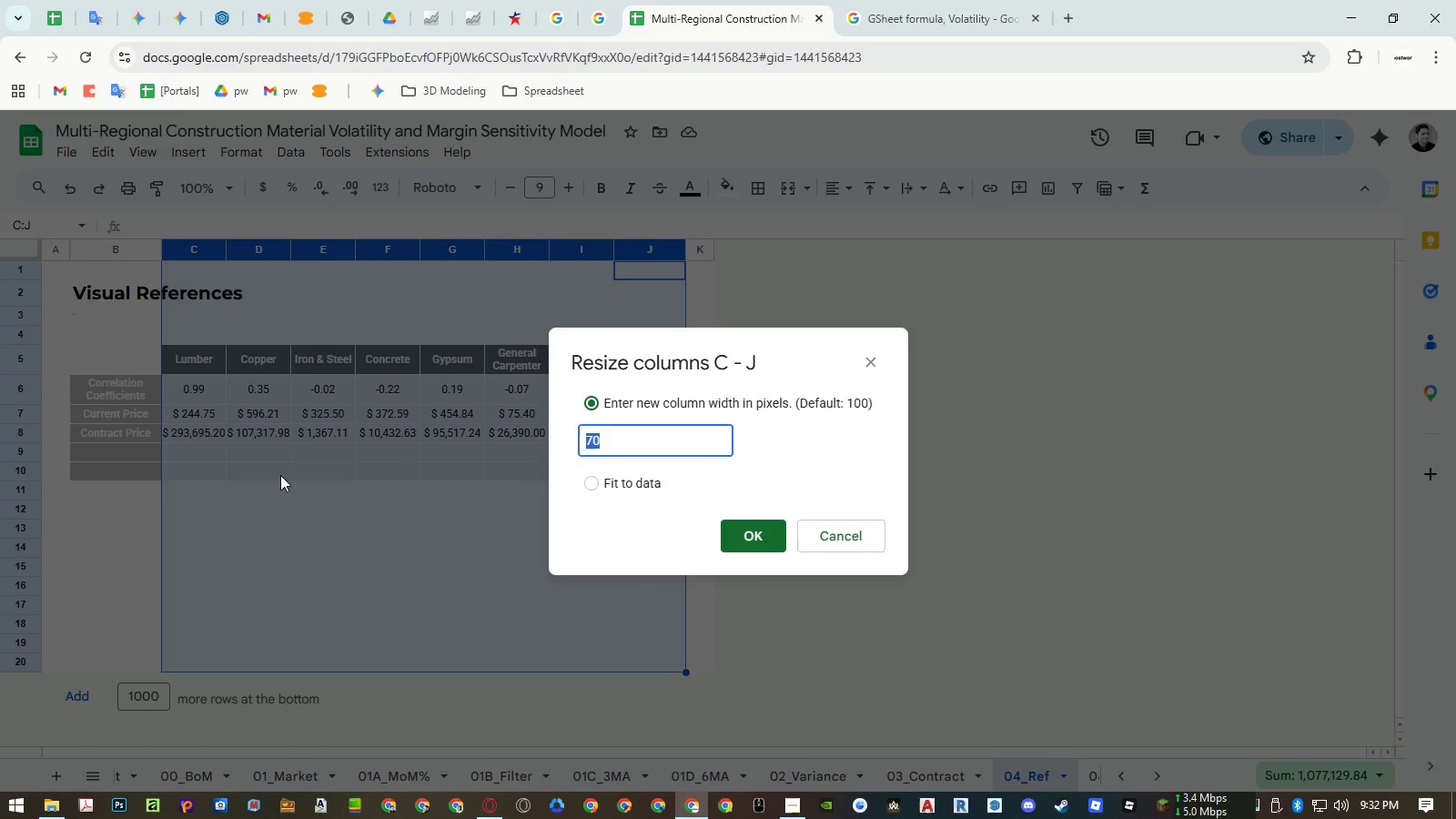 
key(Numpad9)
 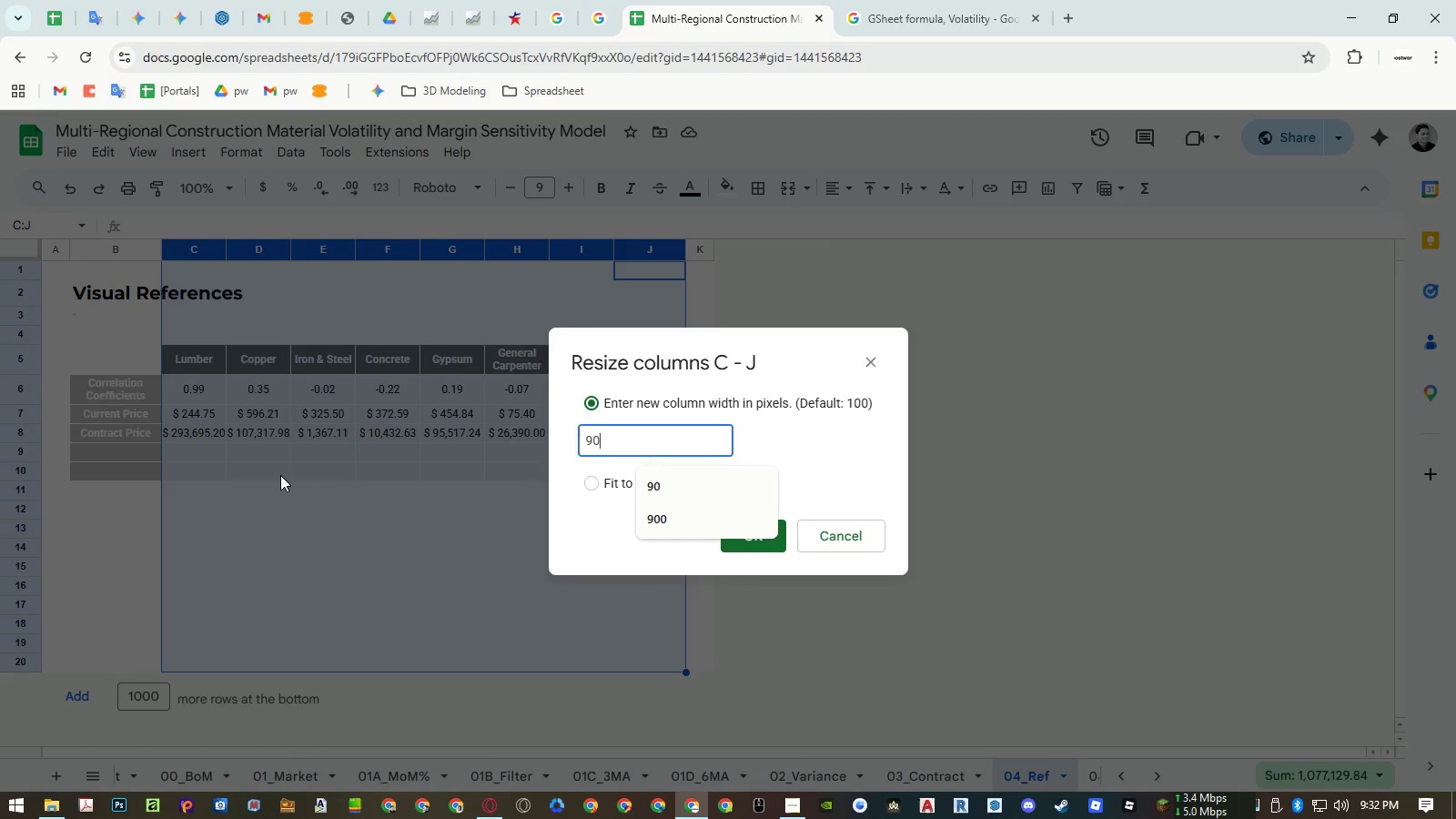 
key(Numpad0)
 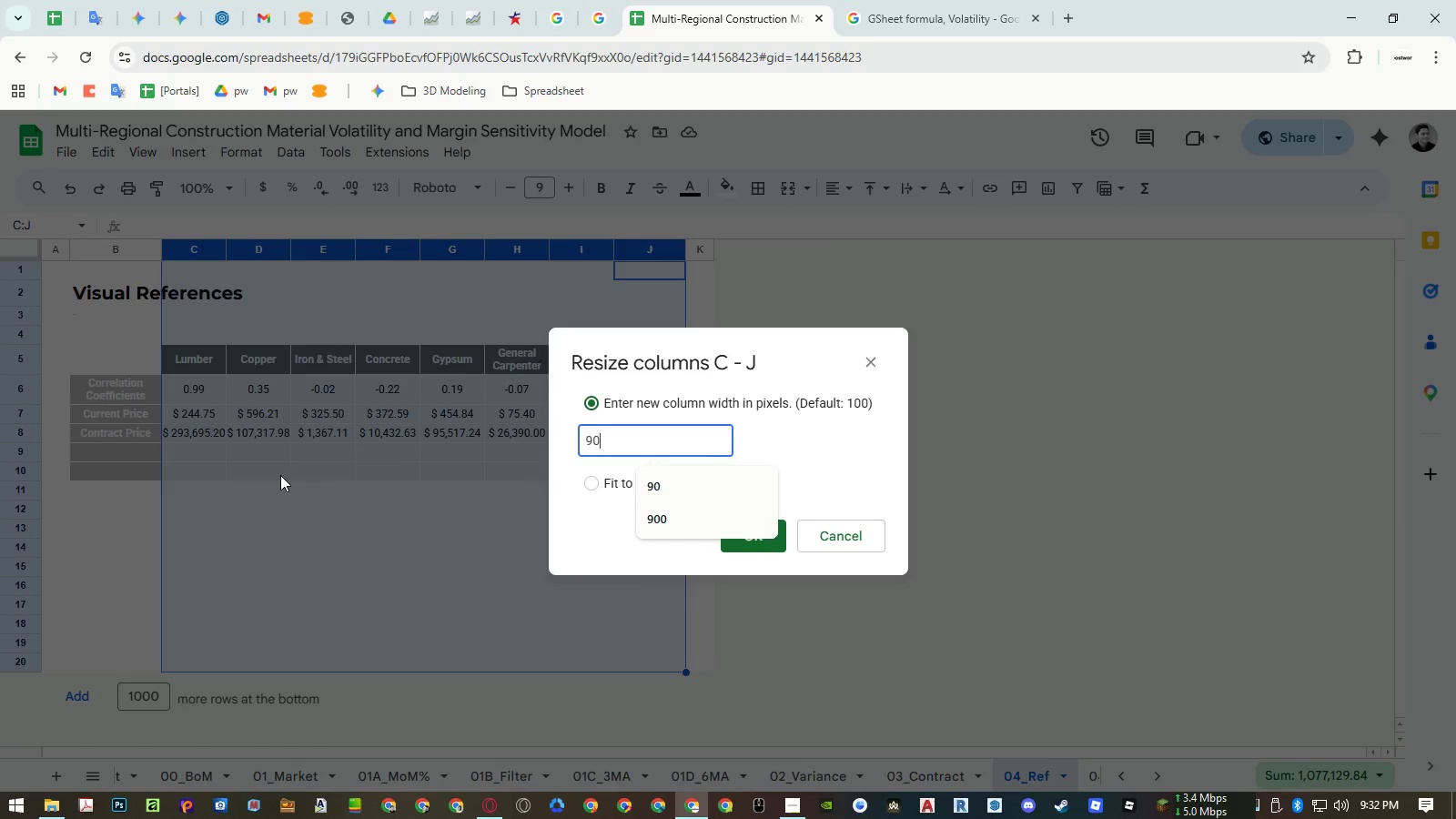 
key(NumpadEnter)
 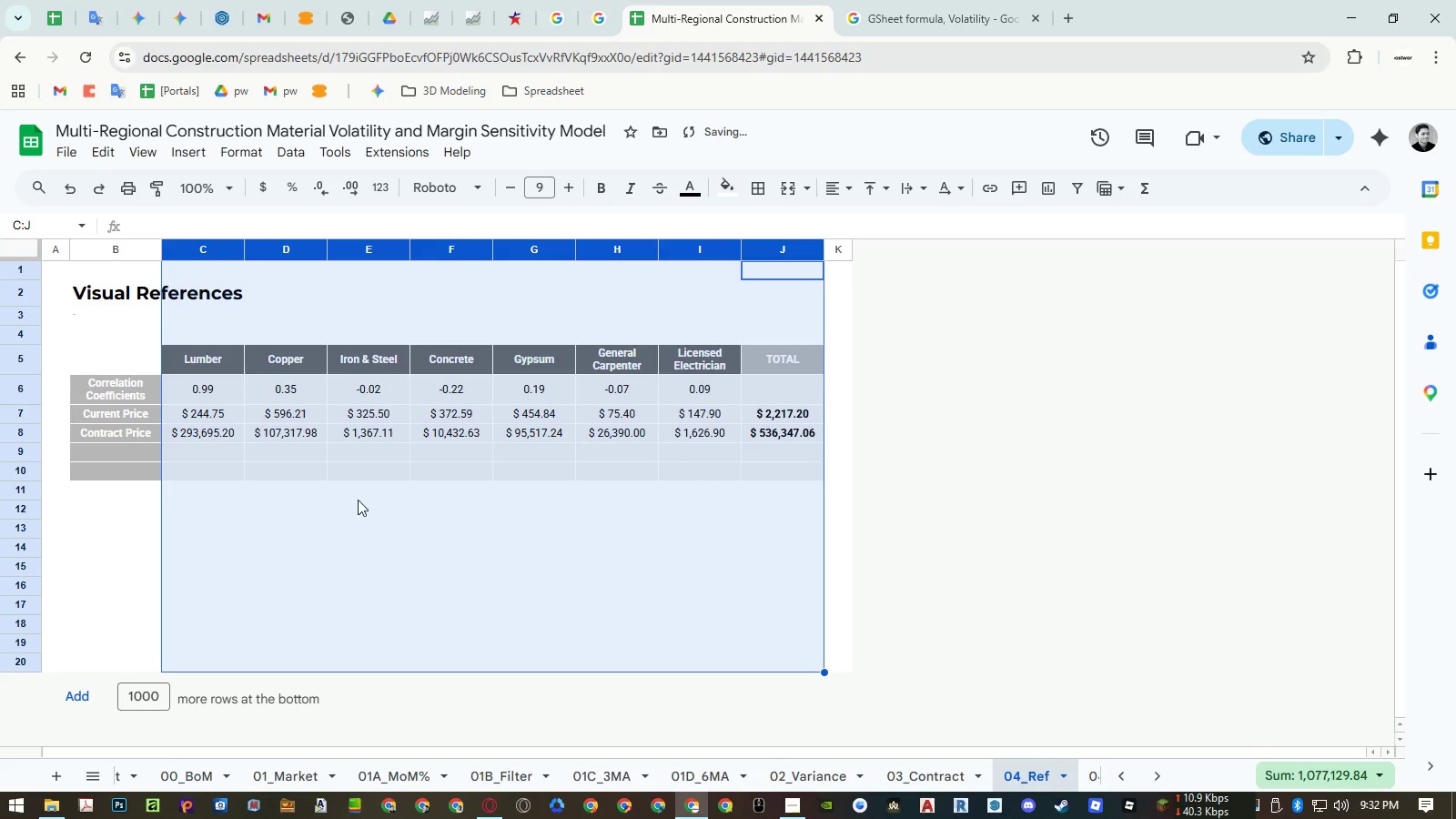 
left_click([513, 513])
 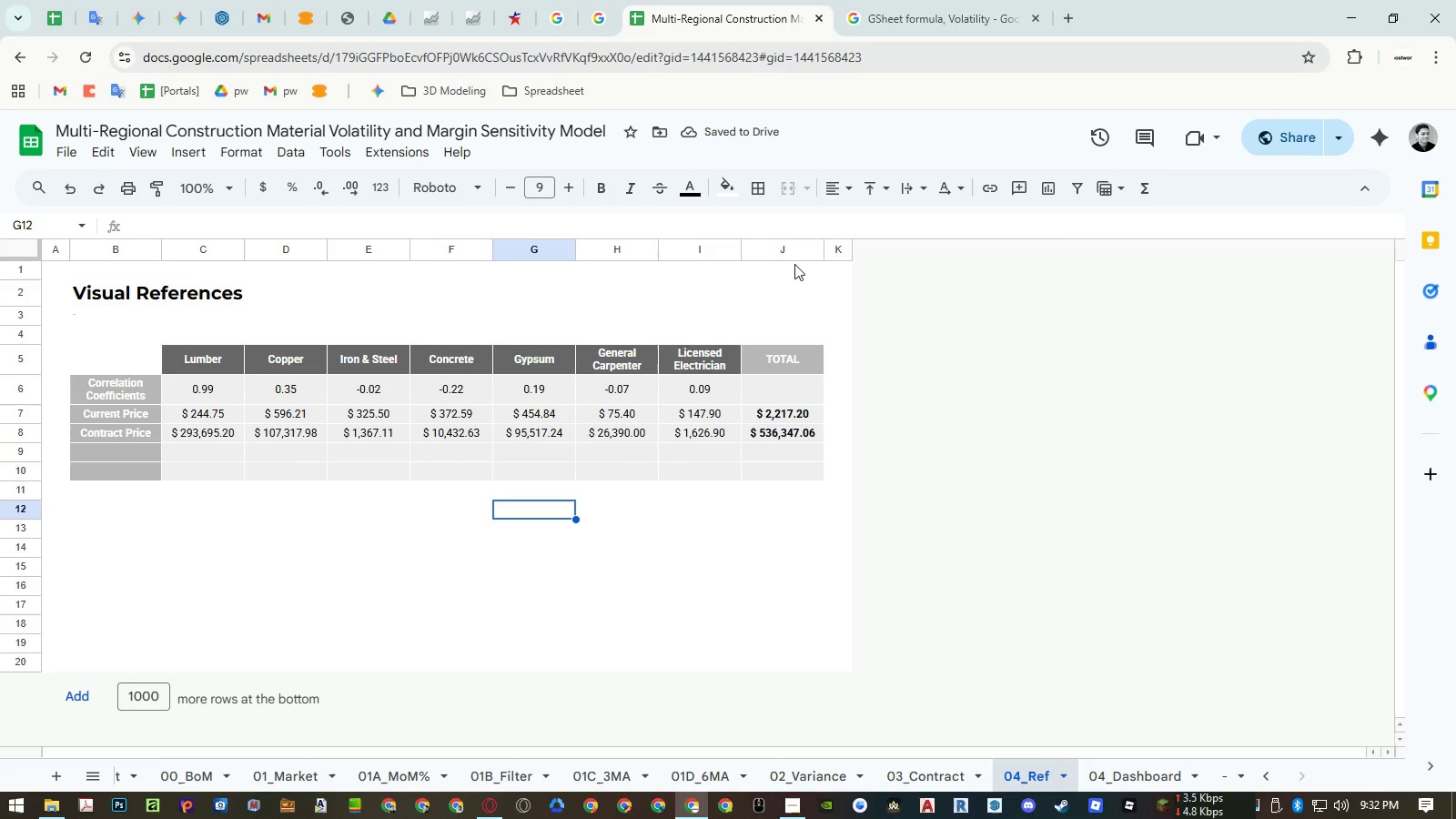 
right_click([789, 249])
 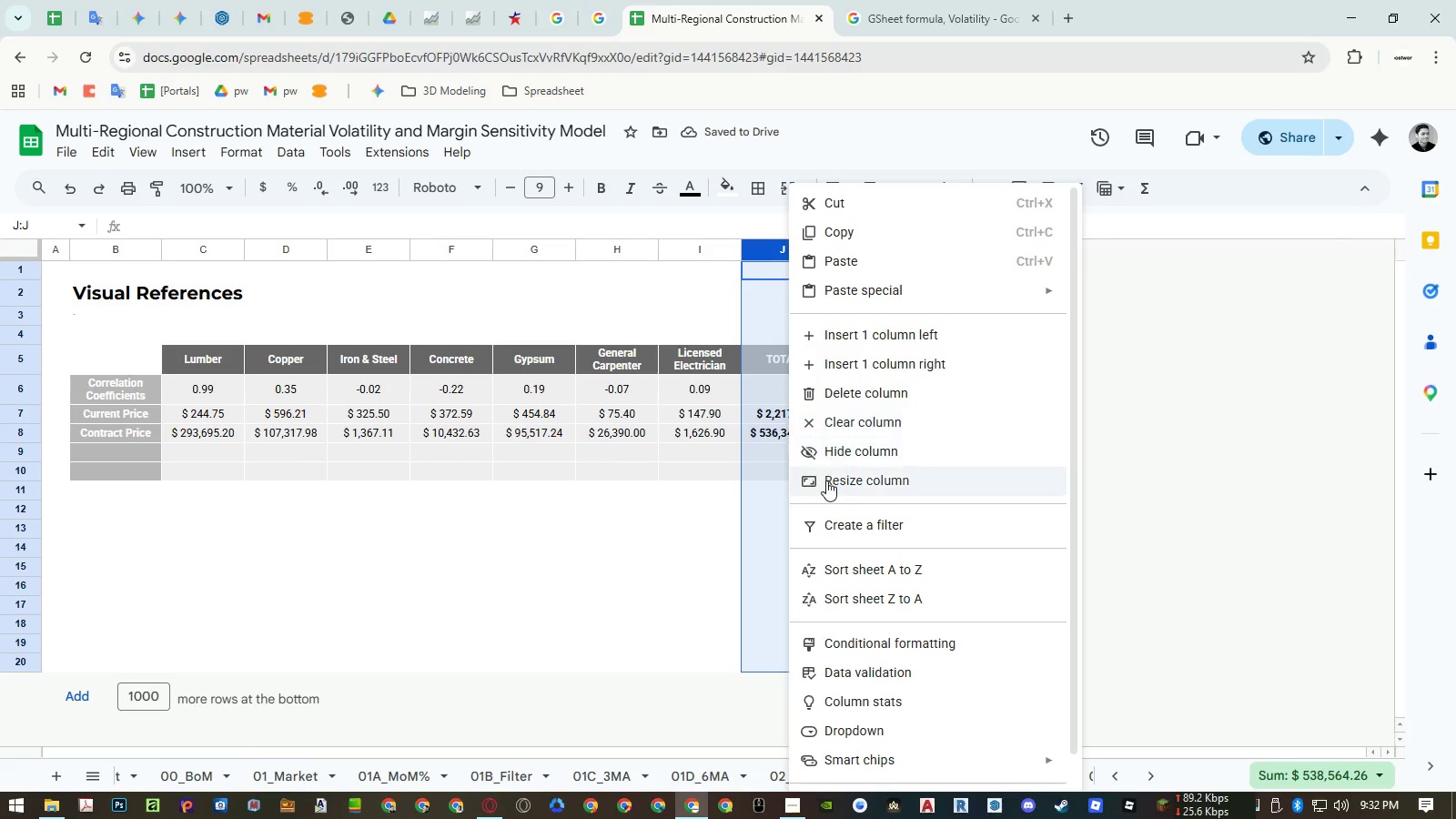 
left_click([826, 481])
 